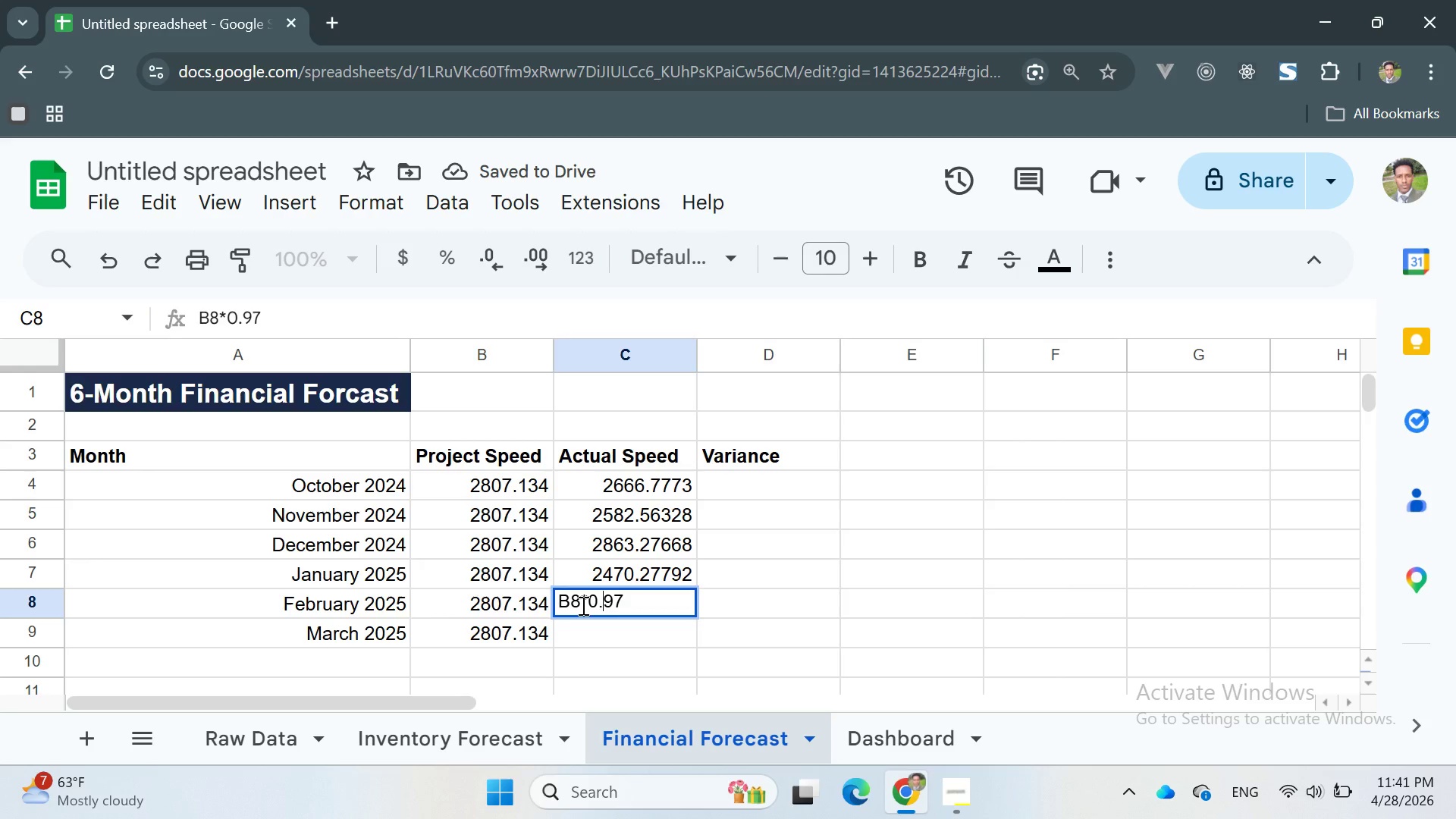 
key(ArrowLeft)
 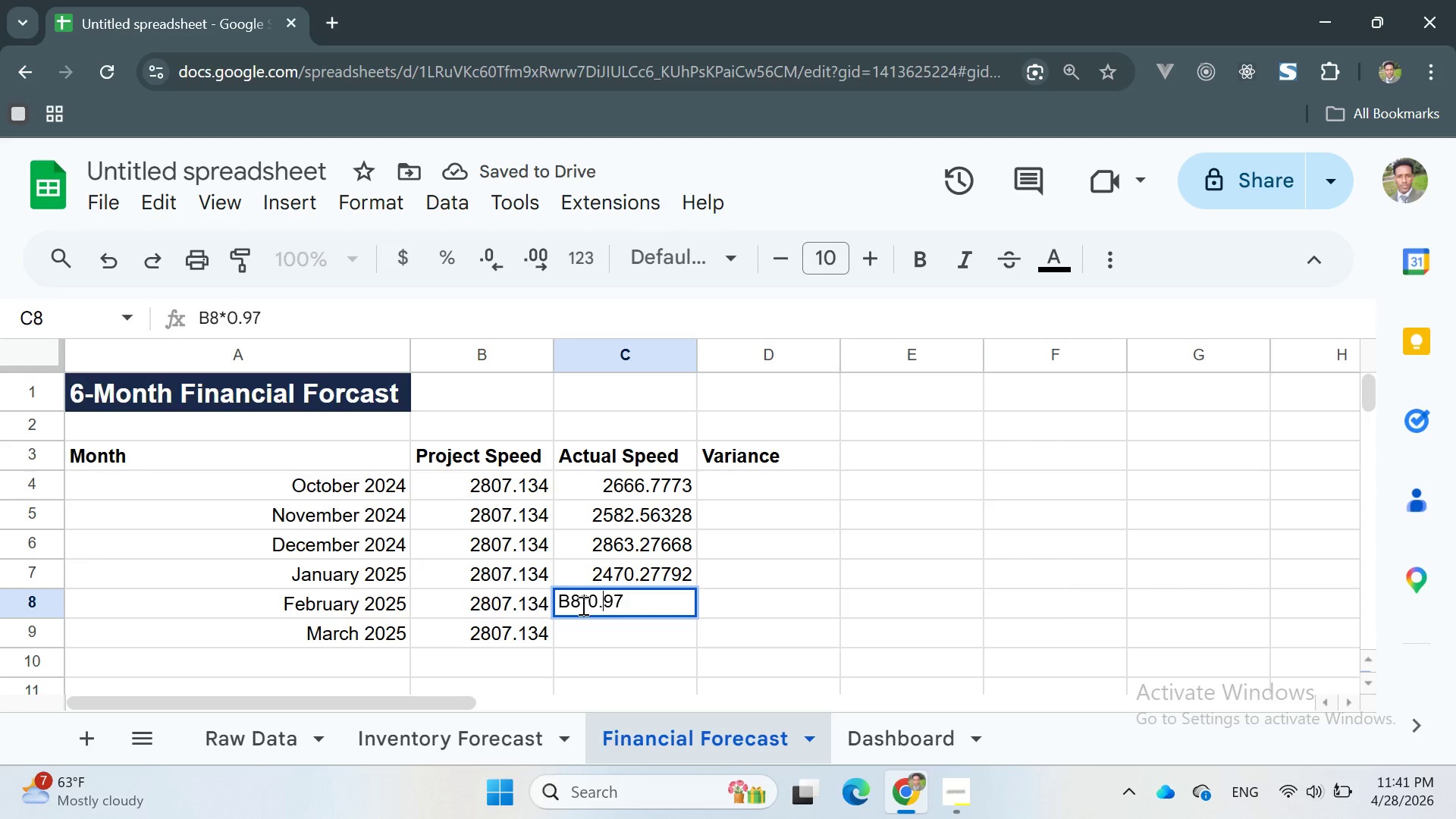 
key(ArrowLeft)
 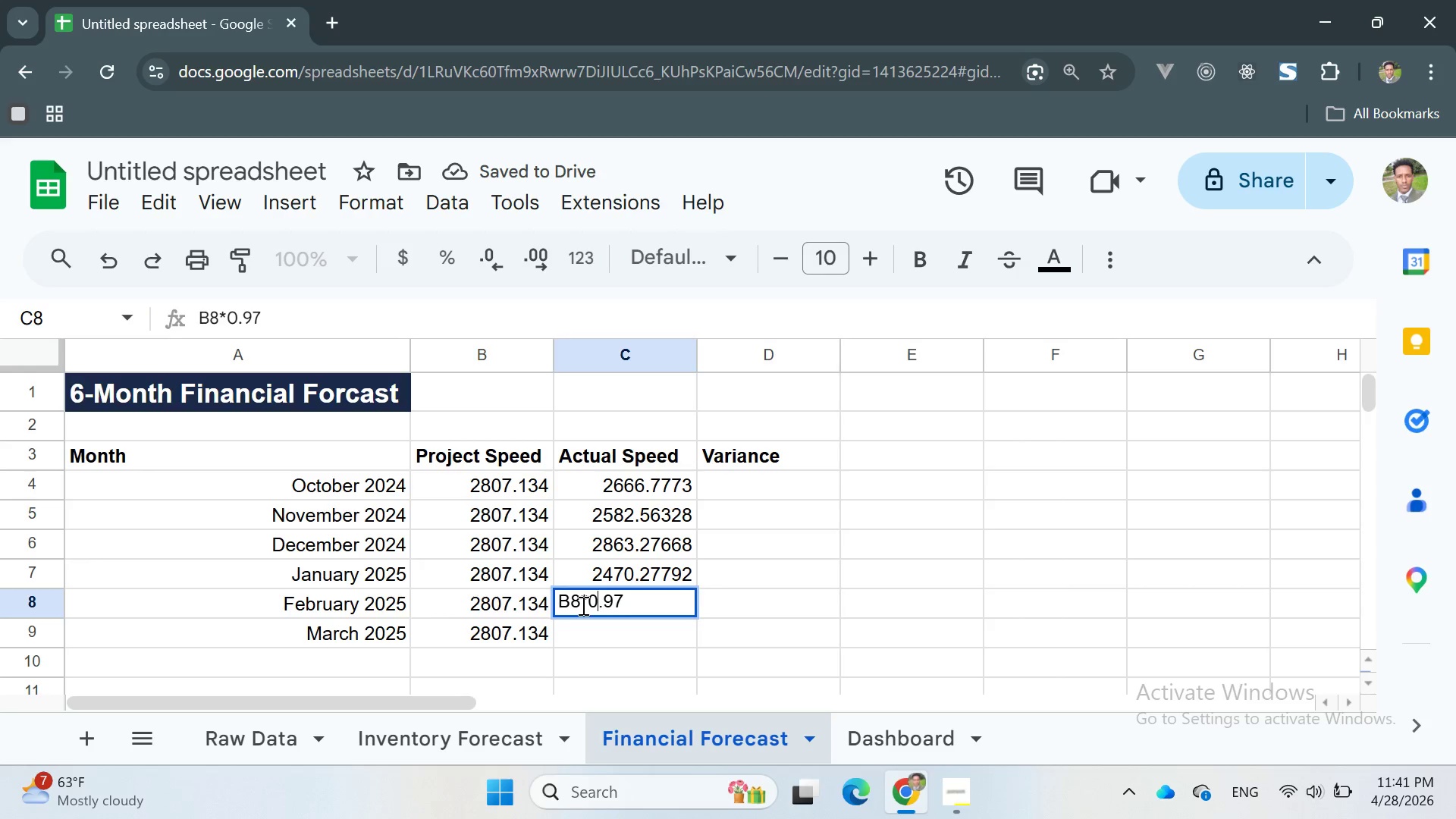 
key(ArrowLeft)
 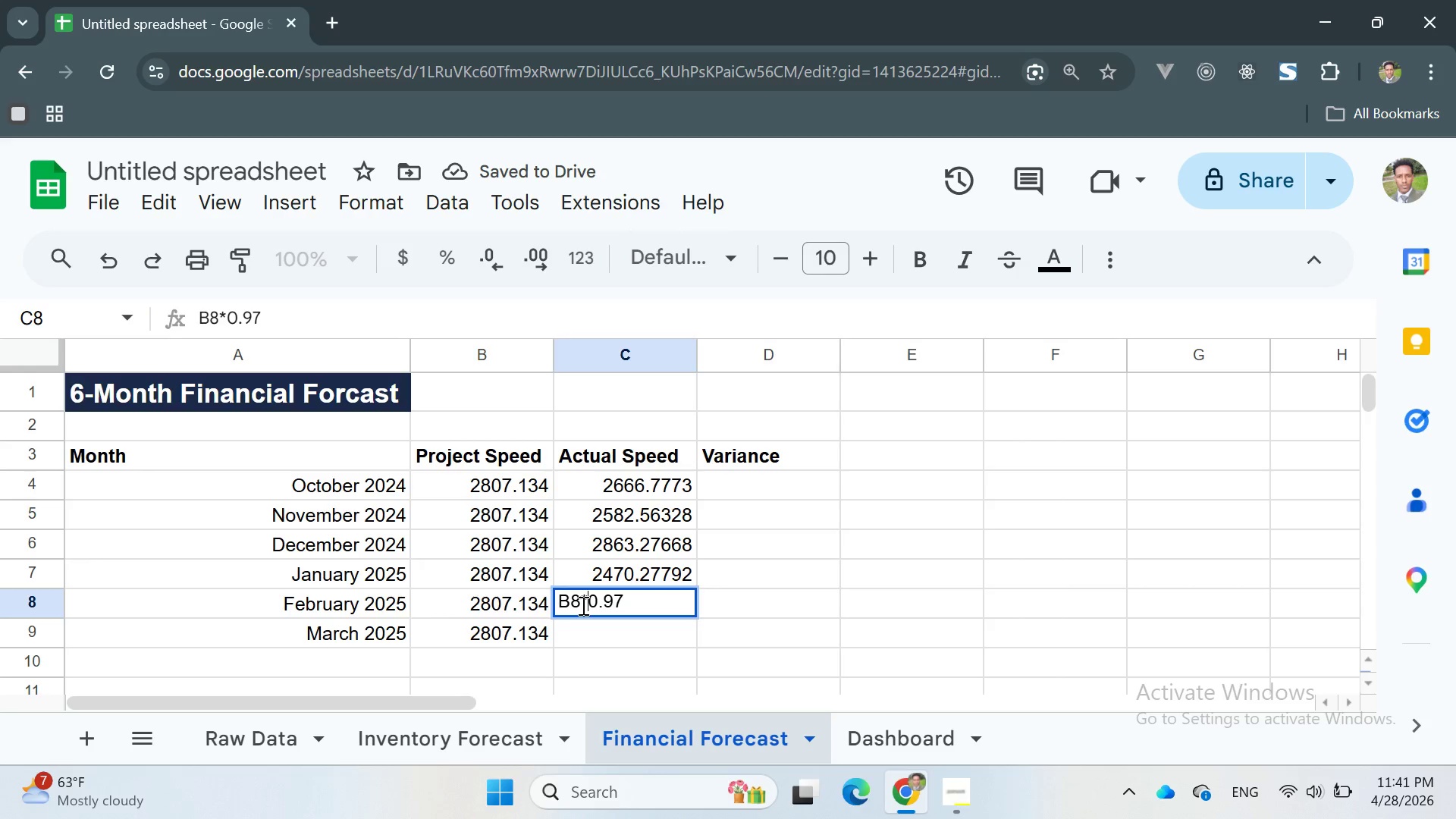 
key(ArrowLeft)
 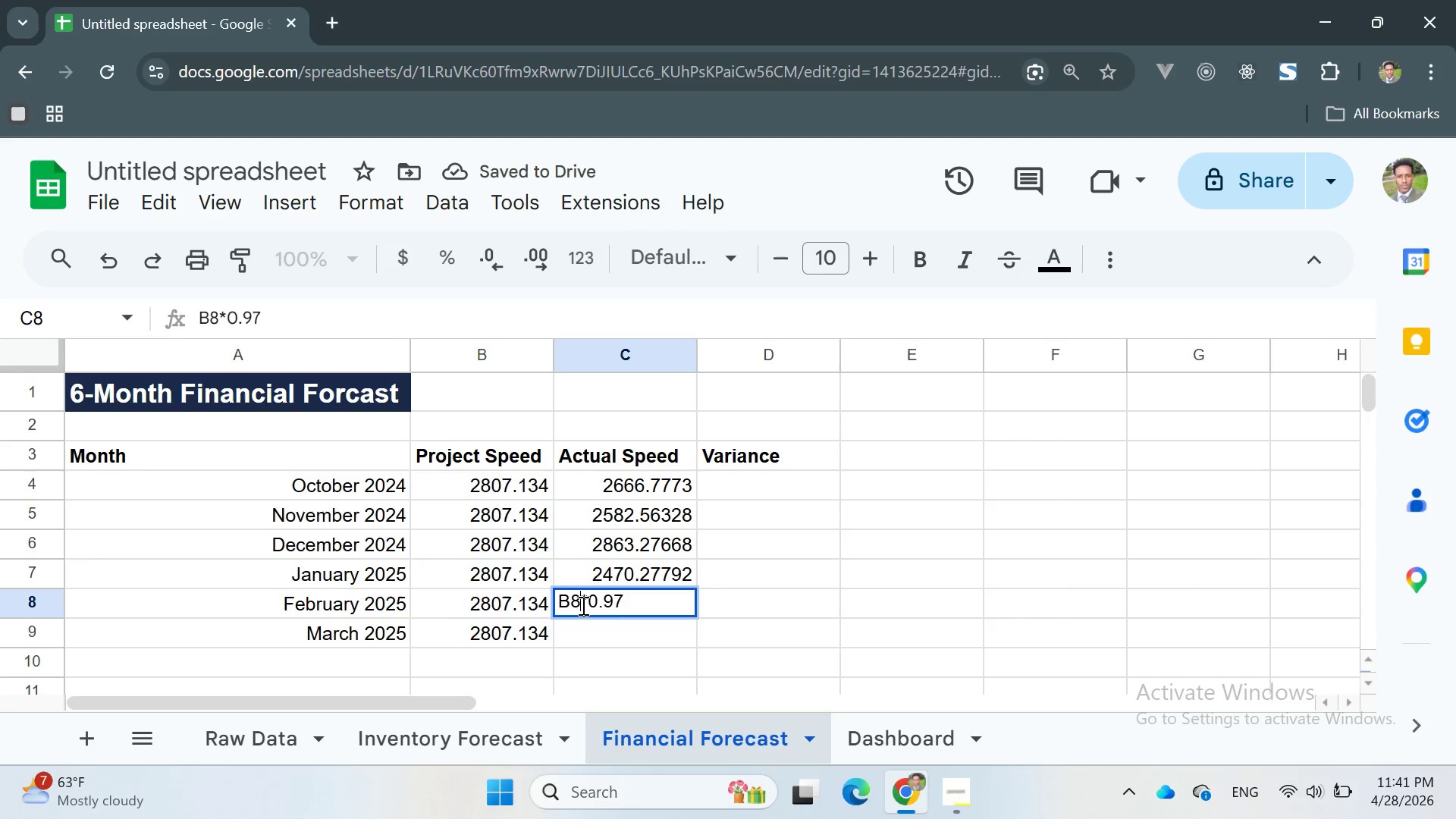 
key(ArrowLeft)
 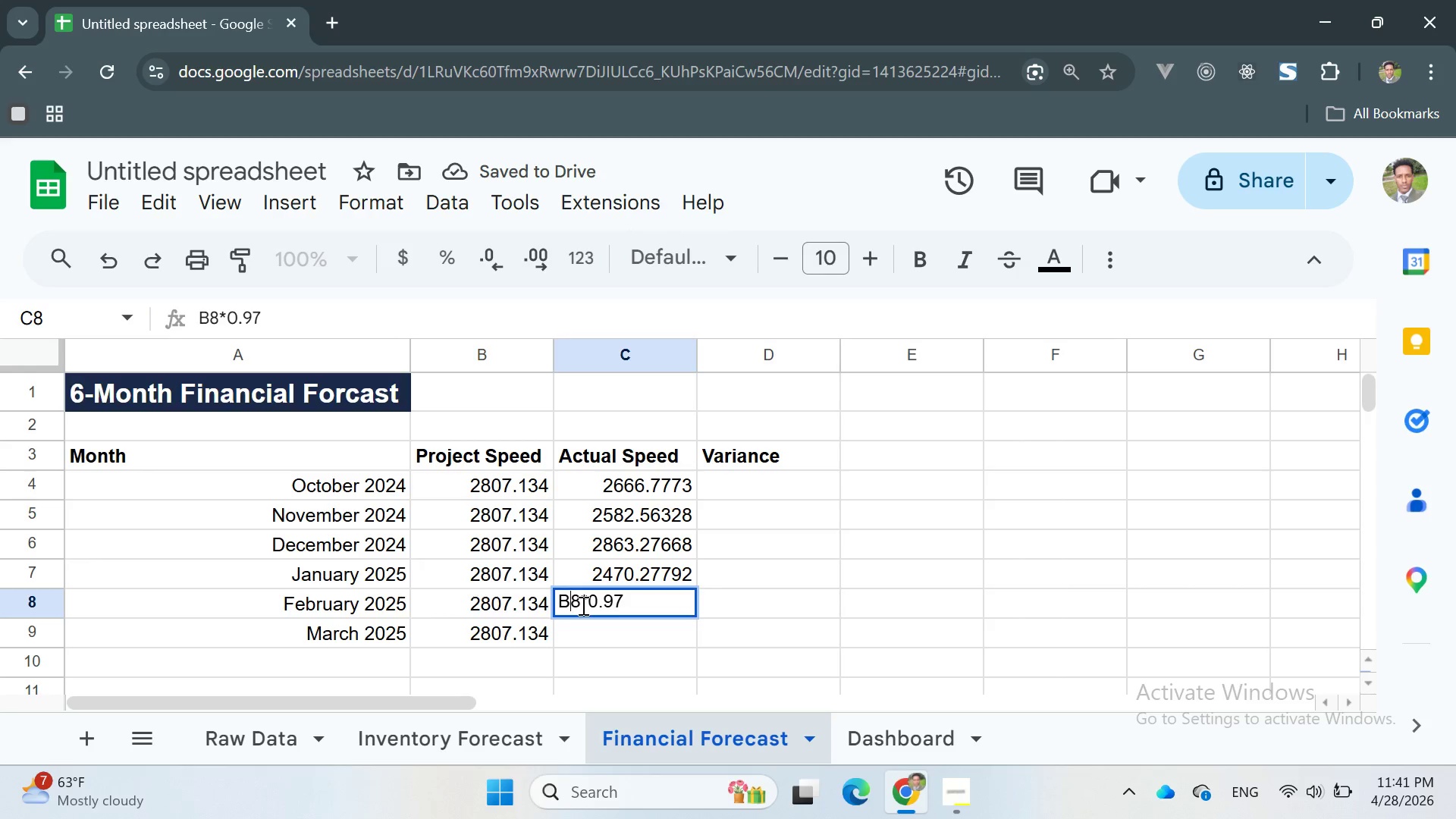 
key(ArrowLeft)
 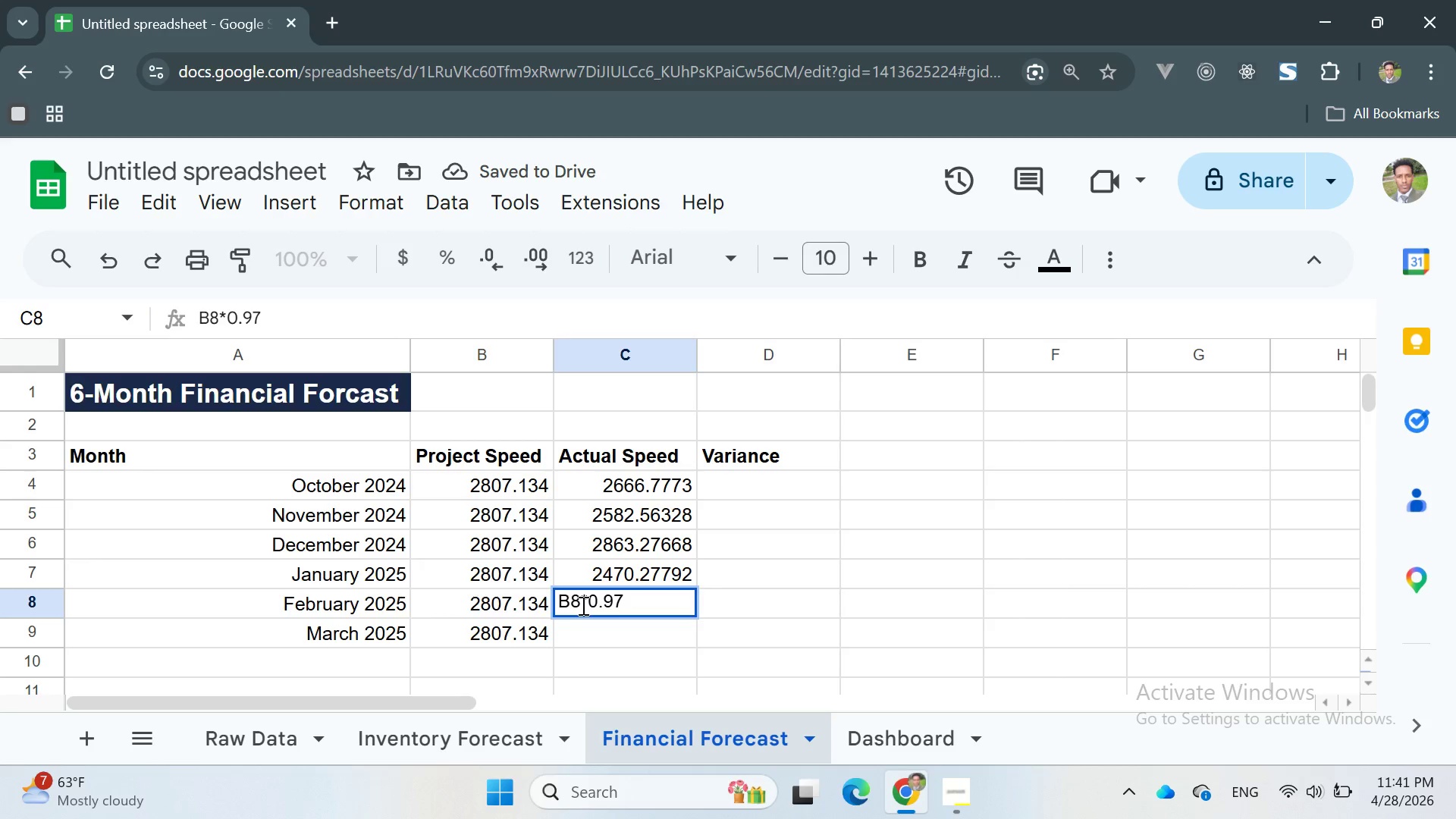 
key(Equal)
 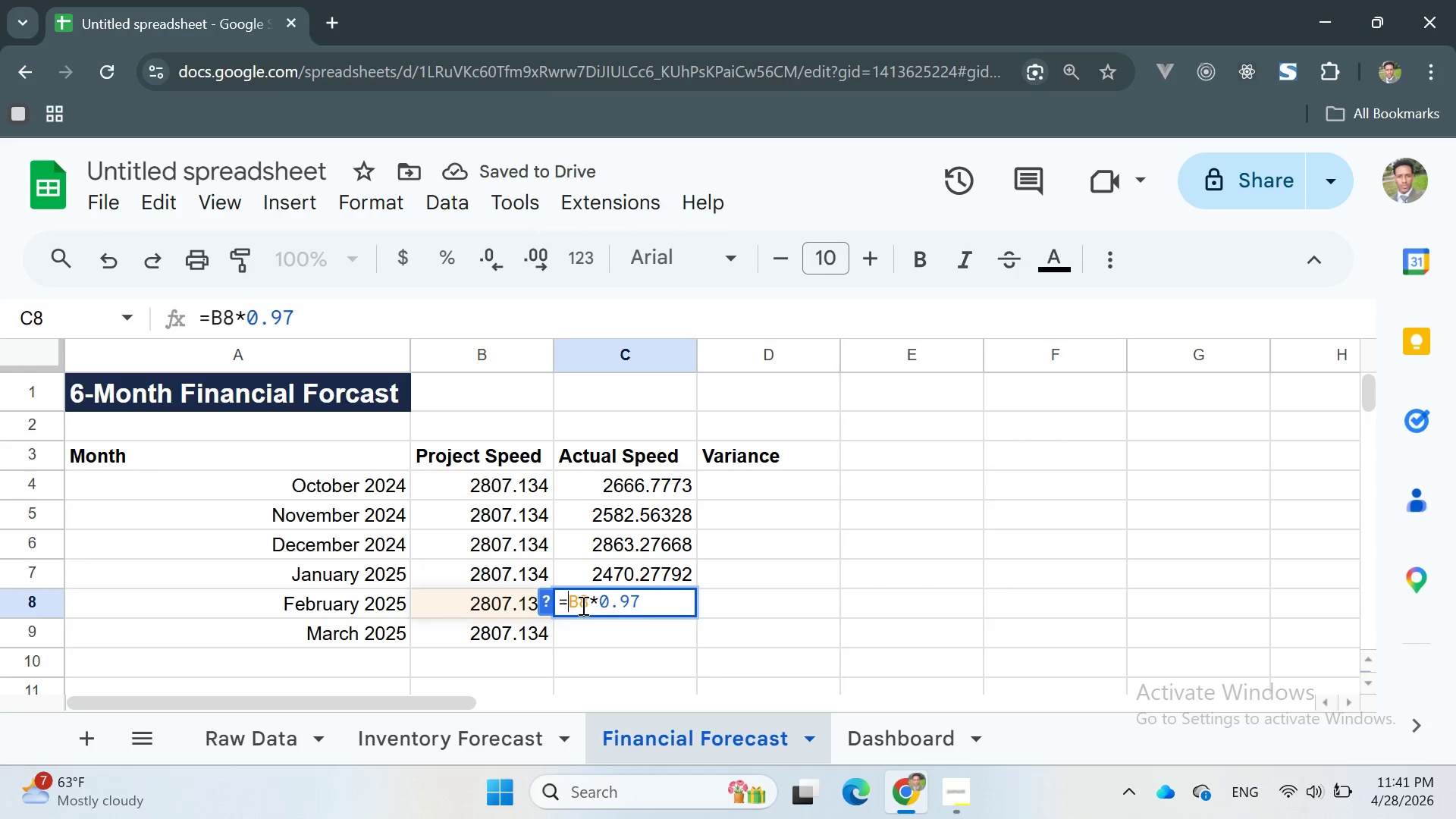 
key(Enter)
 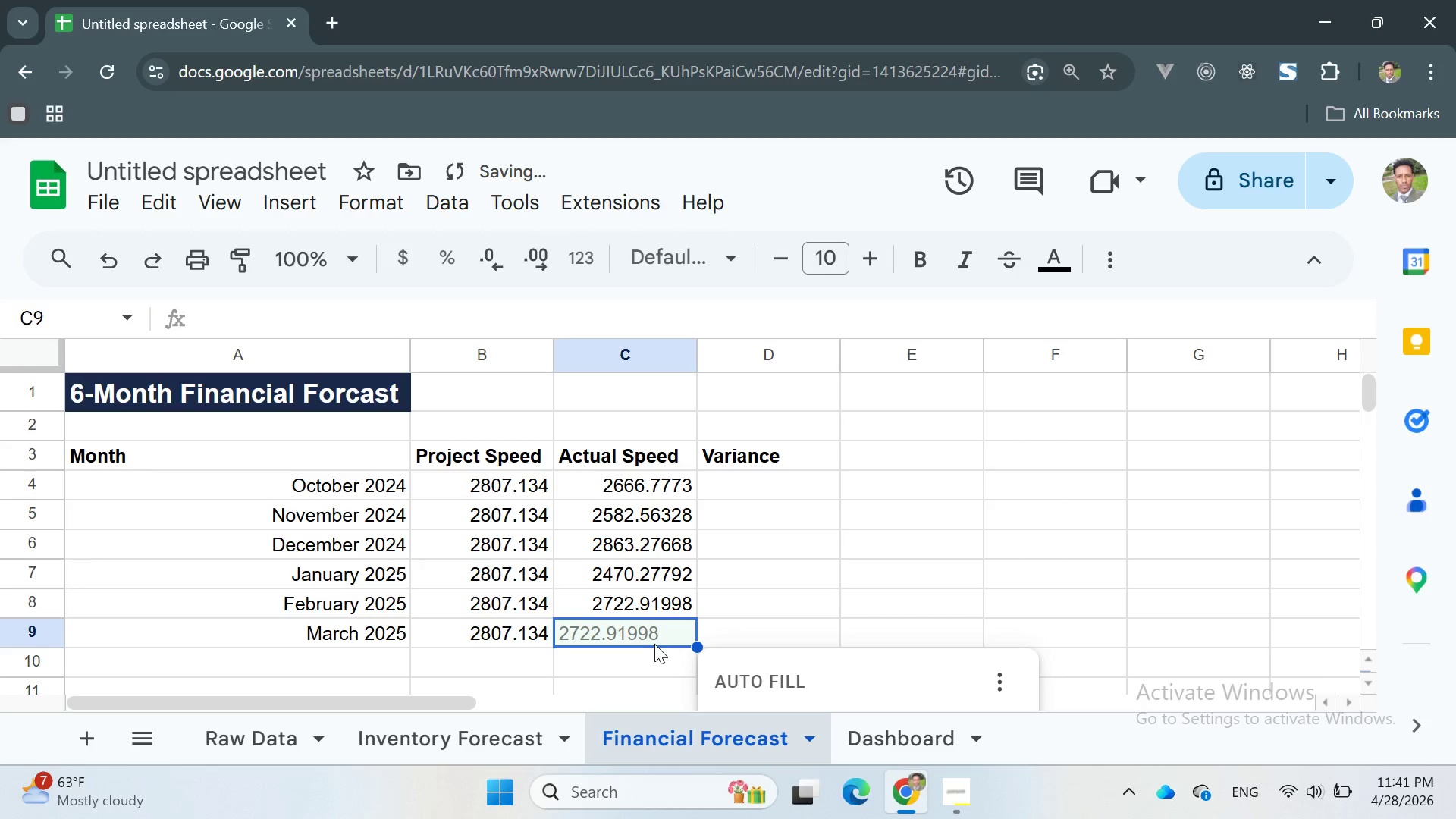 
double_click([654, 644])
 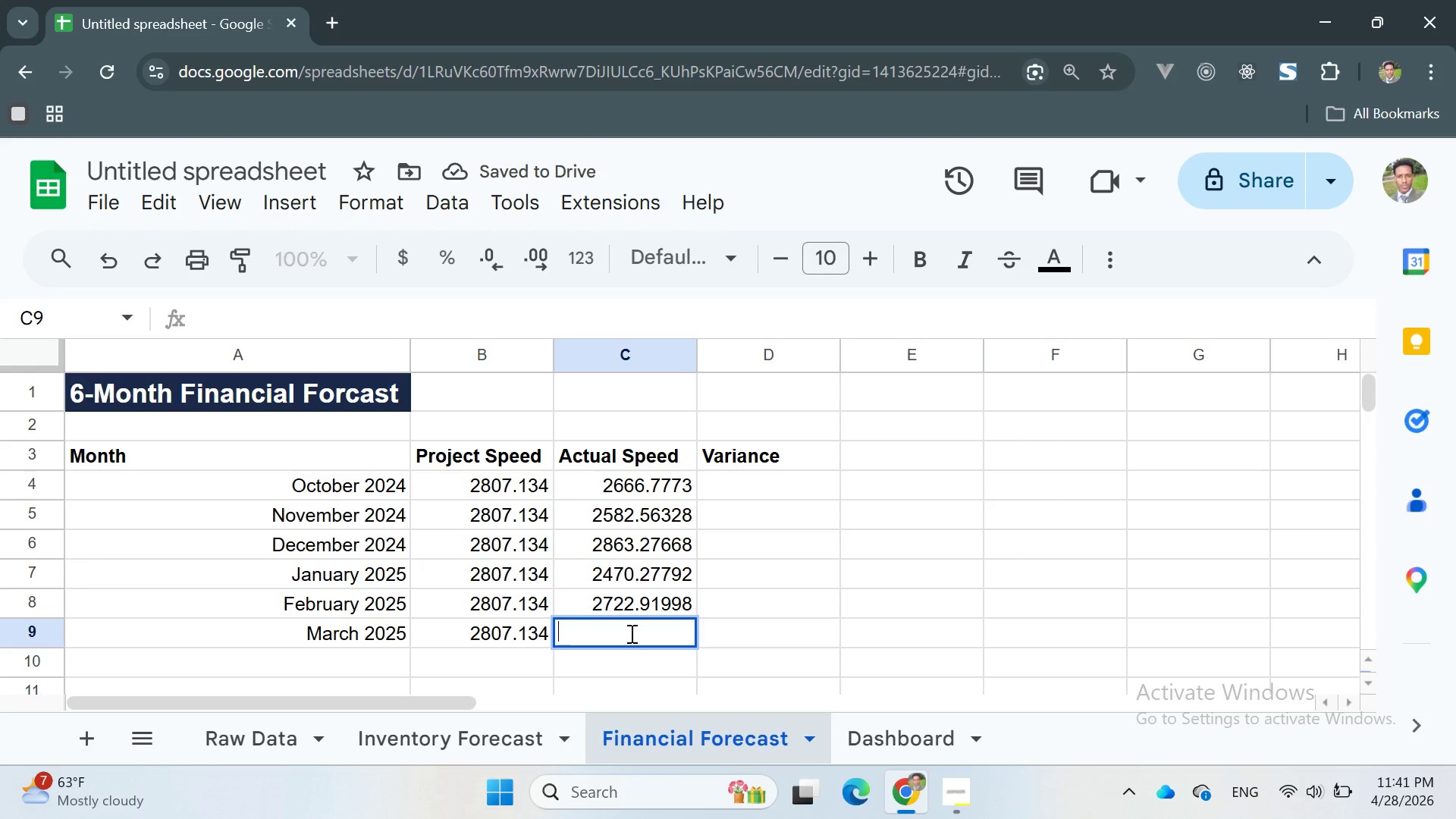 
double_click([630, 633])
 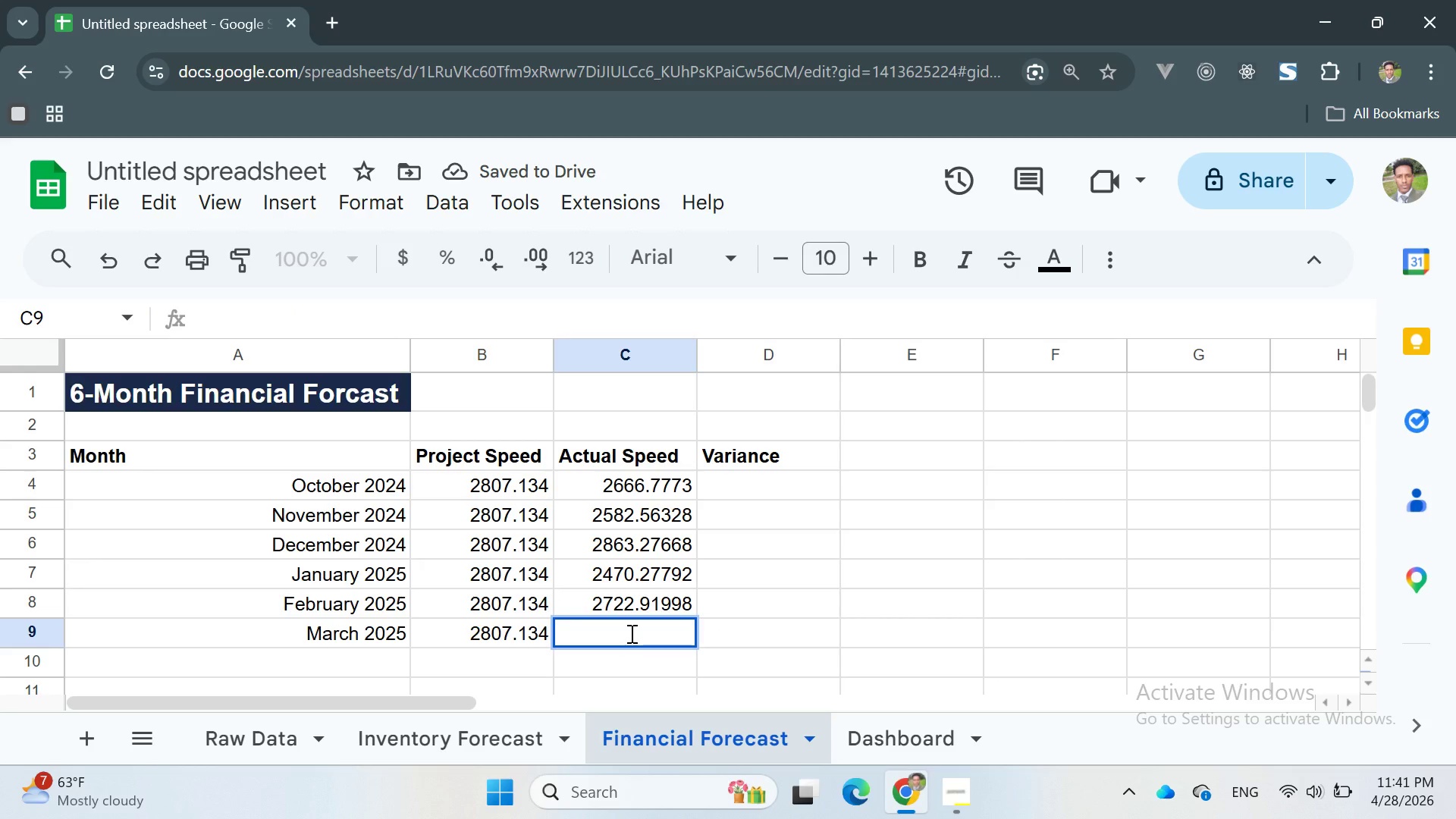 
type(B8)
key(Backspace)
type(9*1.05)
 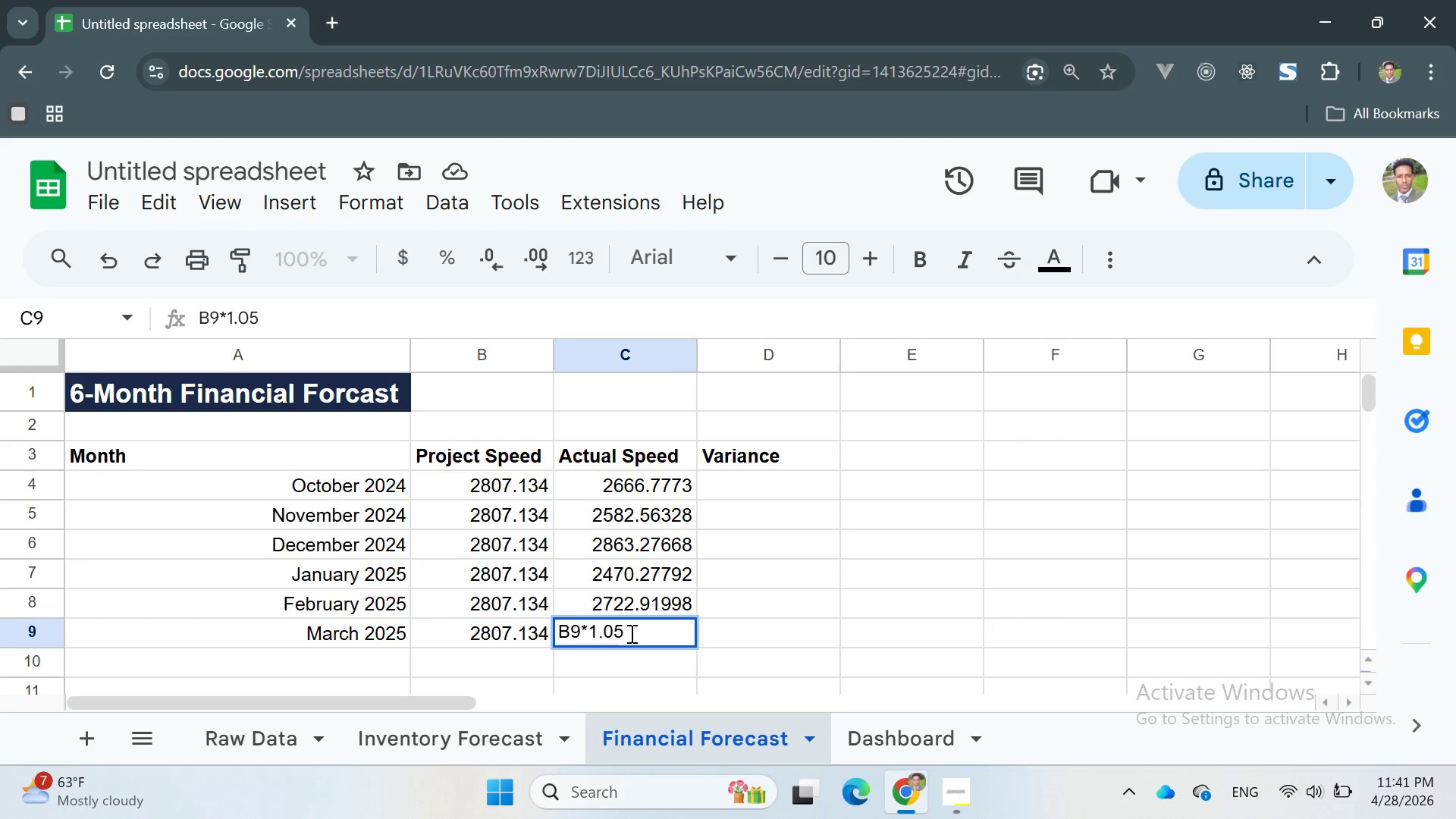 
key(ArrowLeft)
 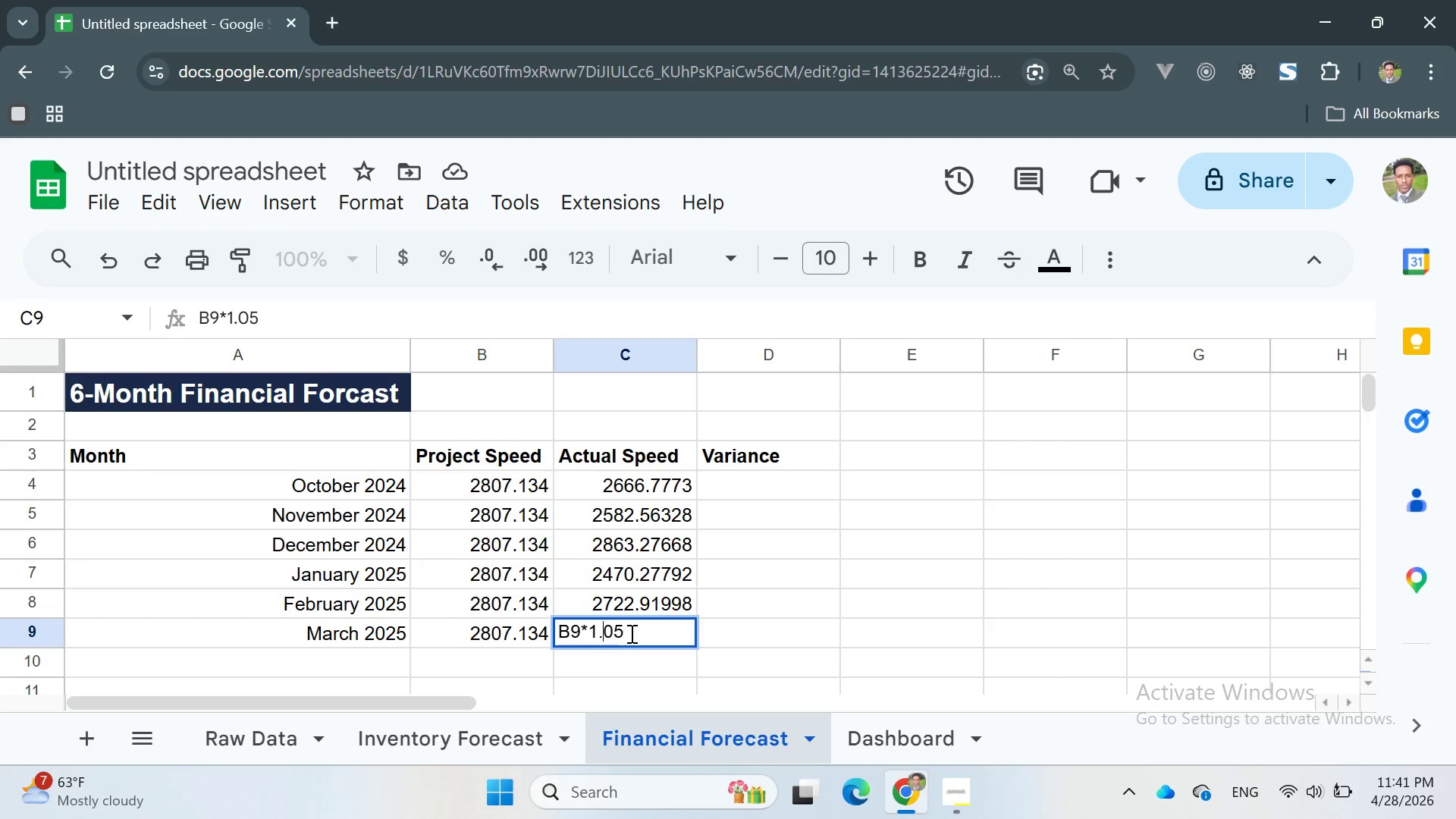 
key(ArrowLeft)
 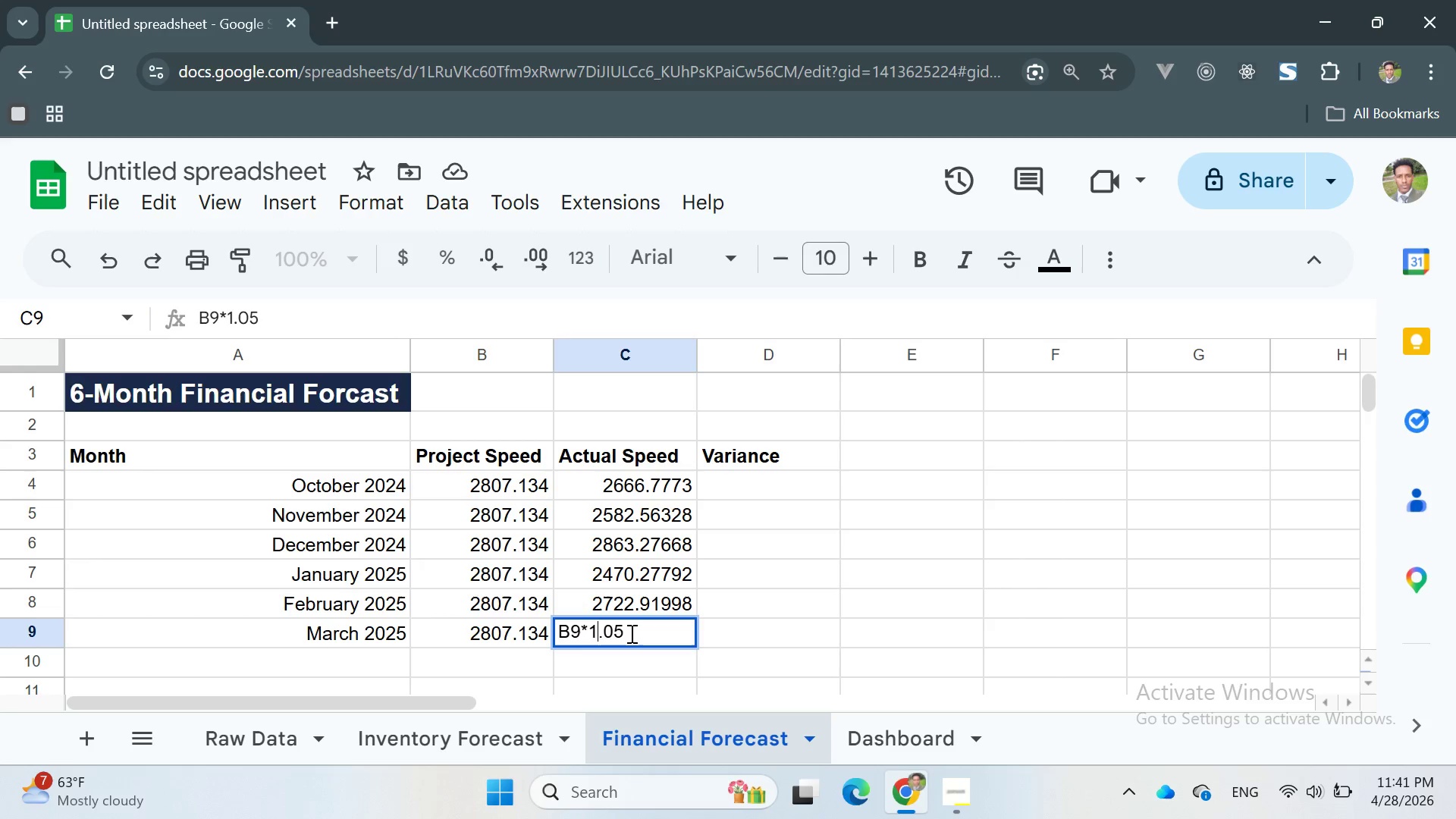 
key(ArrowLeft)
 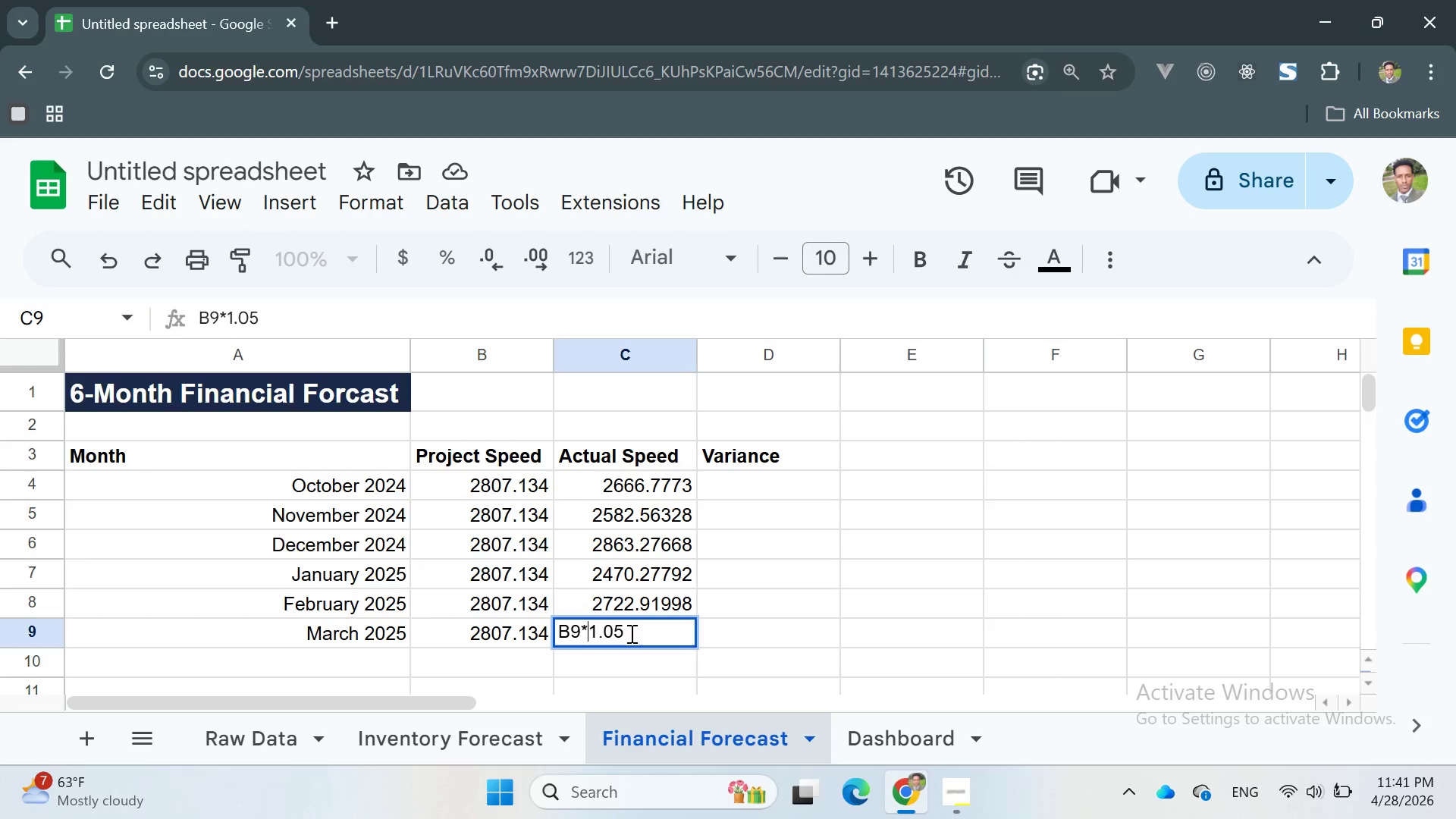 
key(ArrowLeft)
 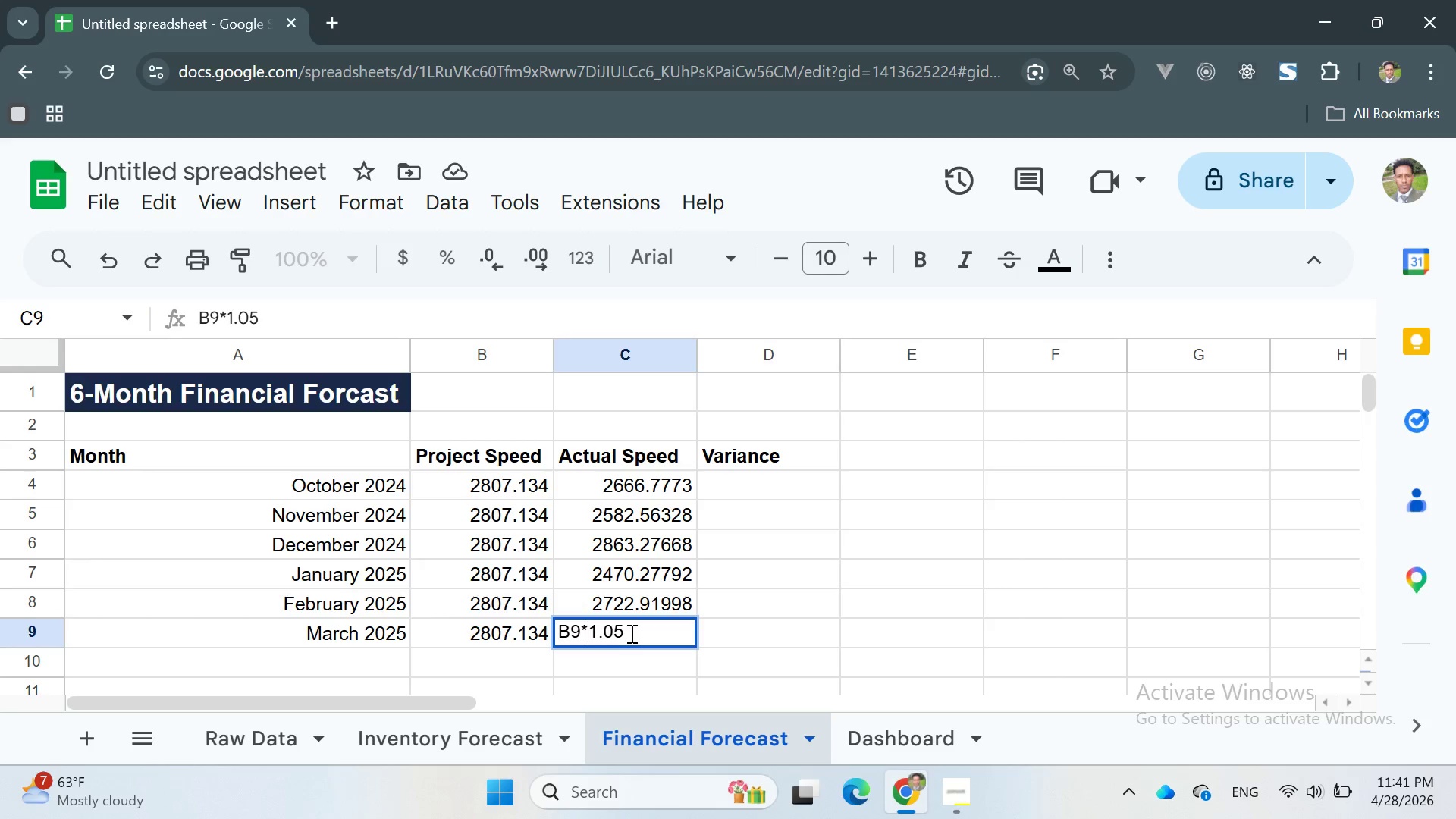 
key(ArrowLeft)
 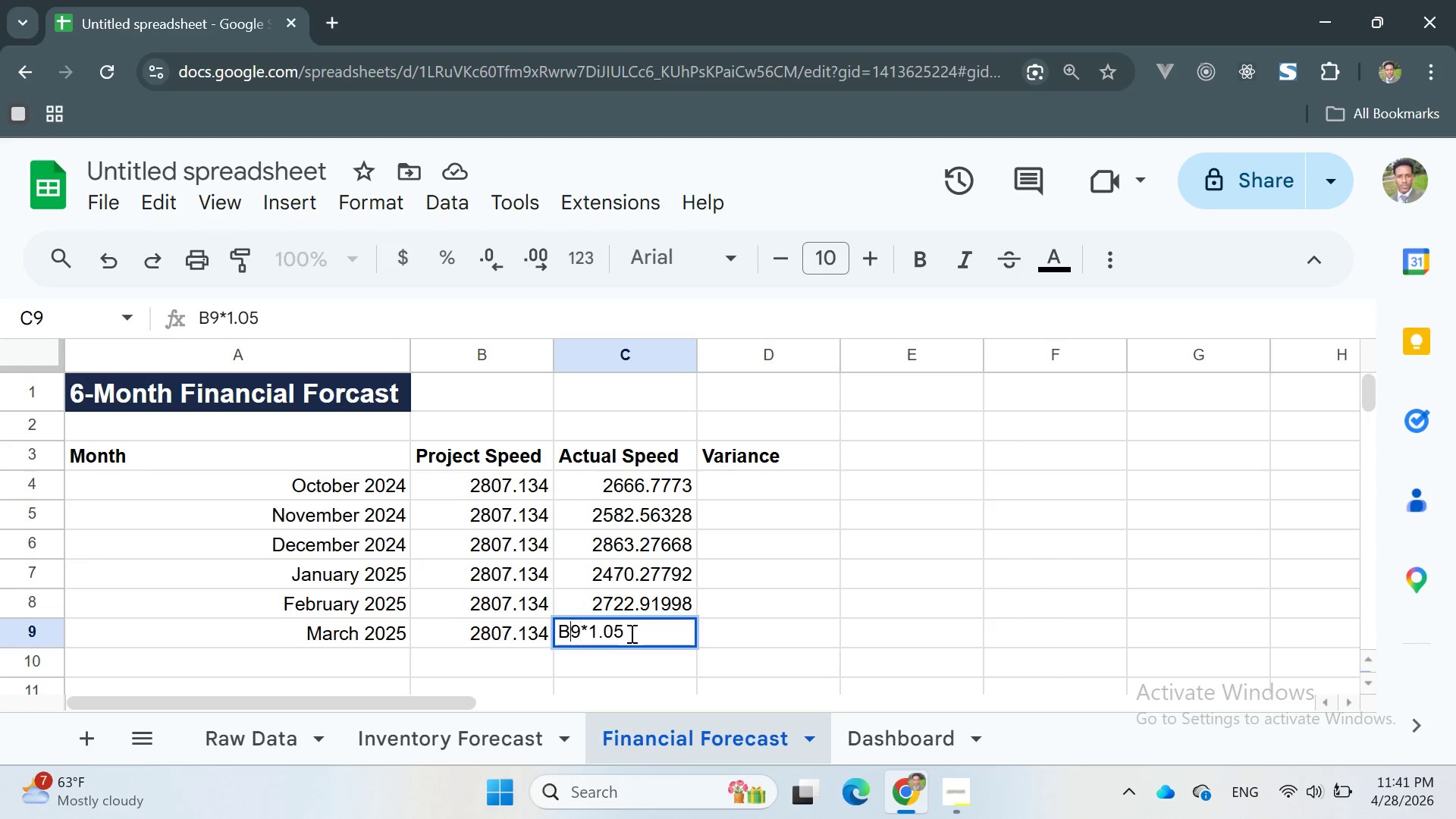 
key(ArrowLeft)
 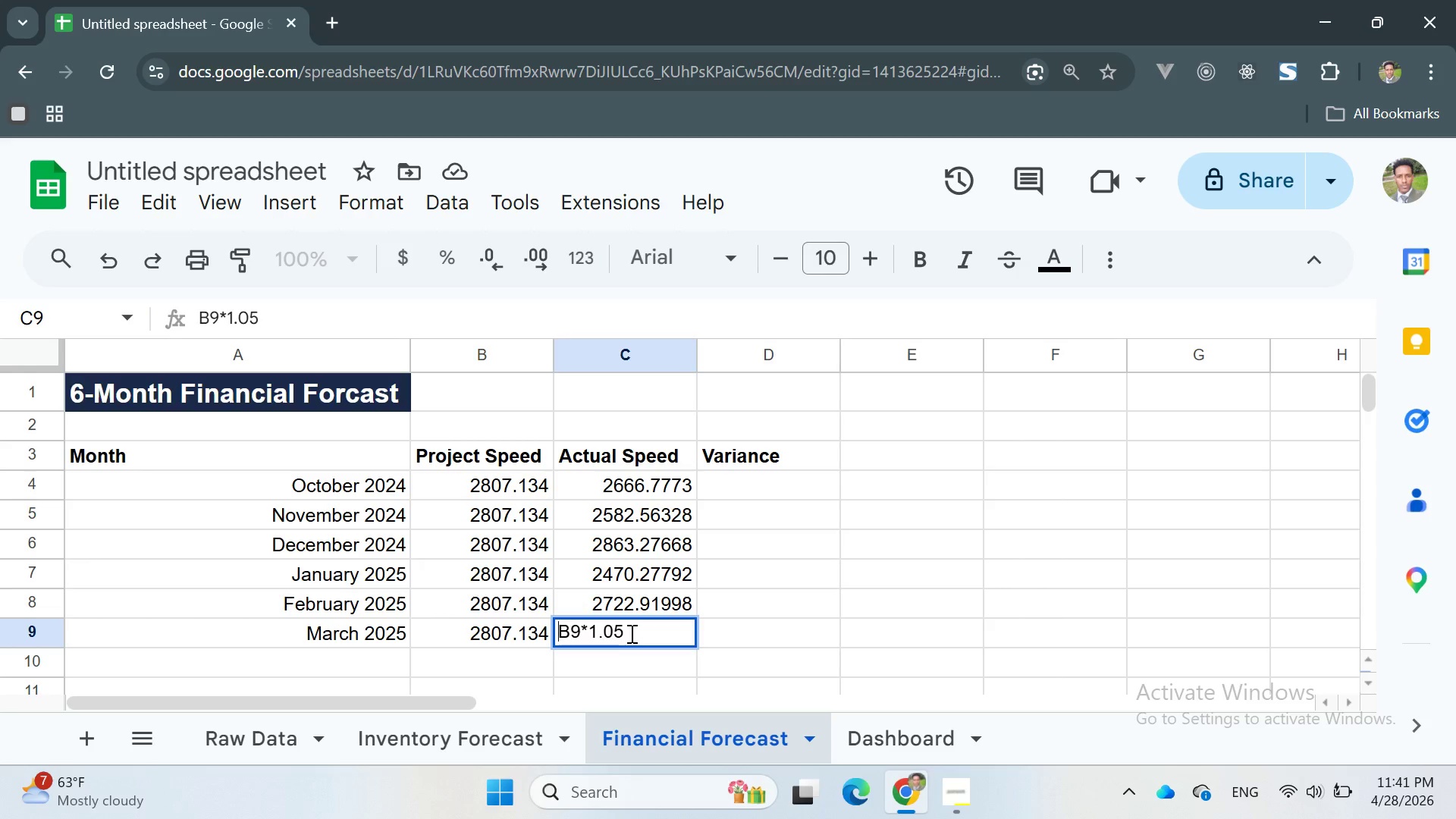 
key(ArrowLeft)
 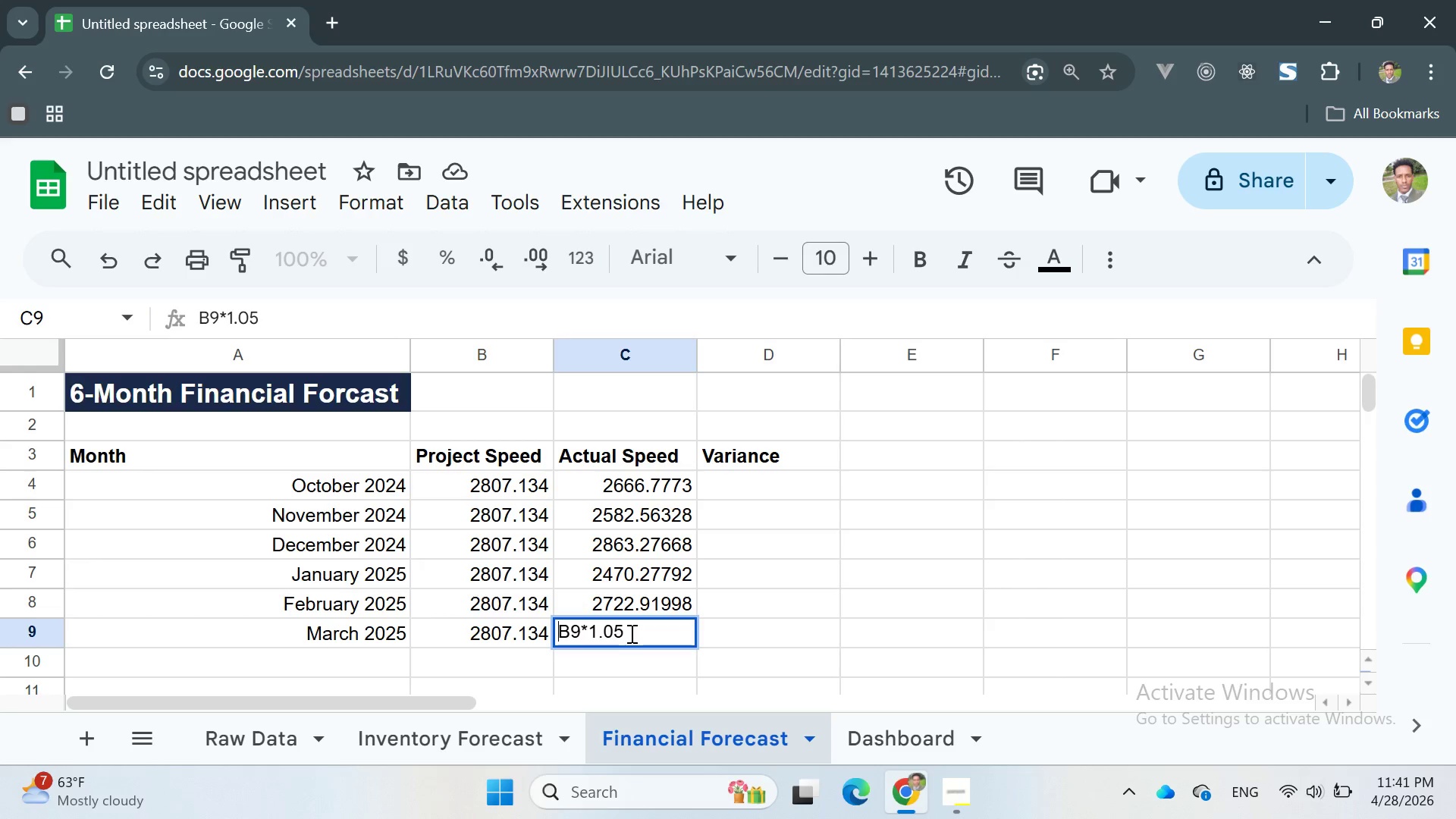 
key(Equal)
 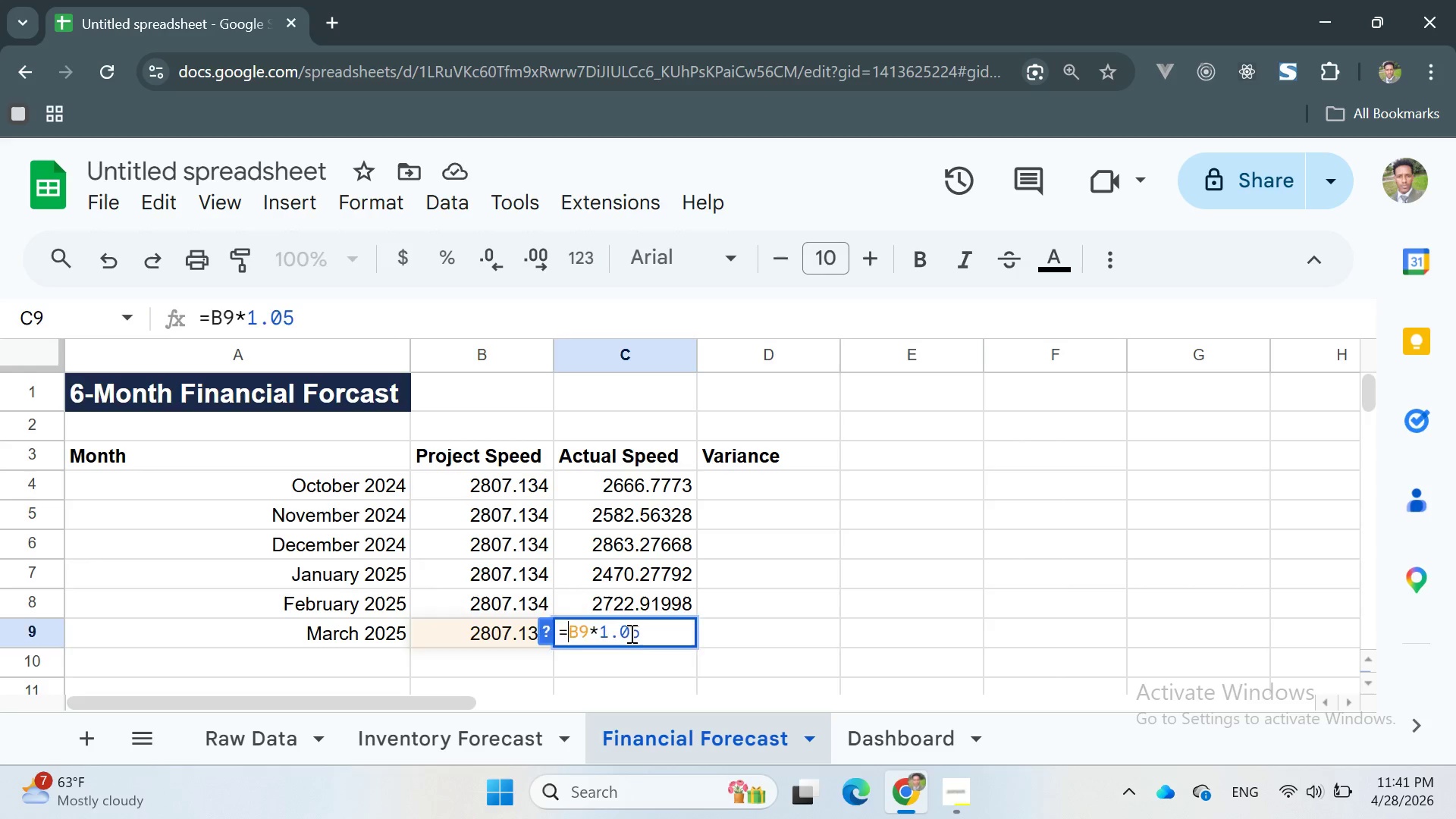 
key(Enter)
 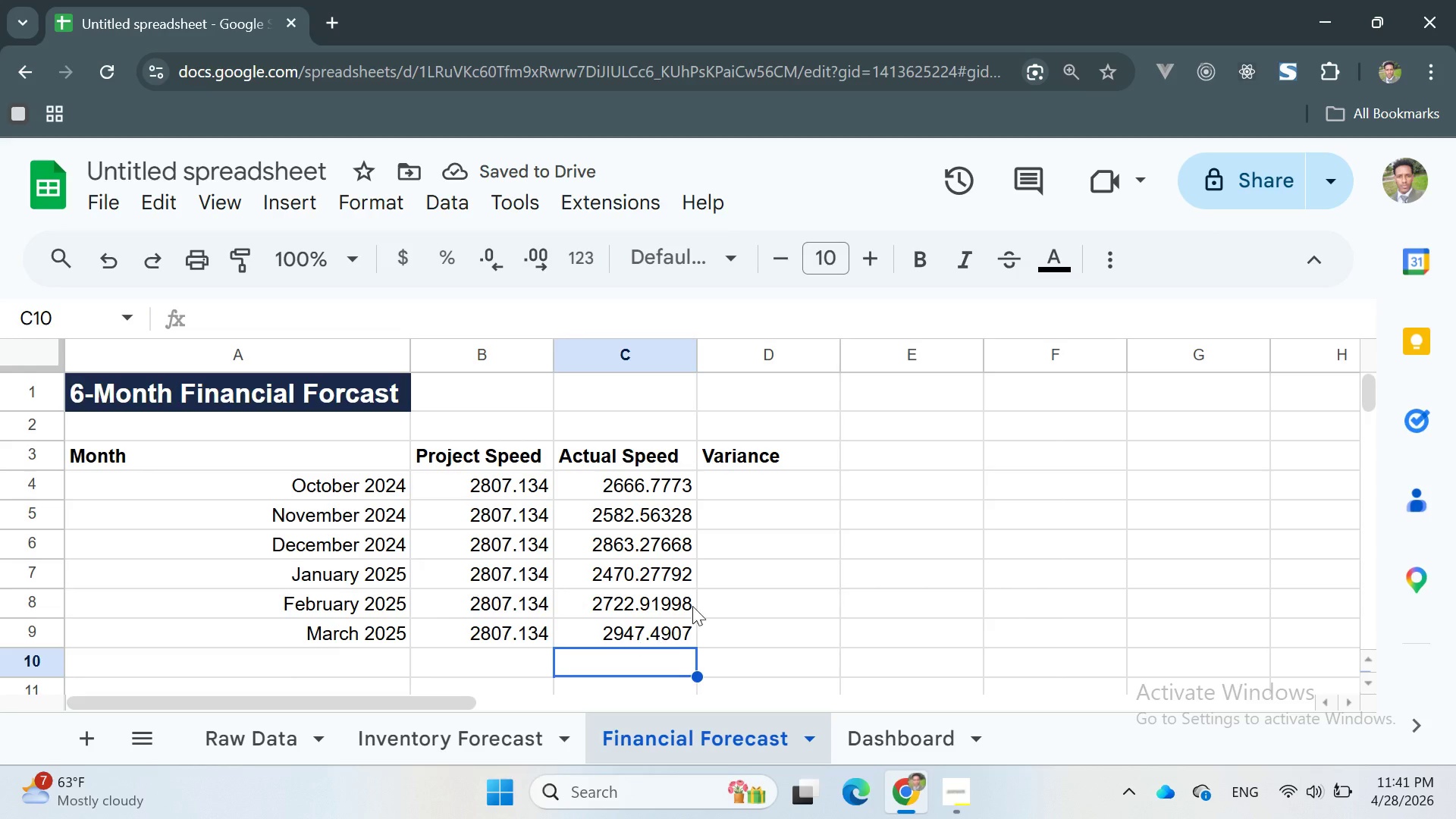 
double_click([726, 479])
 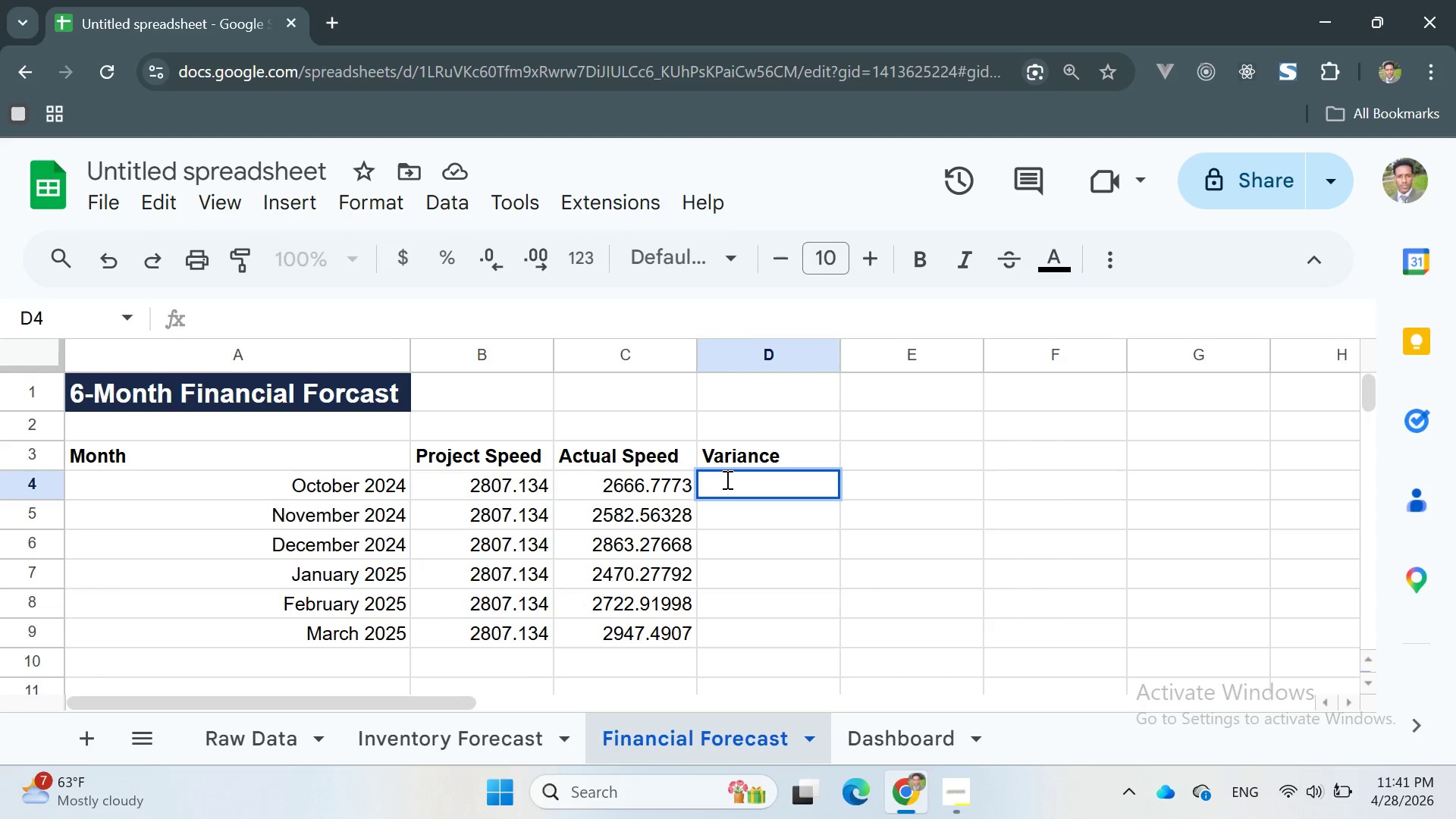 
type(-)
key(Backspace)
type(=C4-B4)
 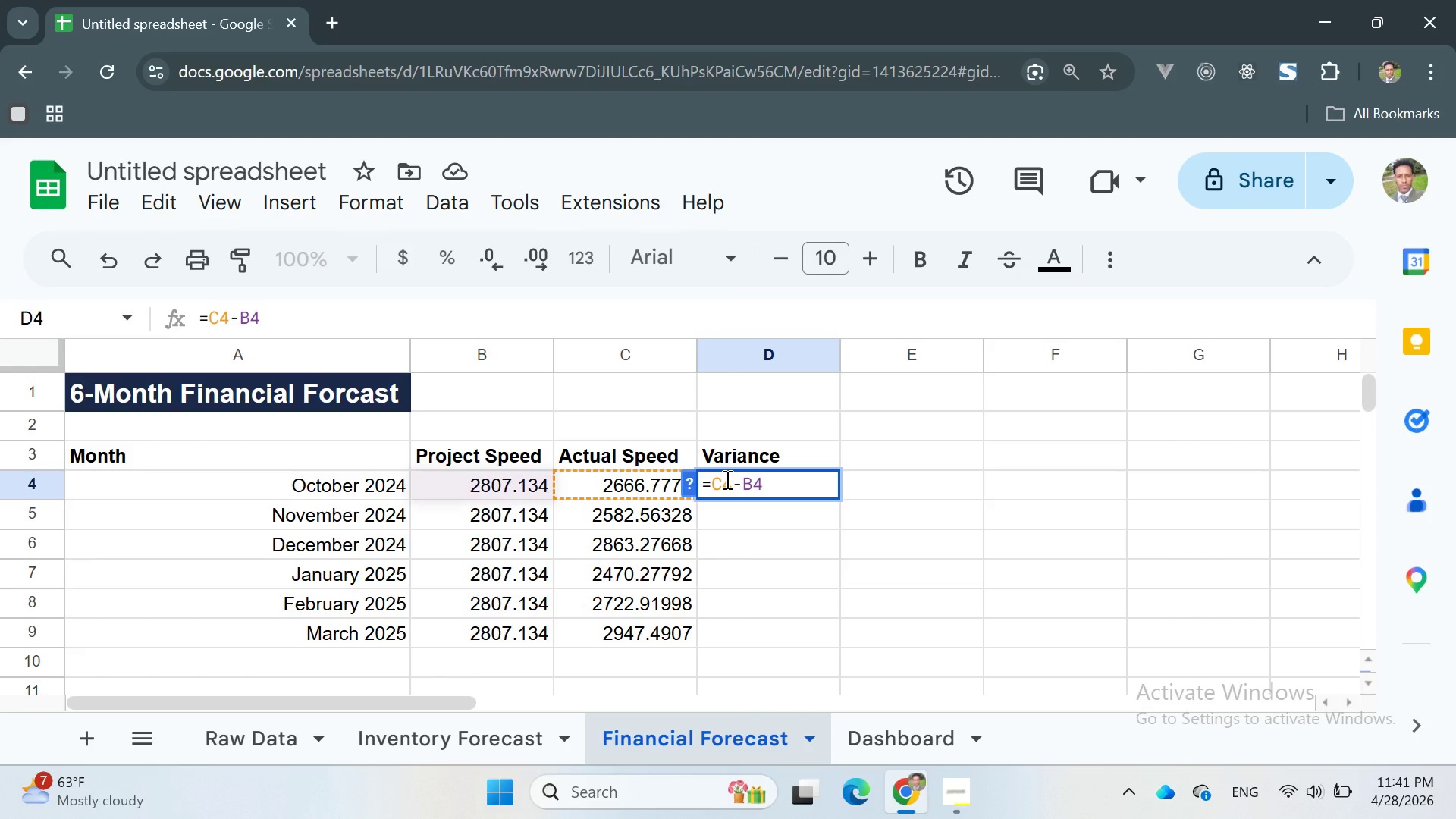 
key(Enter)
 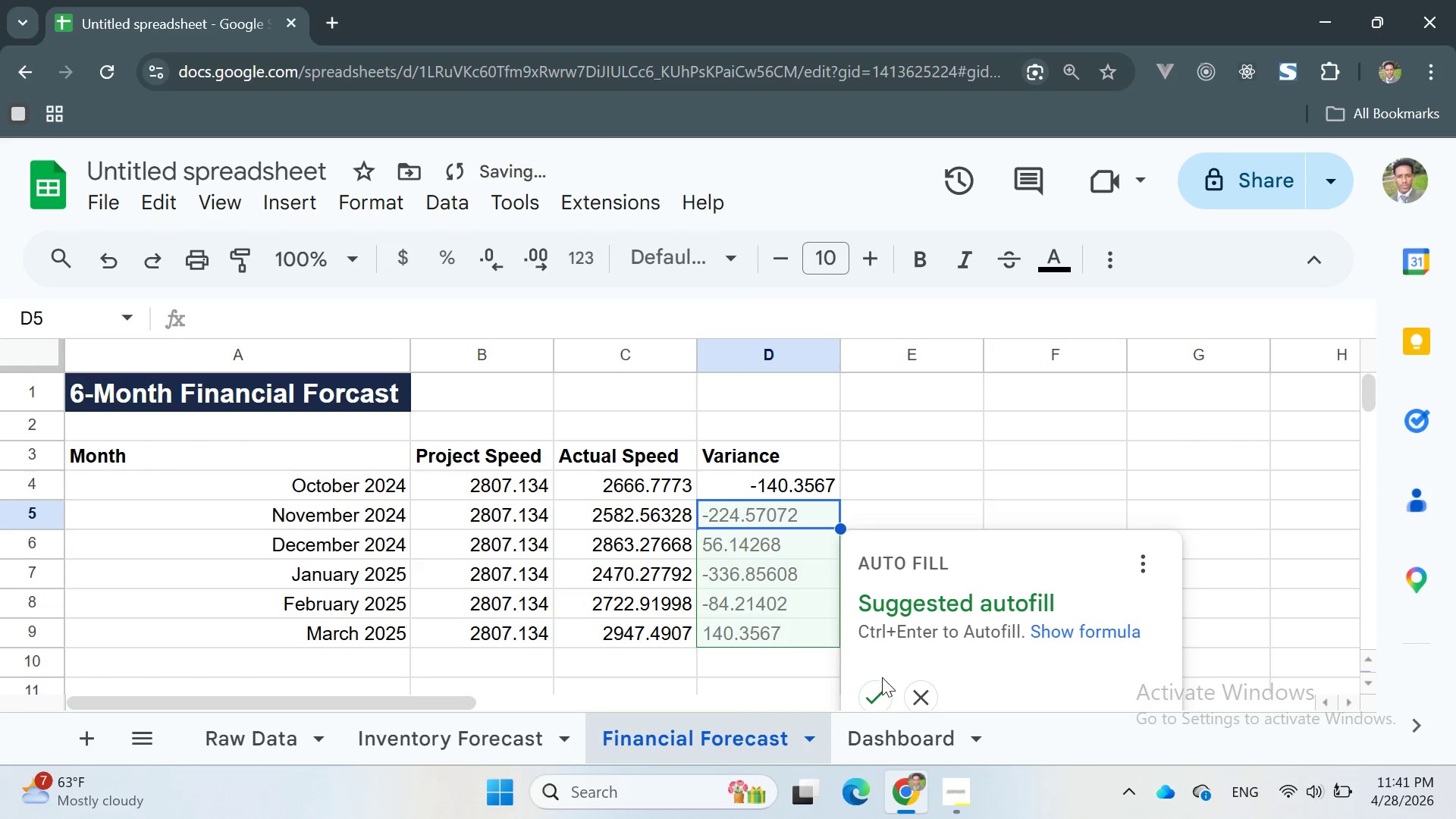 
left_click([880, 688])
 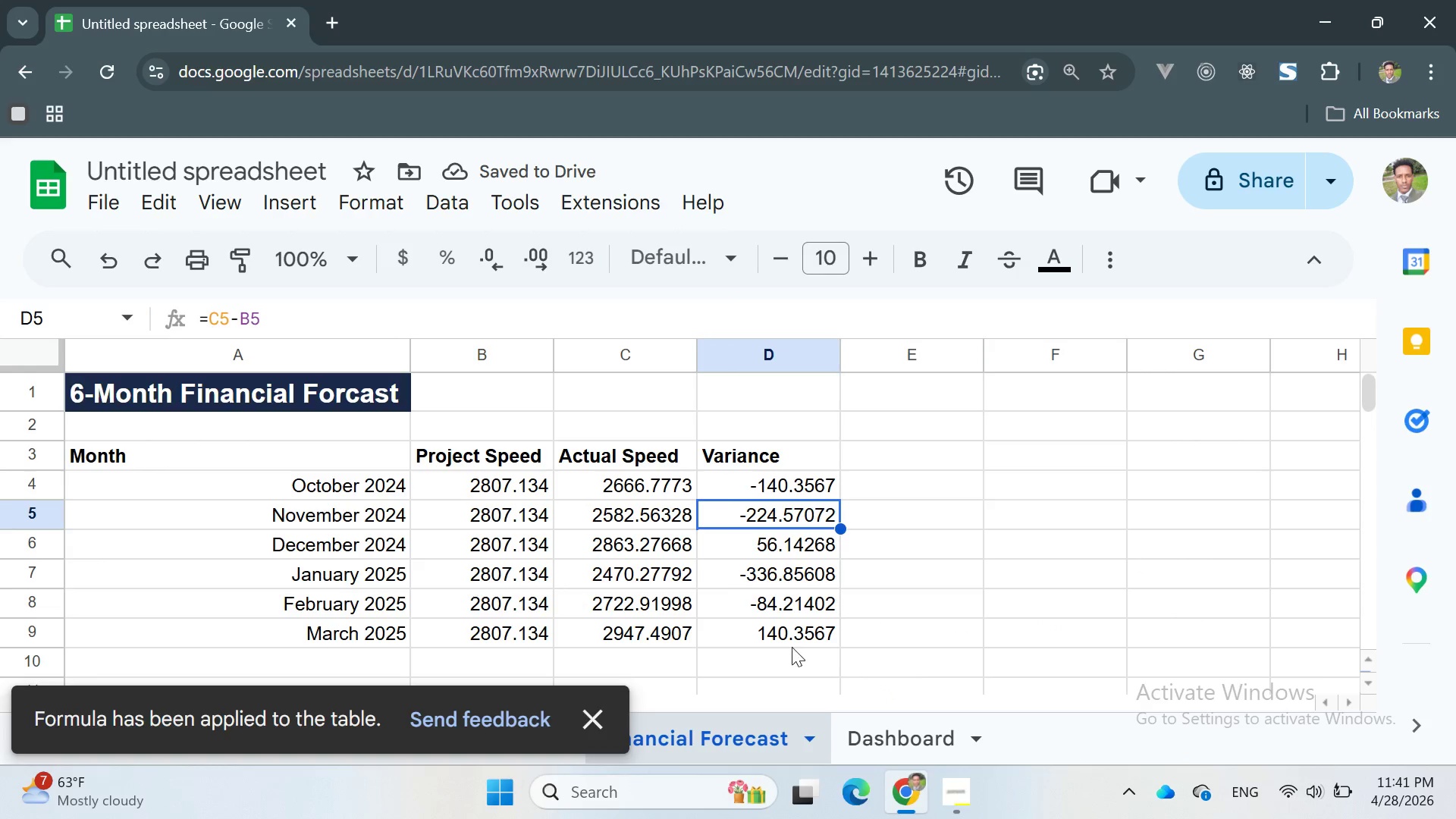 
left_click([593, 708])
 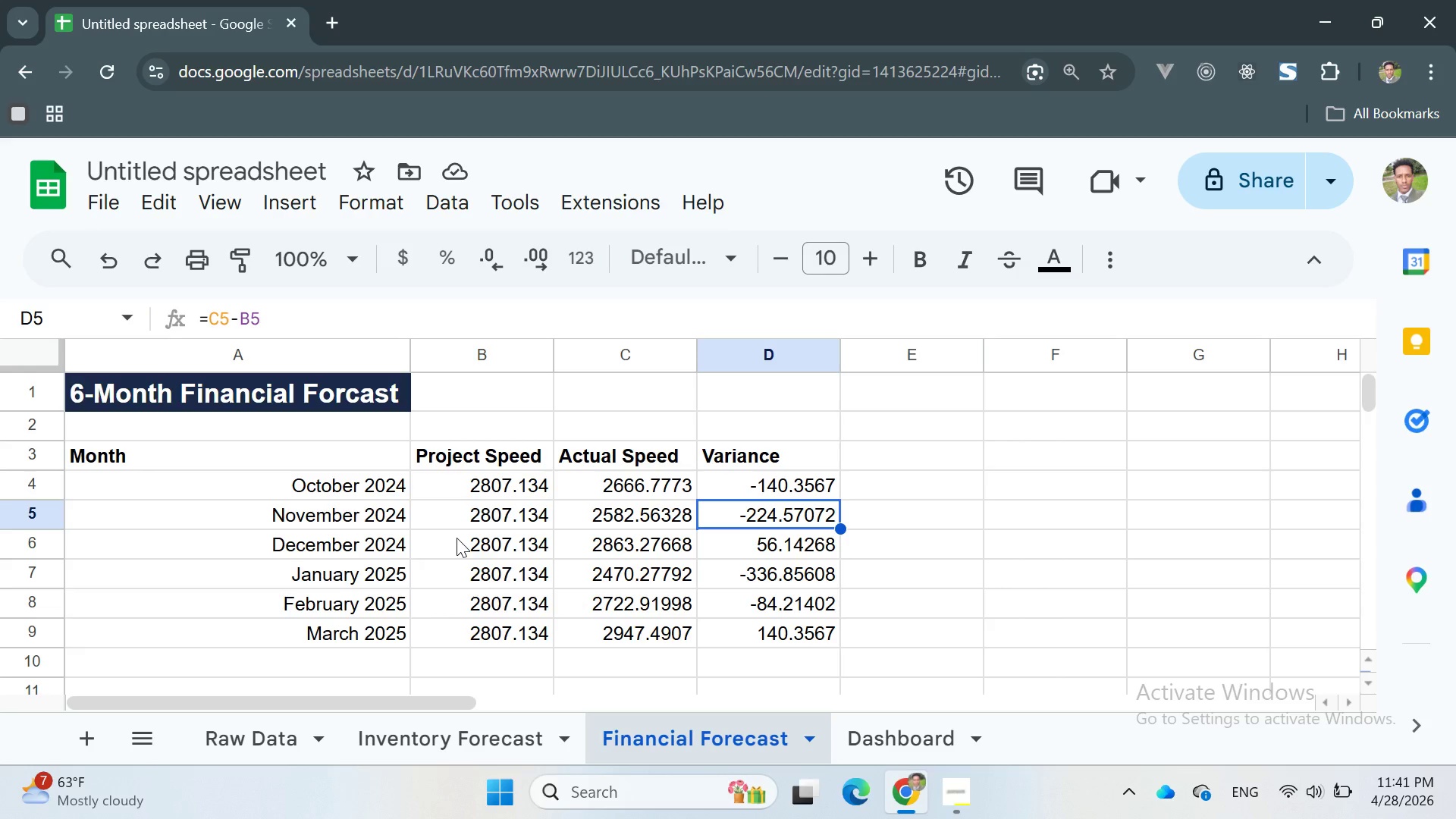 
wait(6.73)
 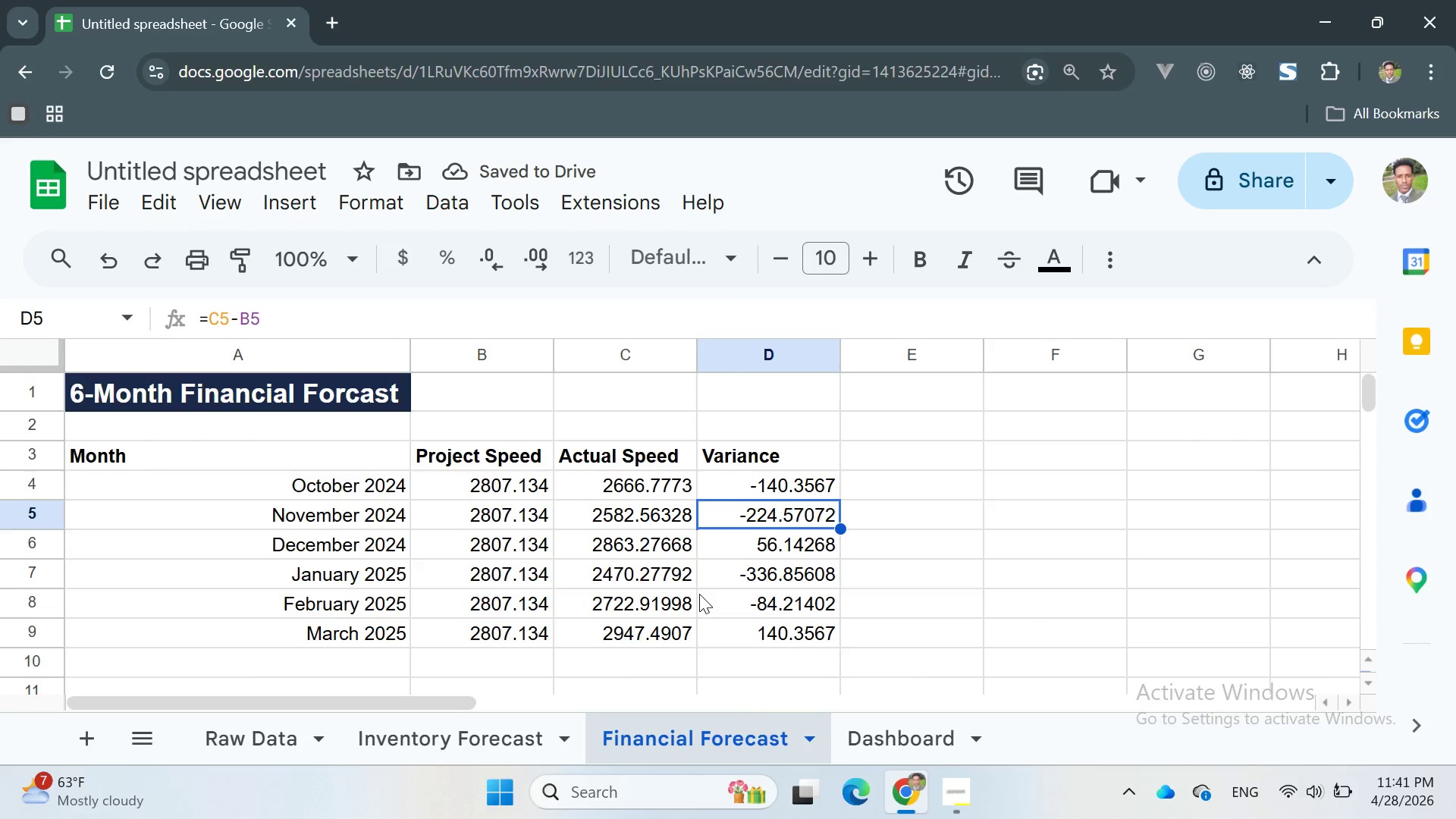 
left_click([721, 481])
 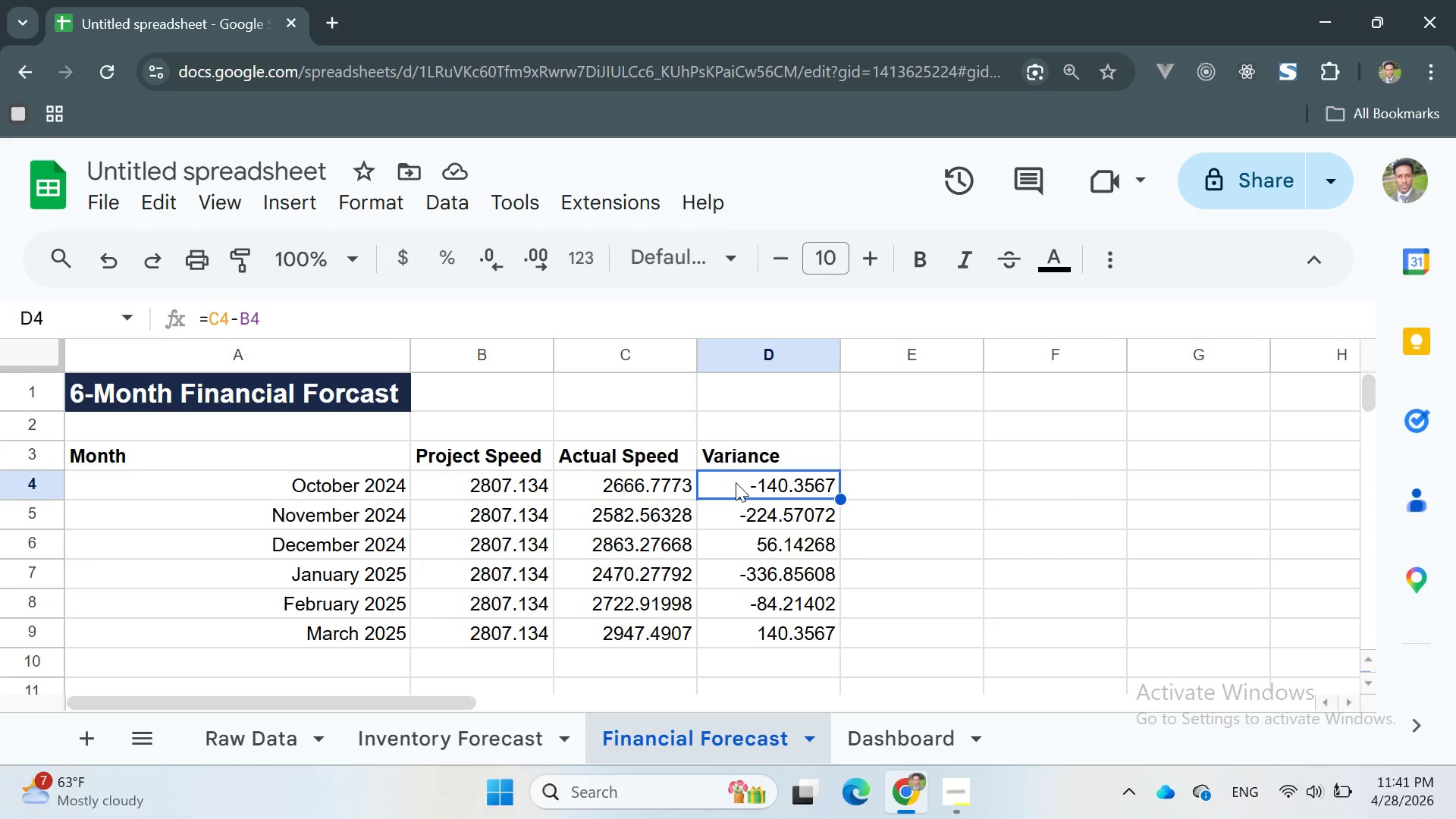 
double_click([736, 482])
 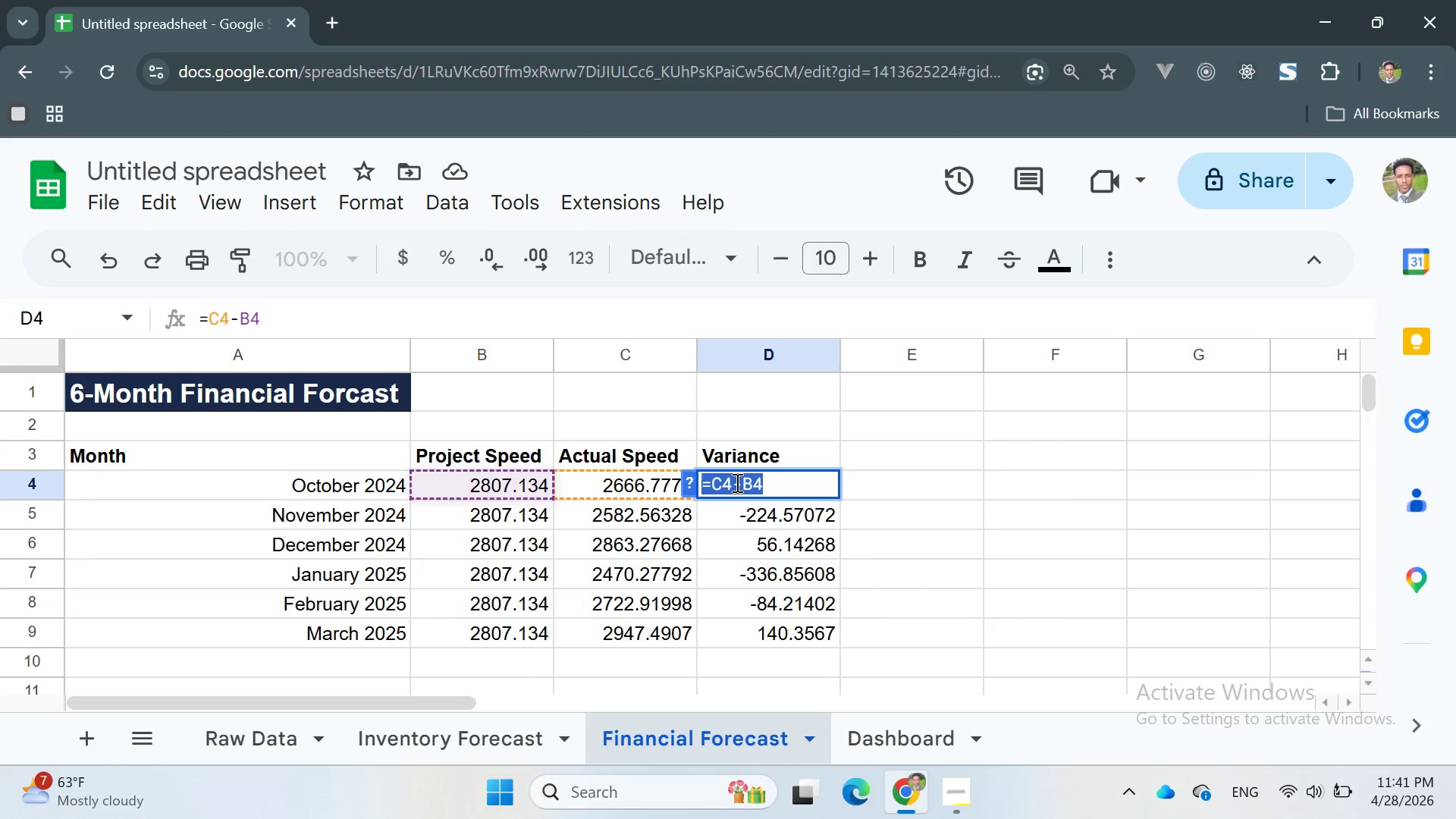 
triple_click([736, 482])
 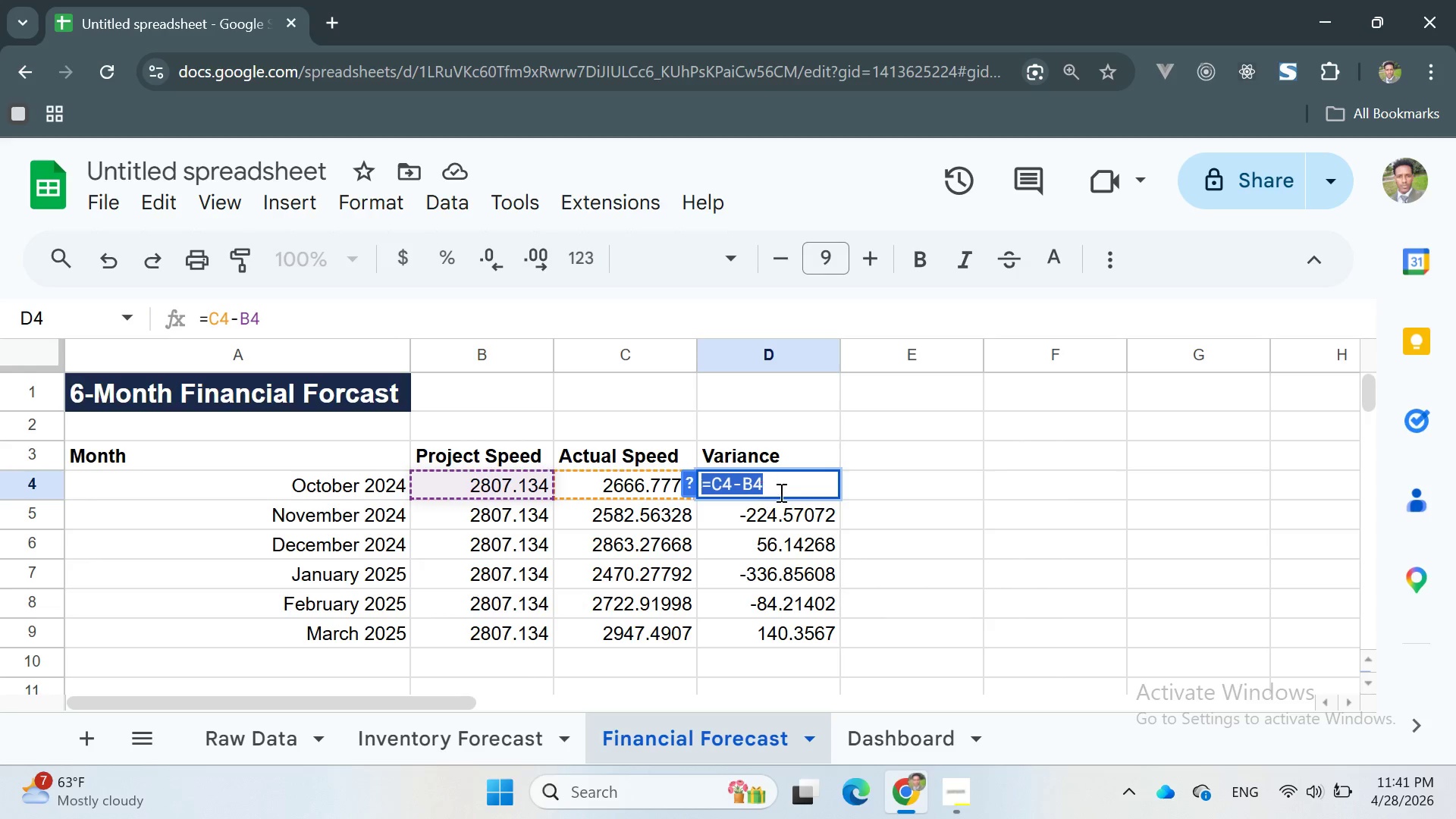 
left_click([788, 492])
 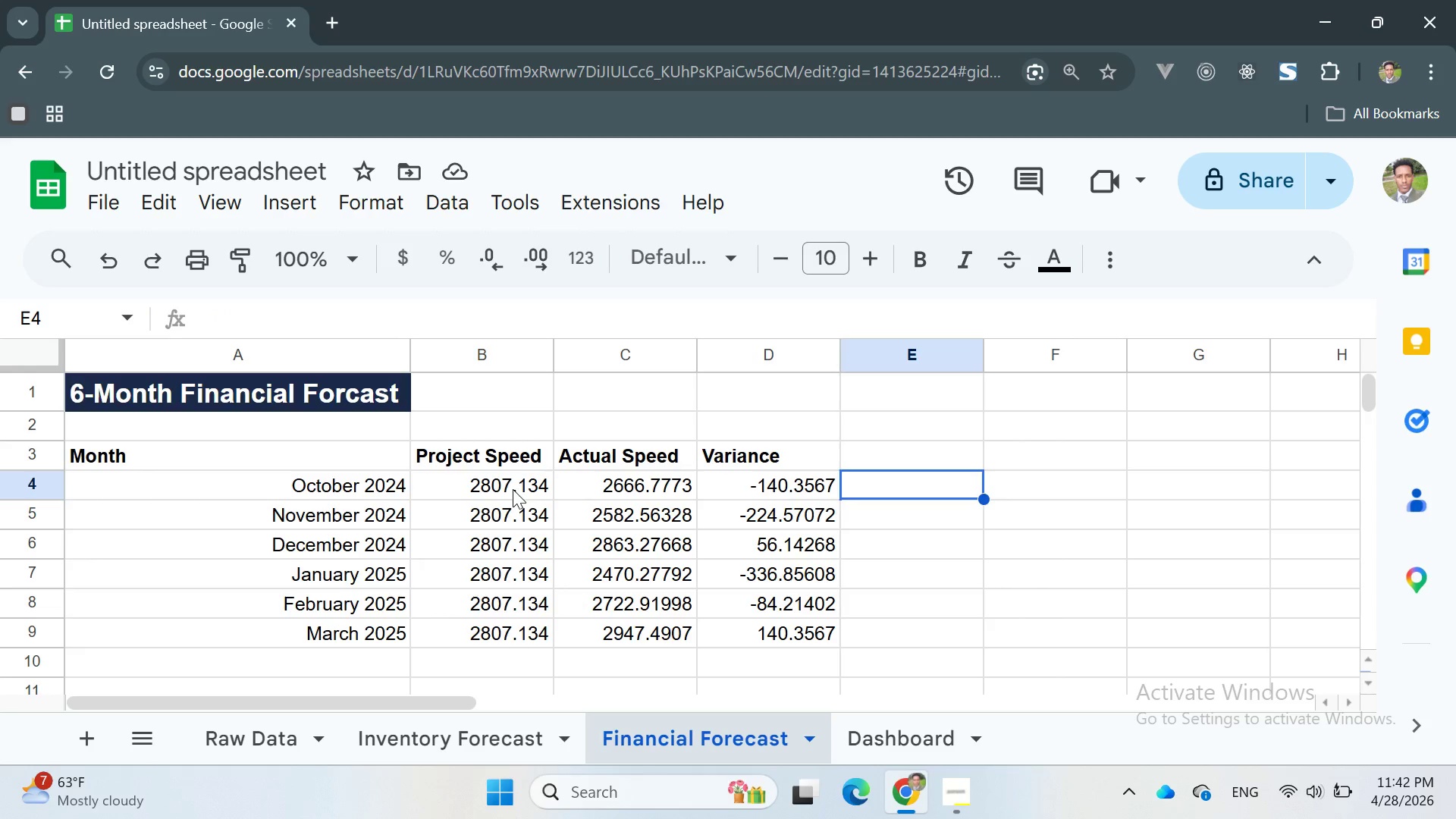 
wait(15.7)
 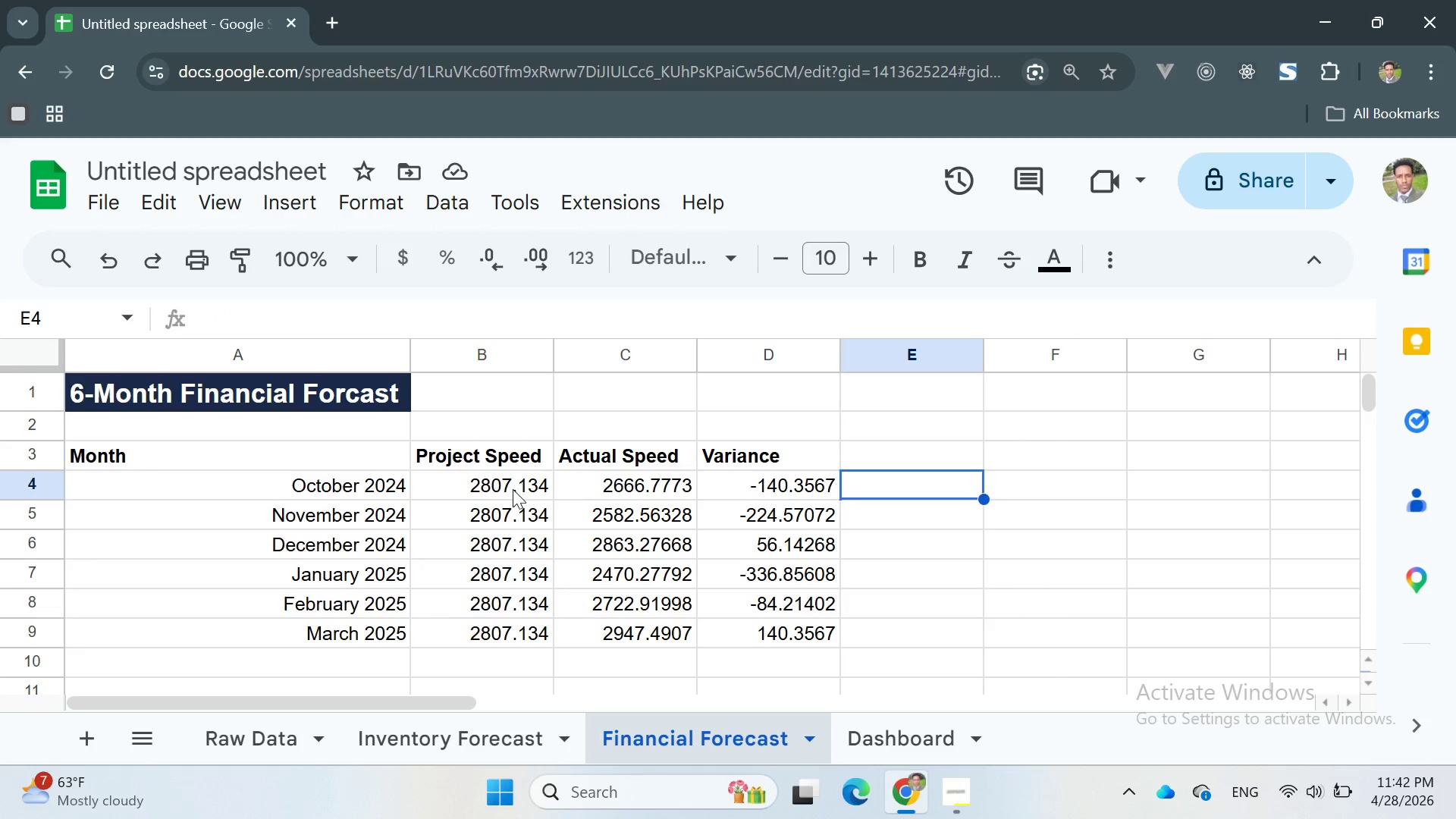 
left_click([959, 456])
 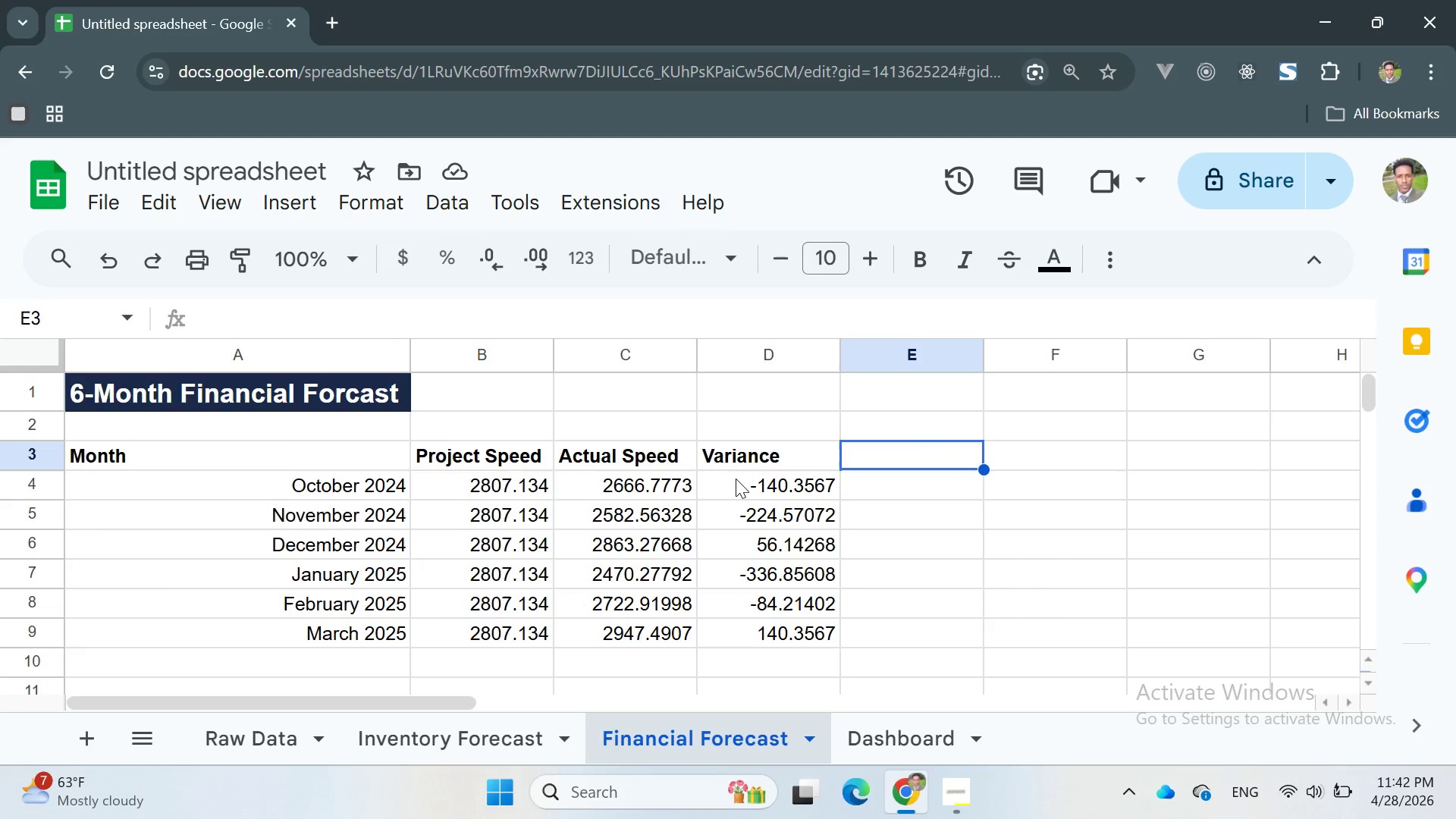 
left_click_drag(start_coordinate=[735, 479], to_coordinate=[783, 625])
 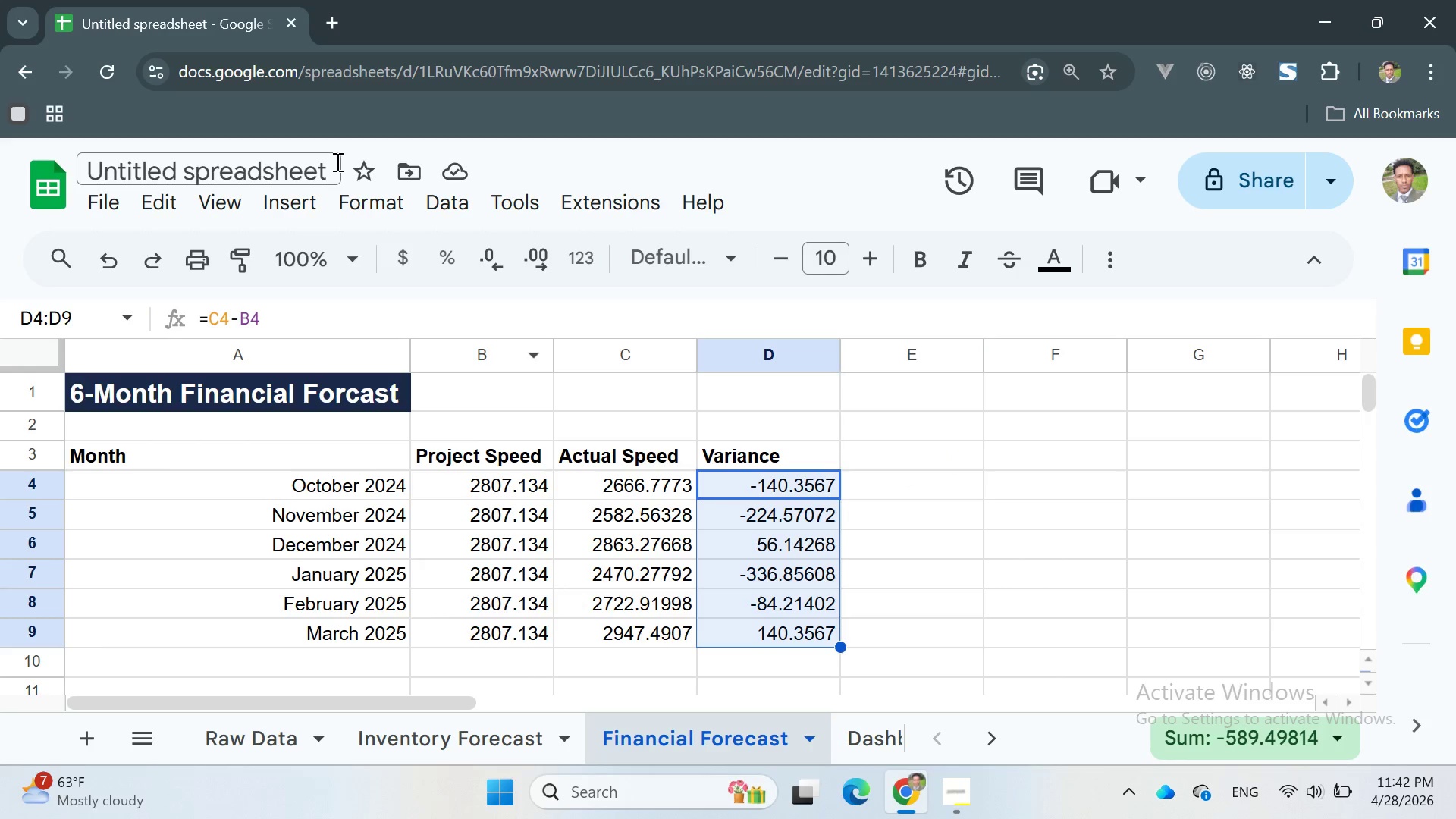 
left_click([366, 207])
 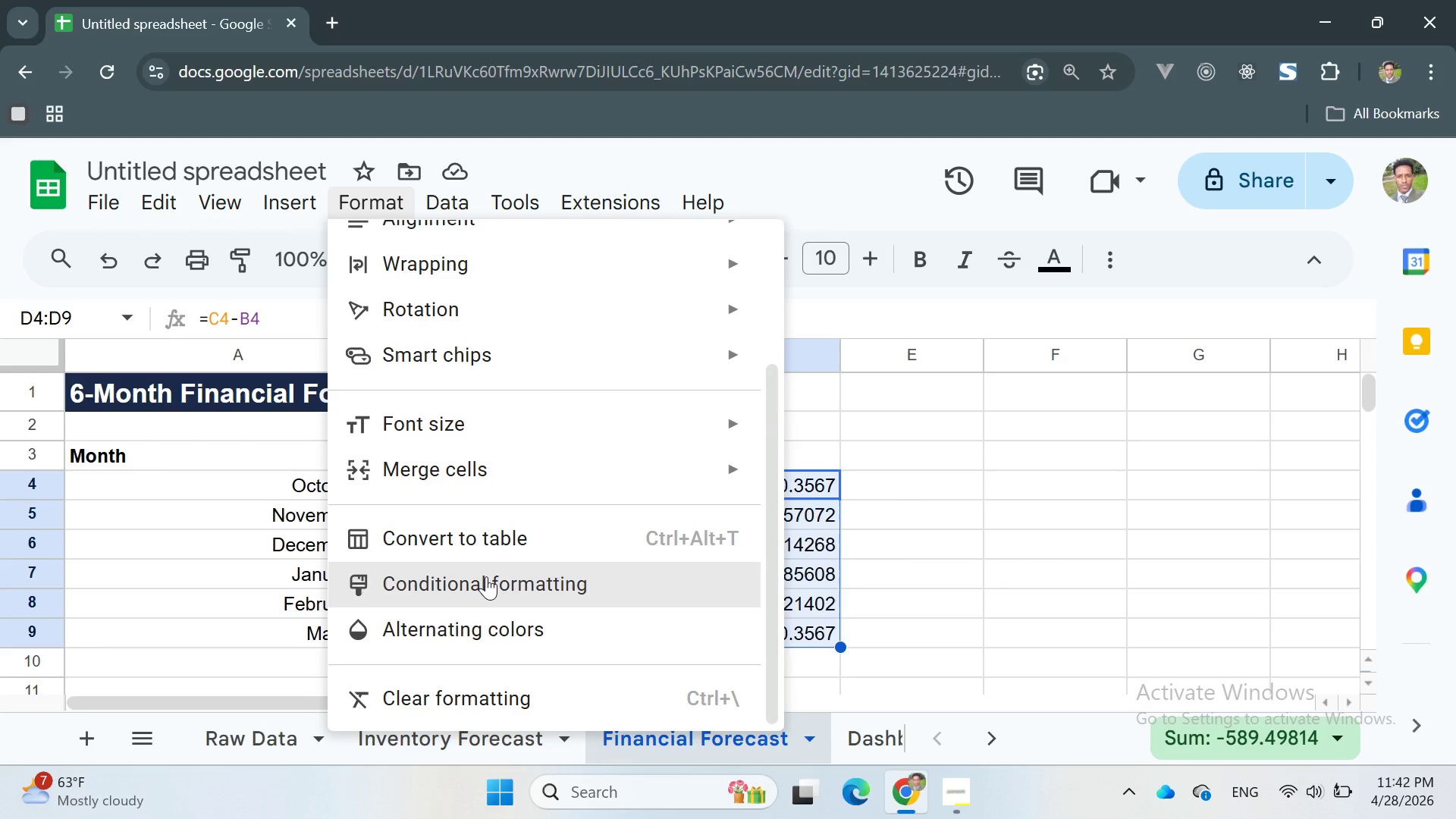 
left_click([486, 576])
 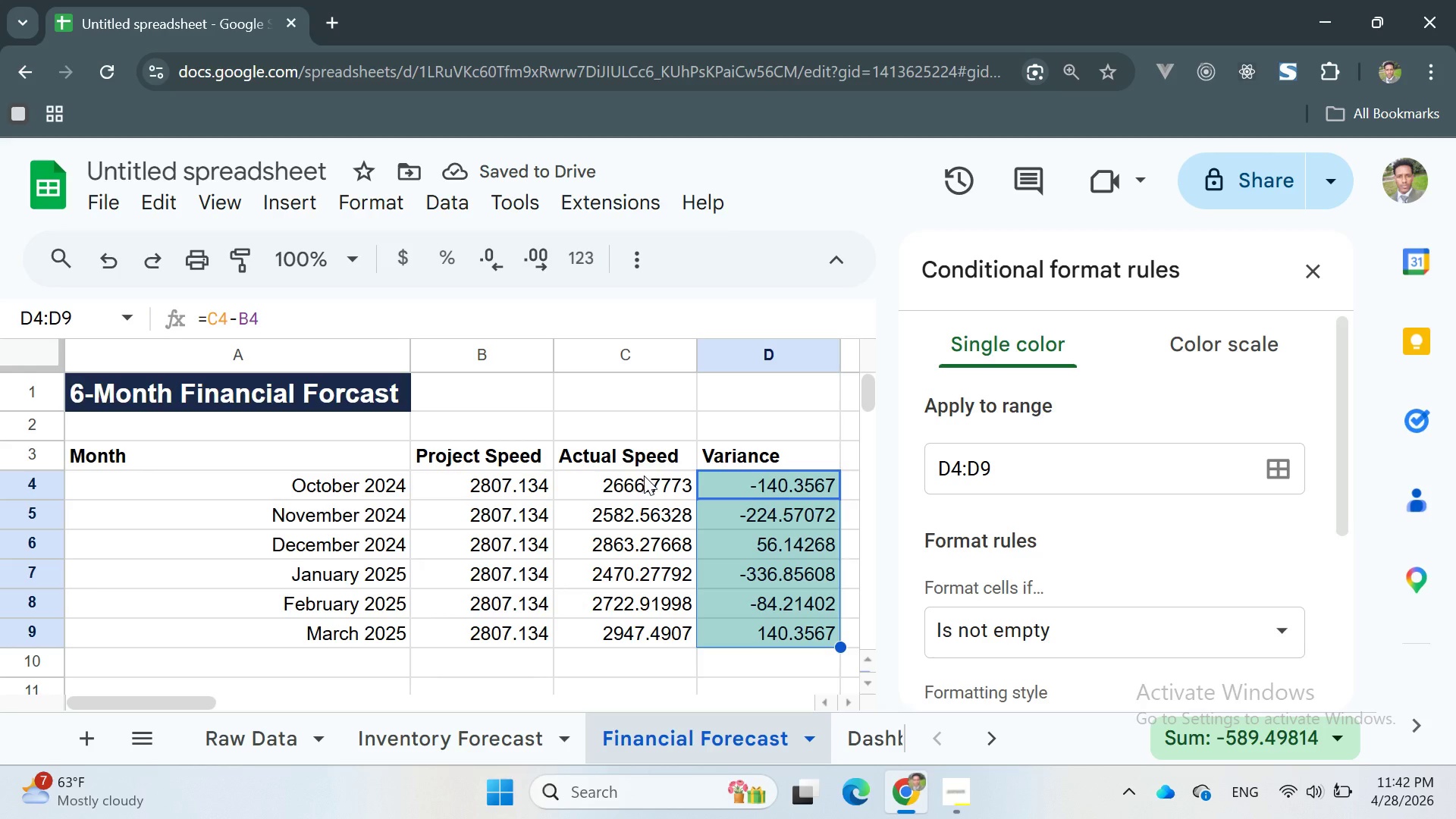 
wait(6.05)
 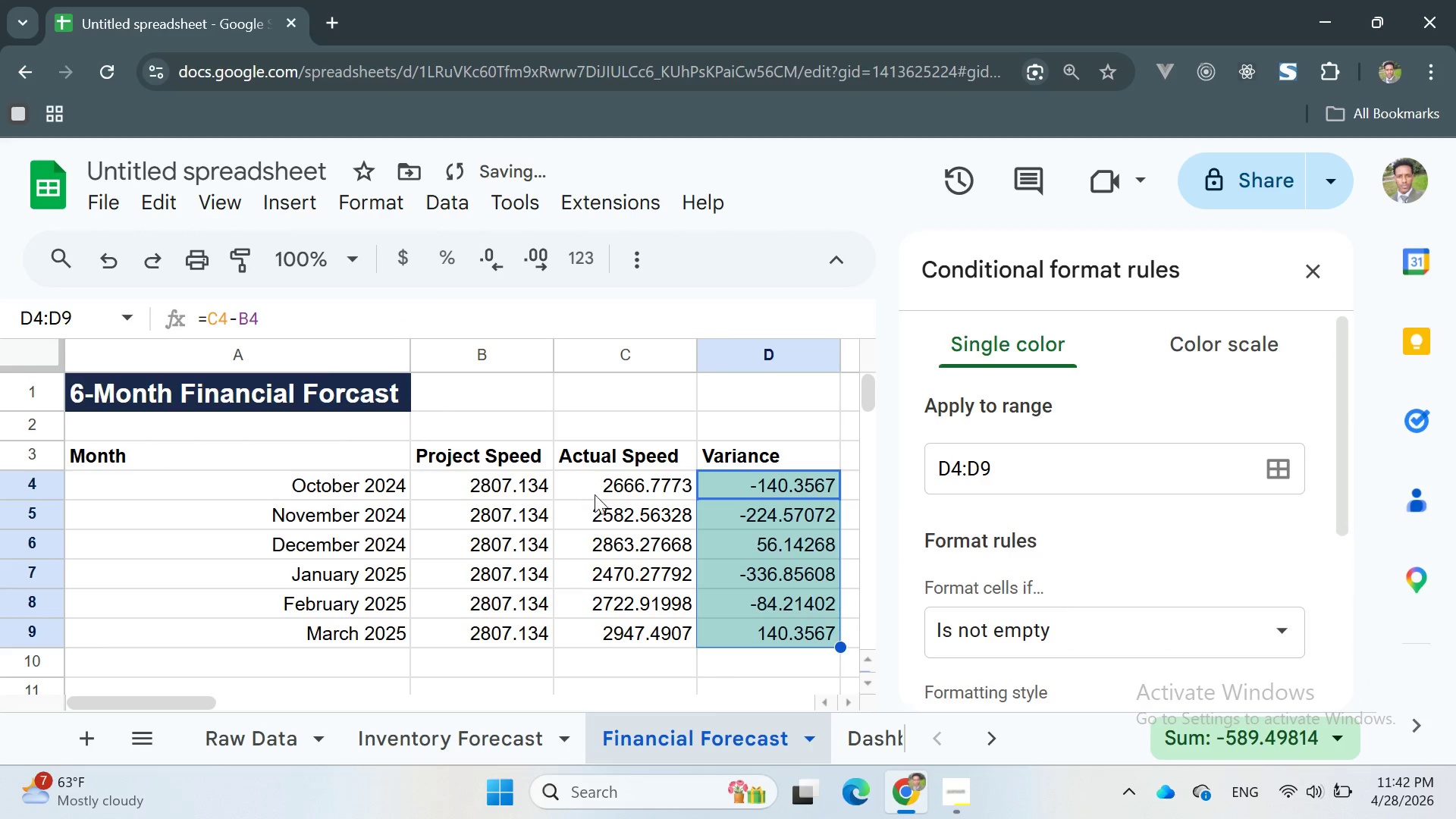 
left_click([1027, 635])
 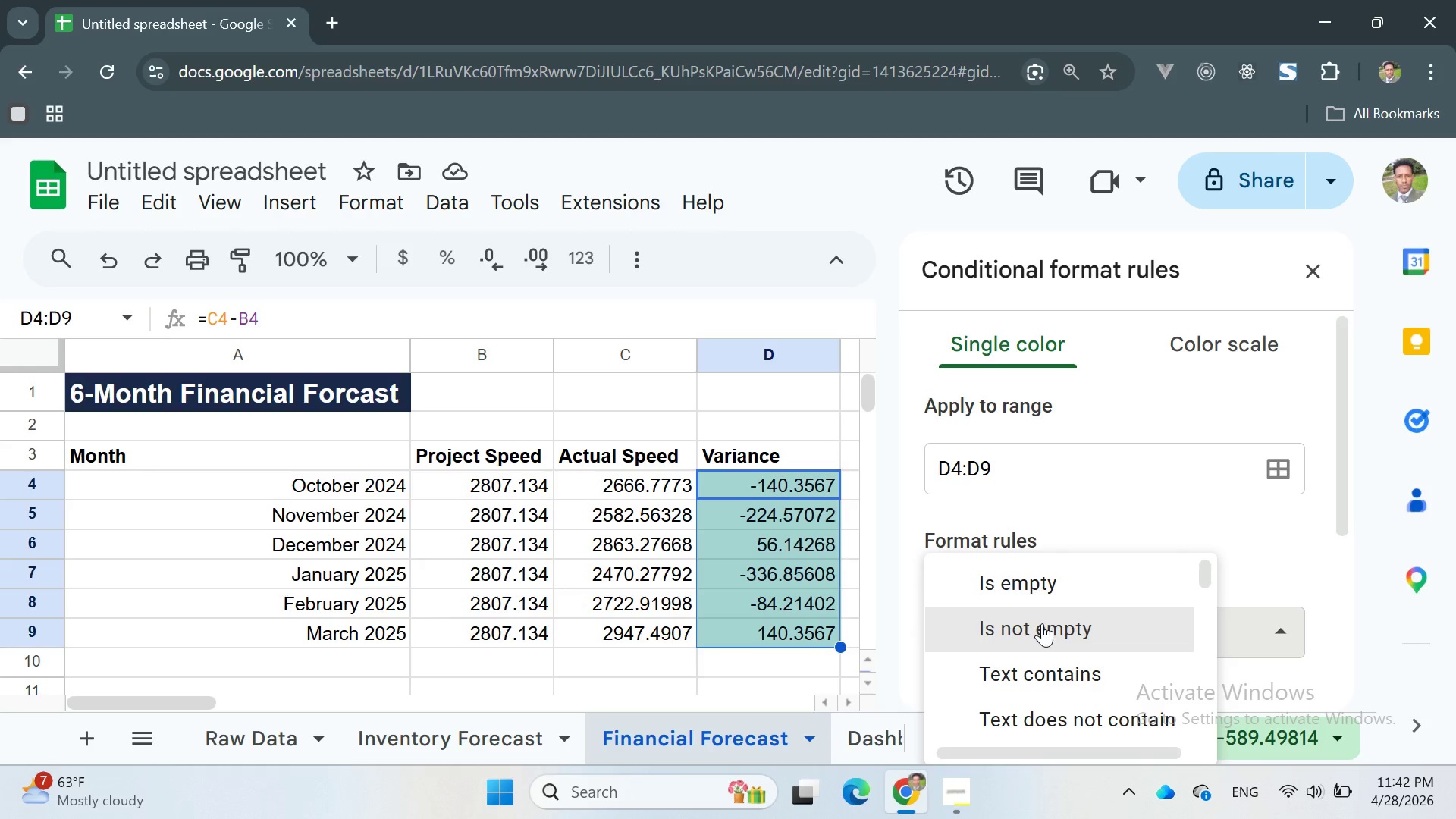 
scroll: coordinate [1042, 627], scroll_direction: down, amount: 3.0
 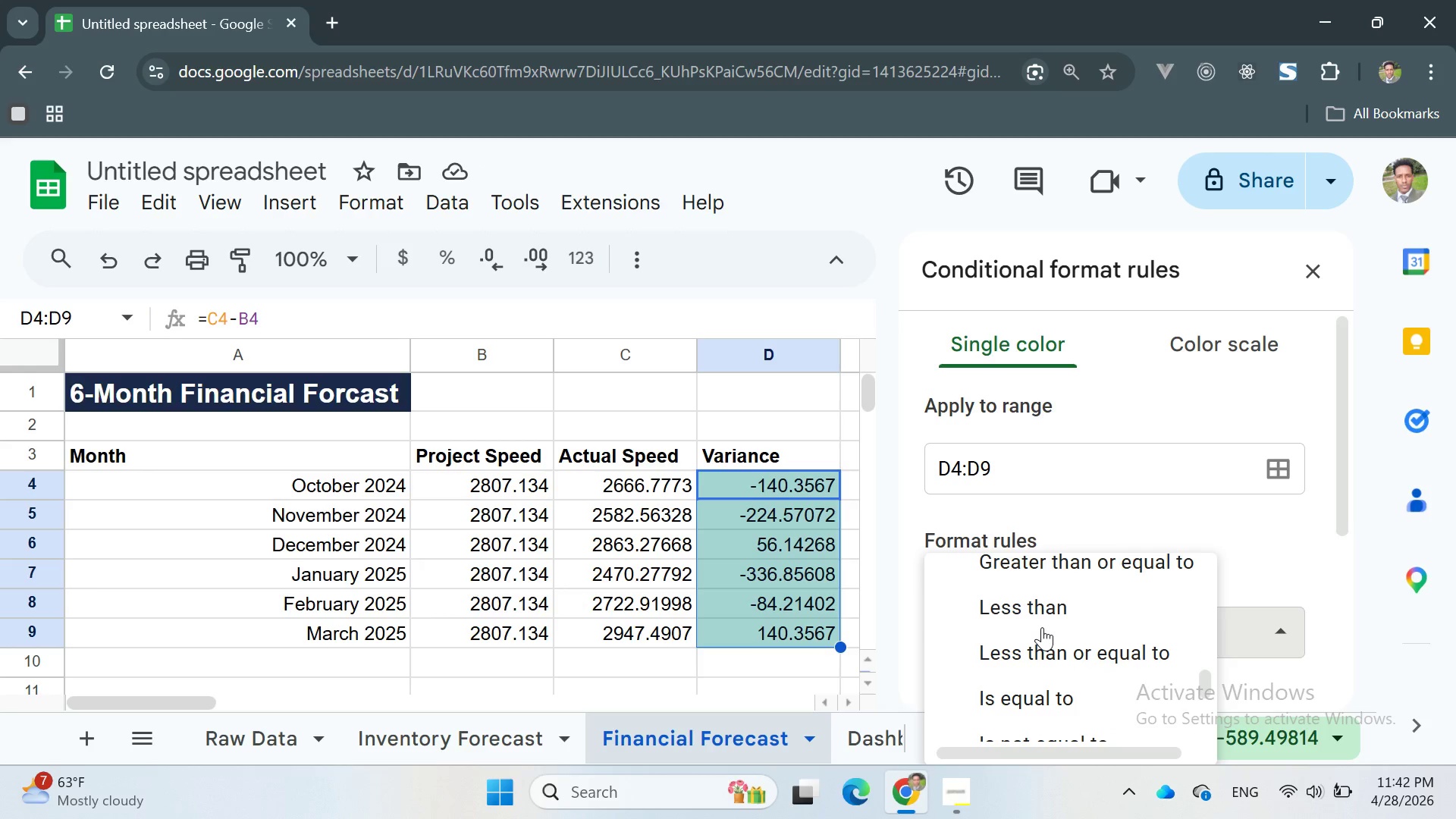 
scroll: coordinate [1042, 627], scroll_direction: none, amount: 0.0
 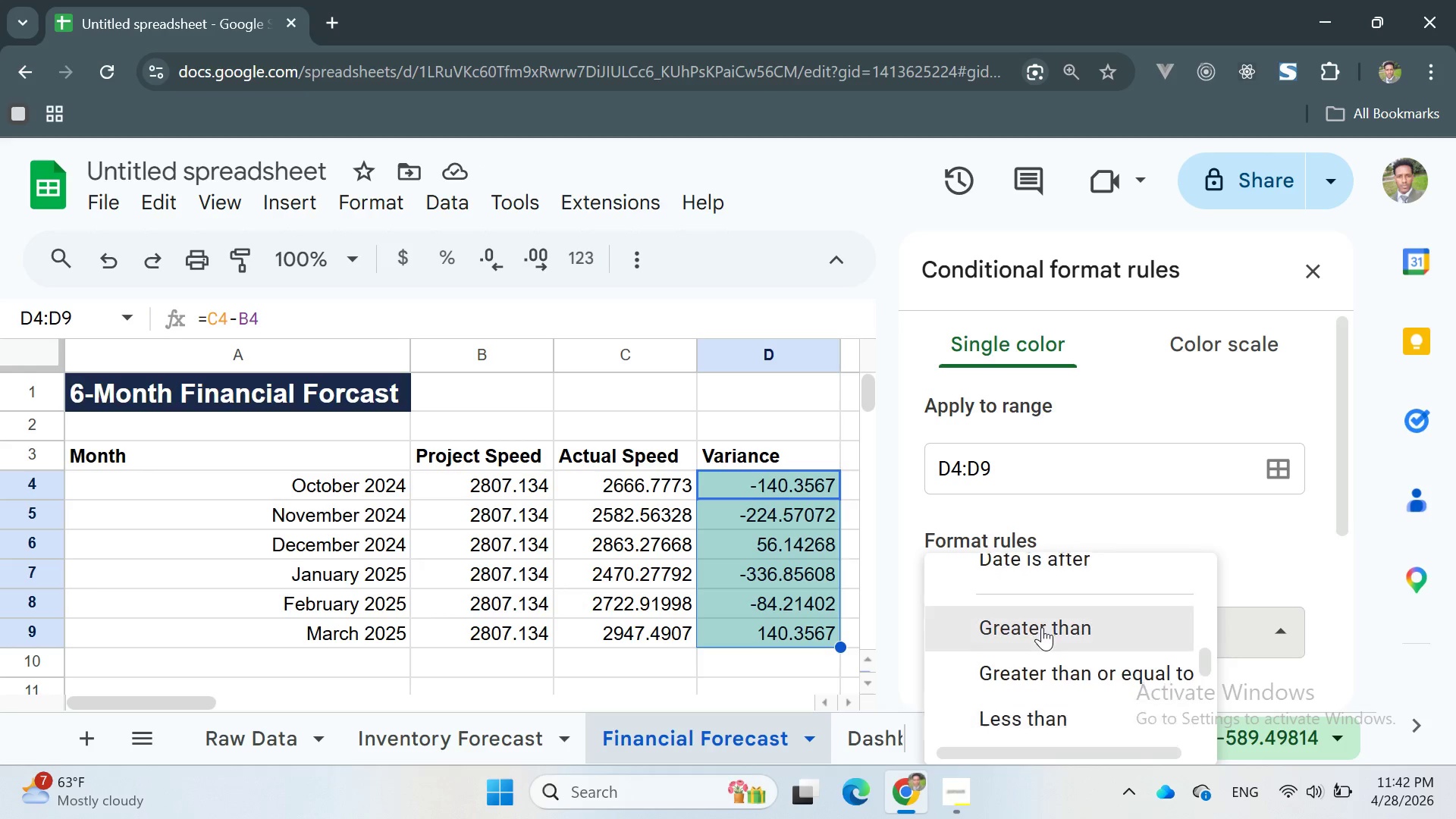 
scroll: coordinate [1042, 627], scroll_direction: down, amount: 1.0
 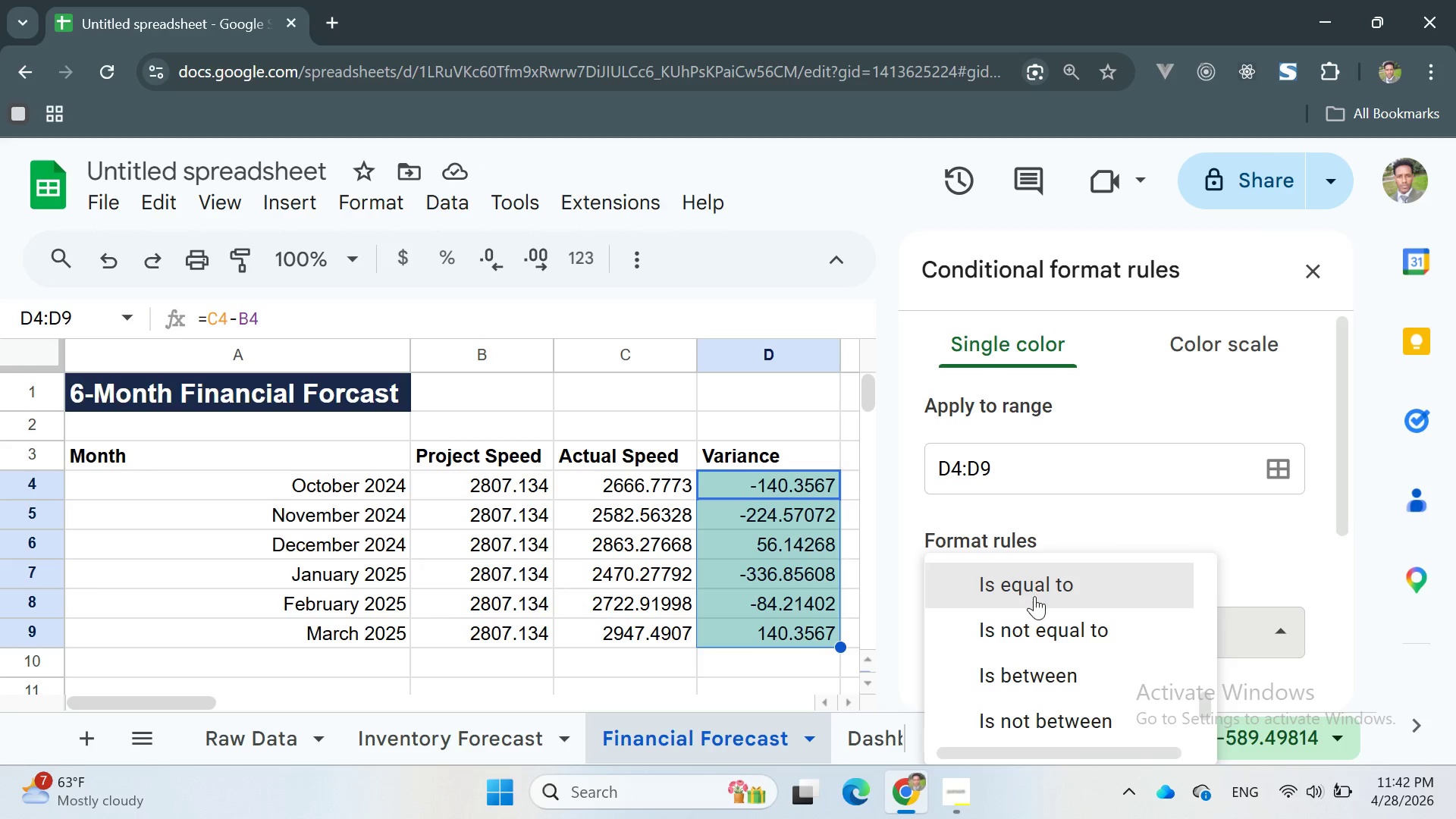 
scroll: coordinate [1034, 596], scroll_direction: none, amount: 0.0
 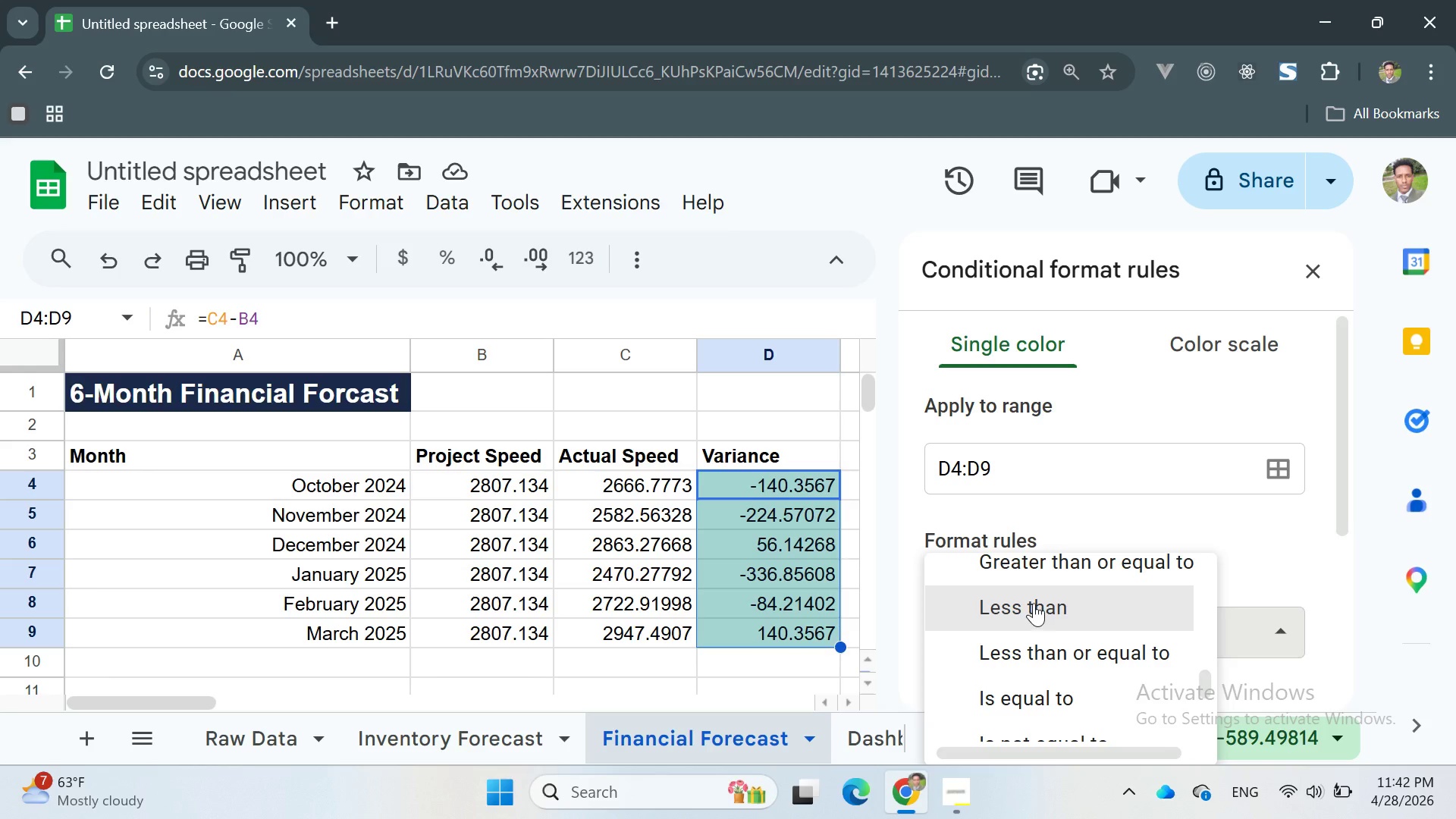 
left_click([1034, 603])
 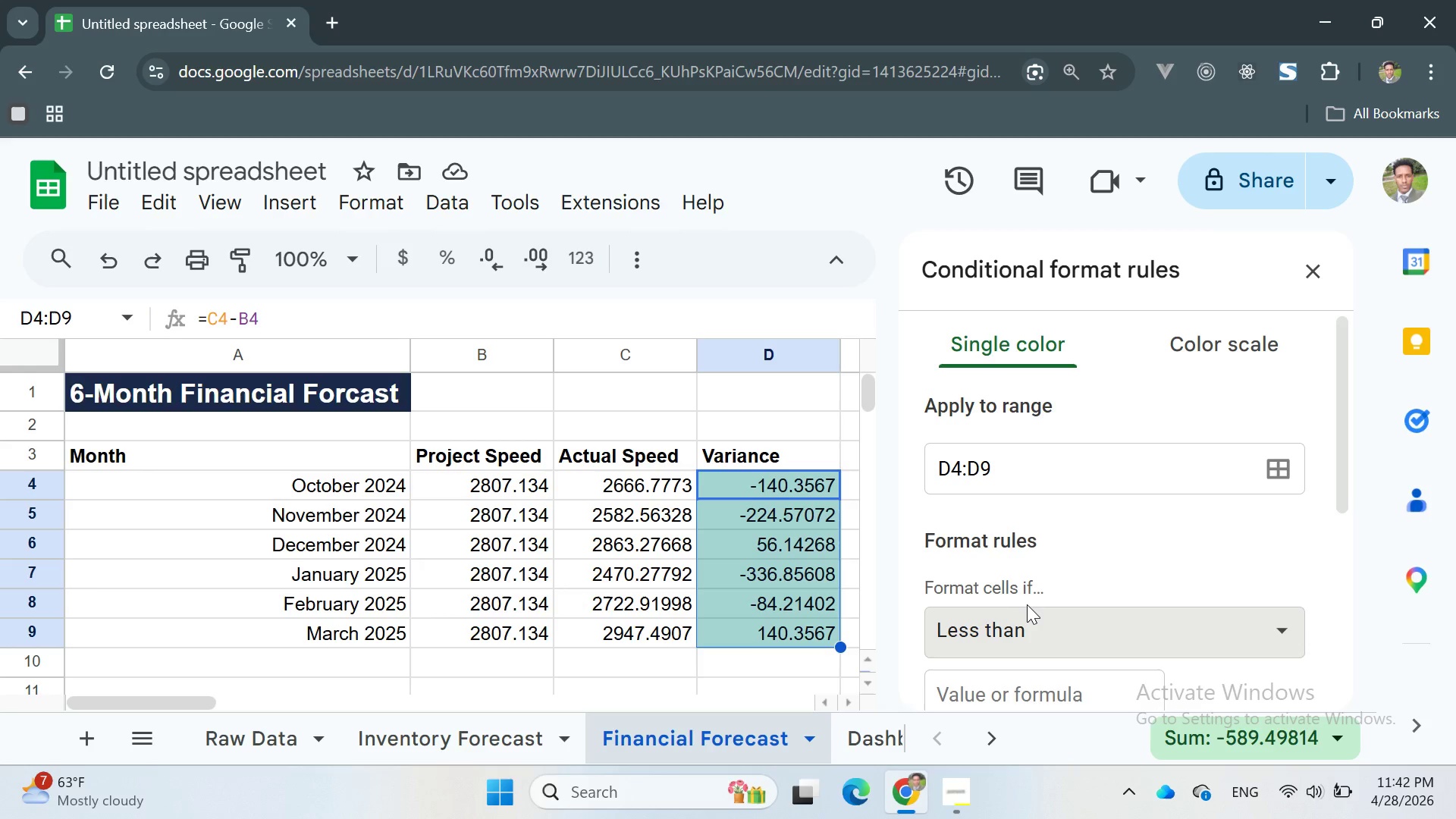 
scroll: coordinate [1034, 614], scroll_direction: down, amount: 1.0
 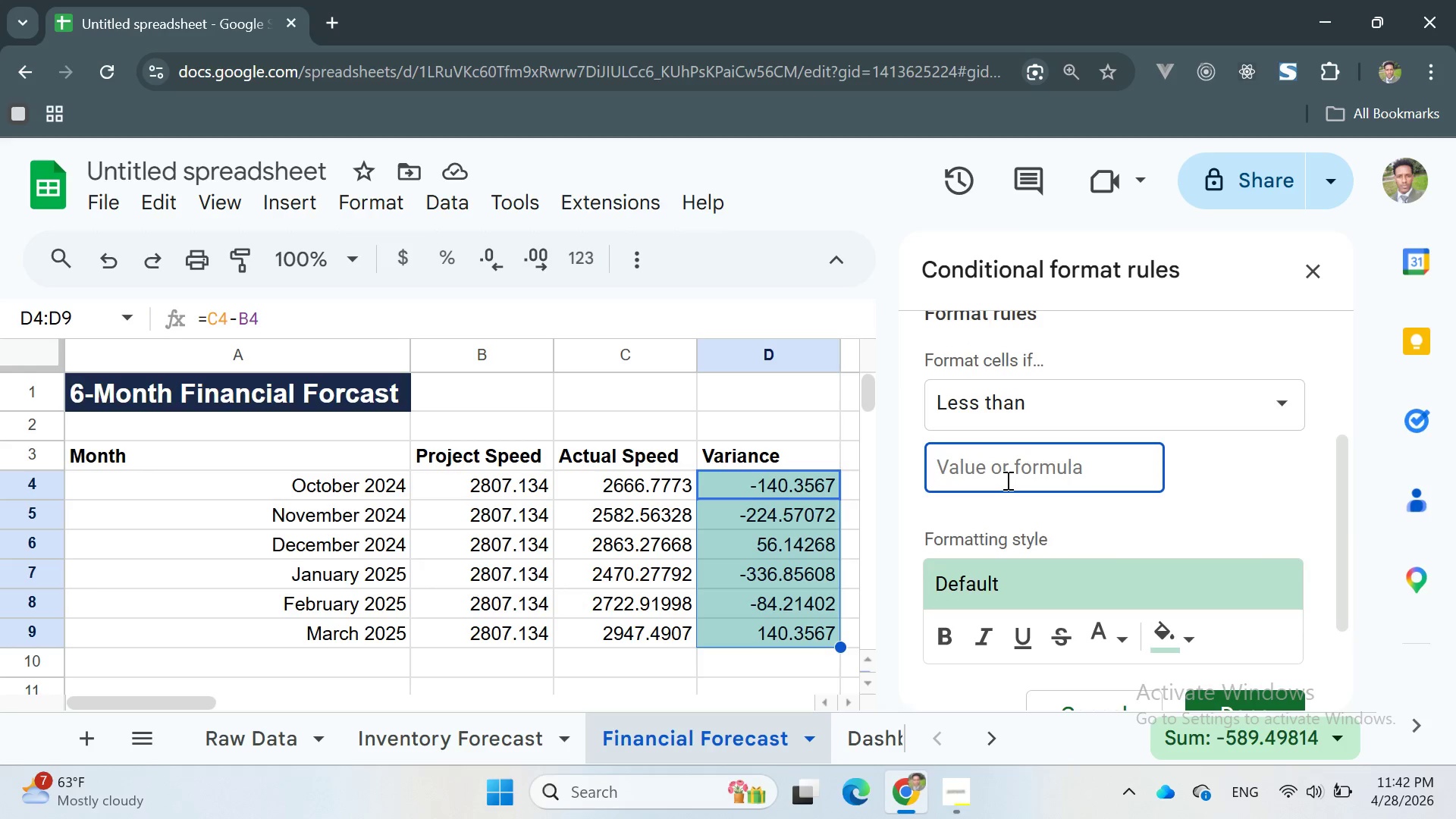 
key(0)
 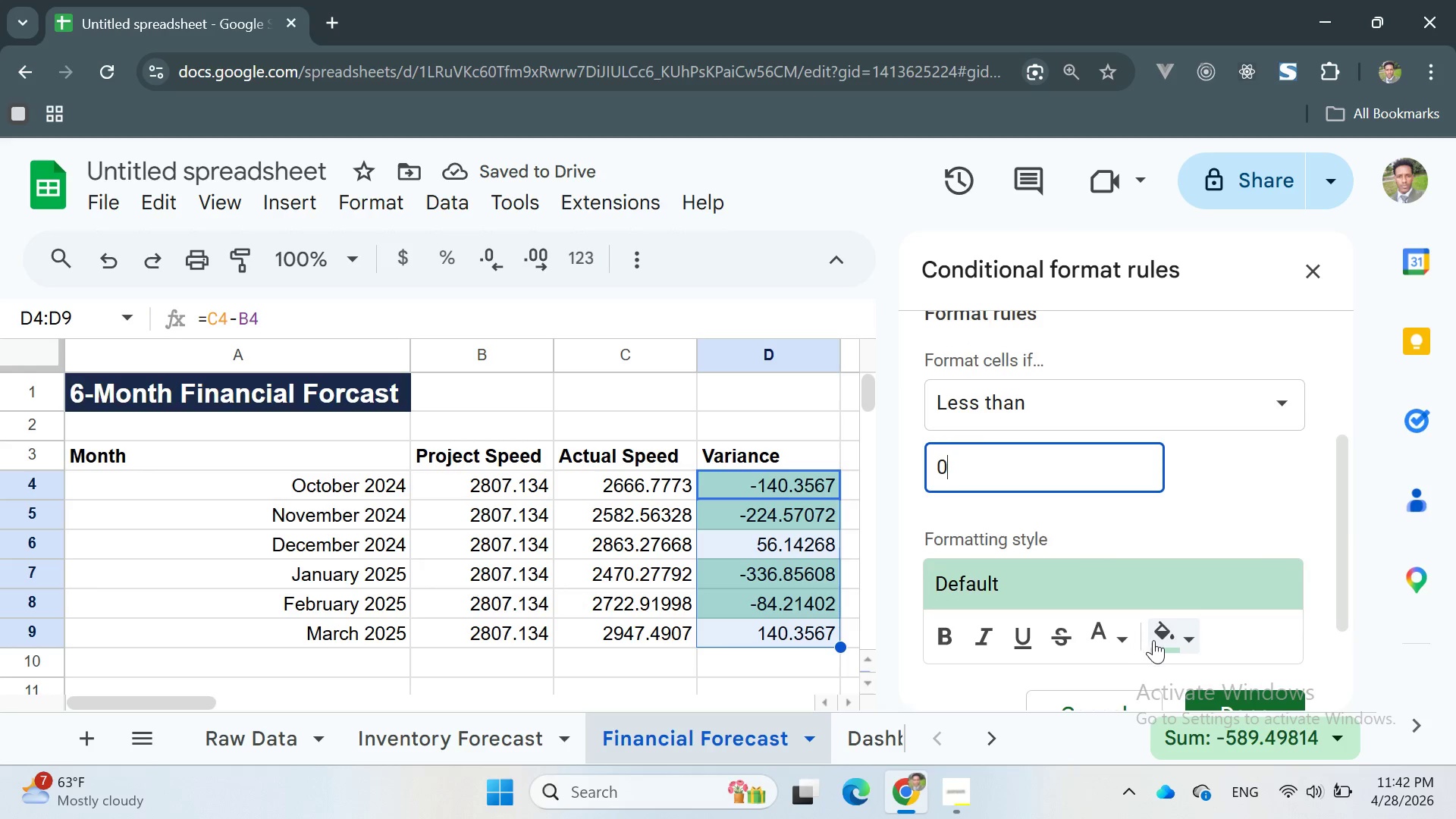 
wait(7.16)
 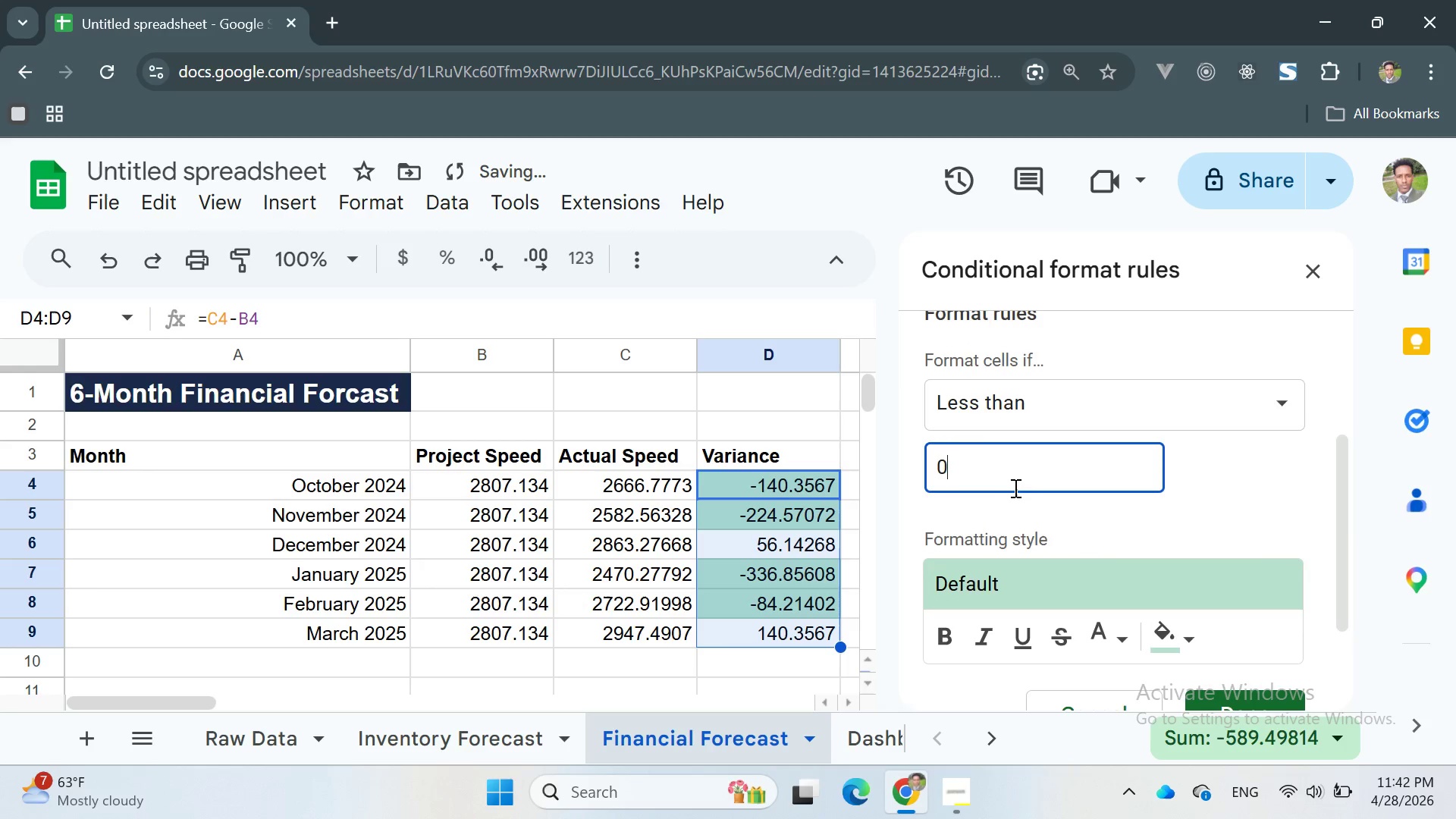 
left_click([1165, 645])
 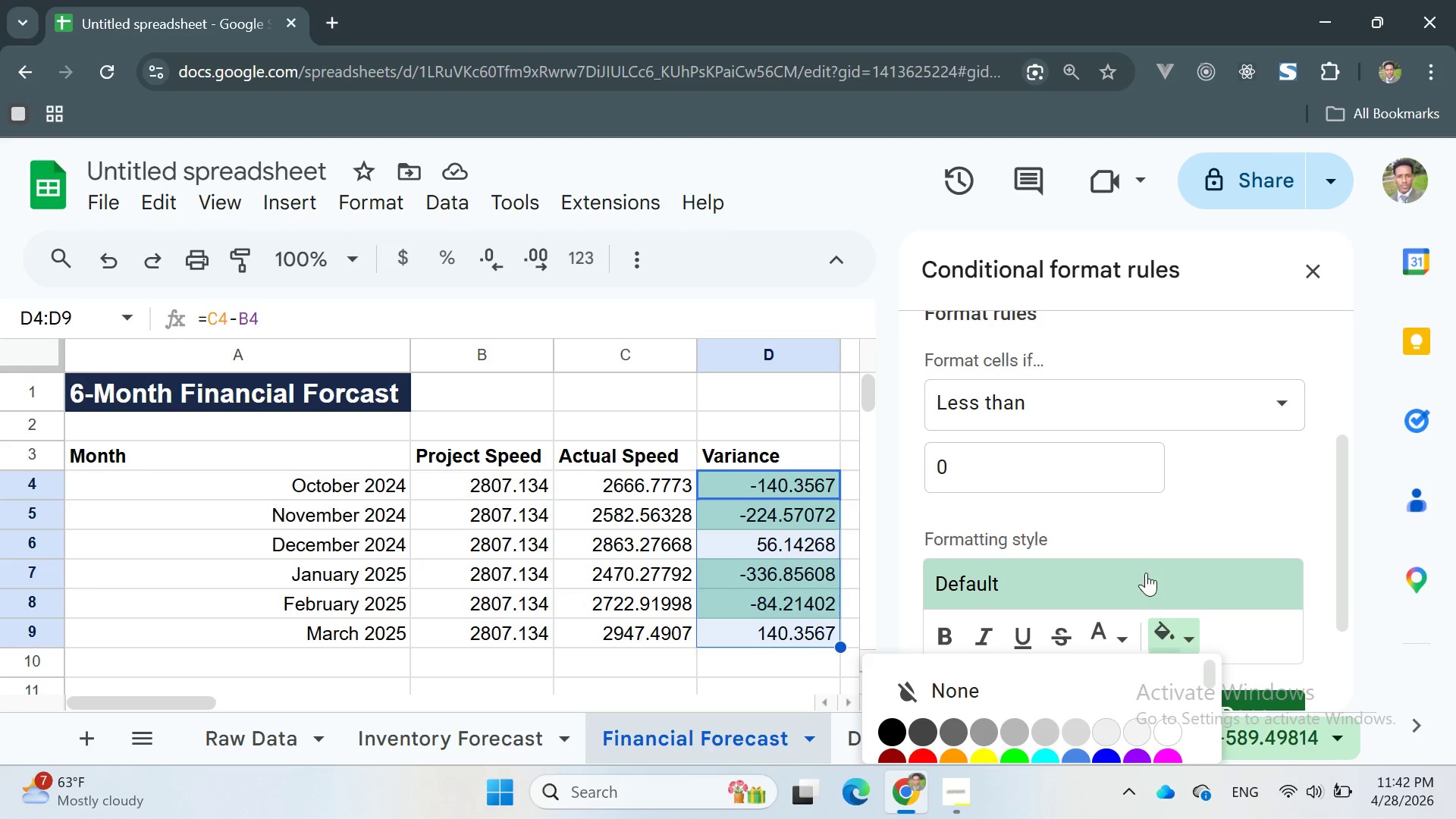 
scroll: coordinate [990, 580], scroll_direction: down, amount: 36.0
 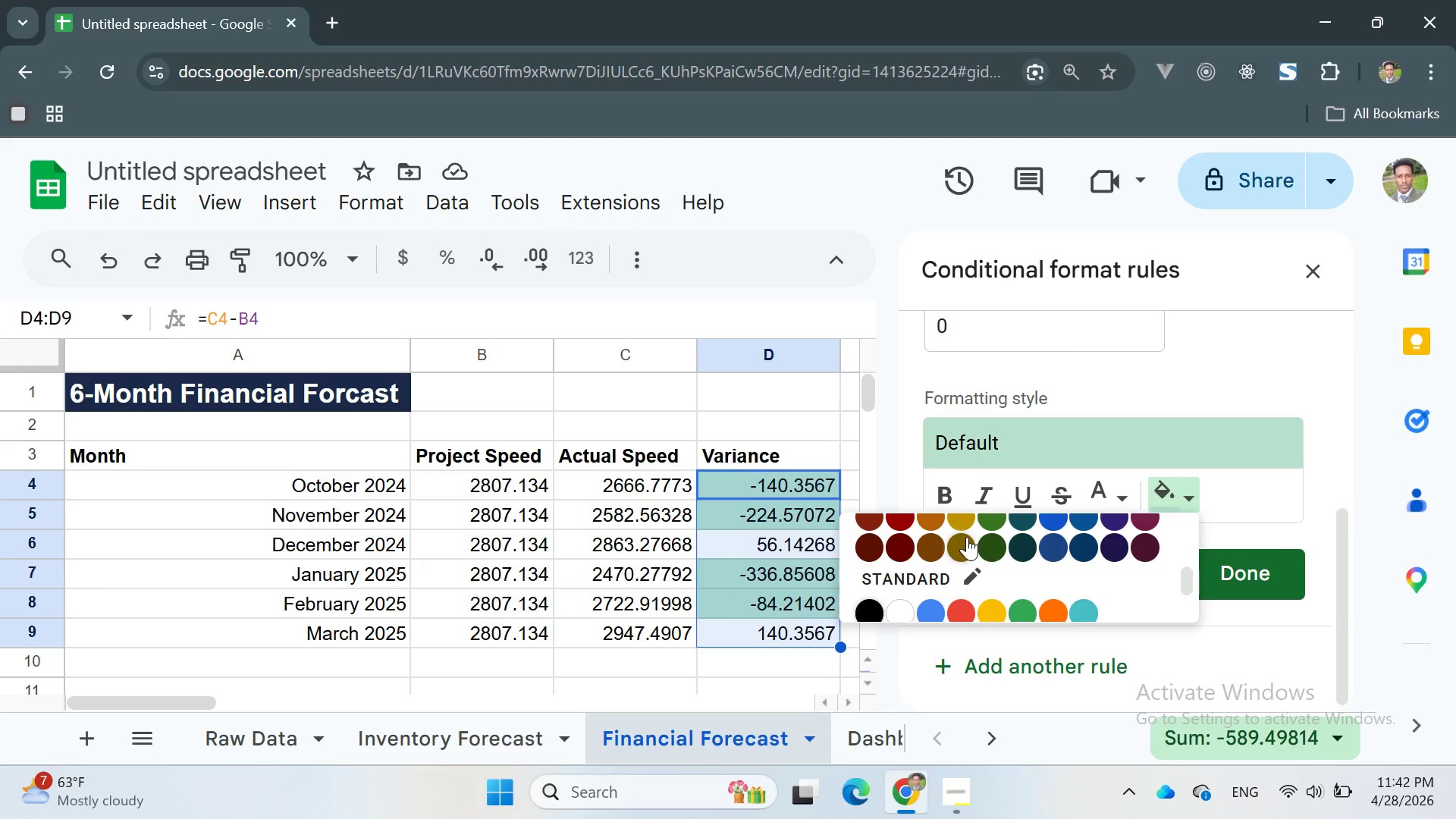 
scroll: coordinate [967, 555], scroll_direction: up, amount: 1.0
 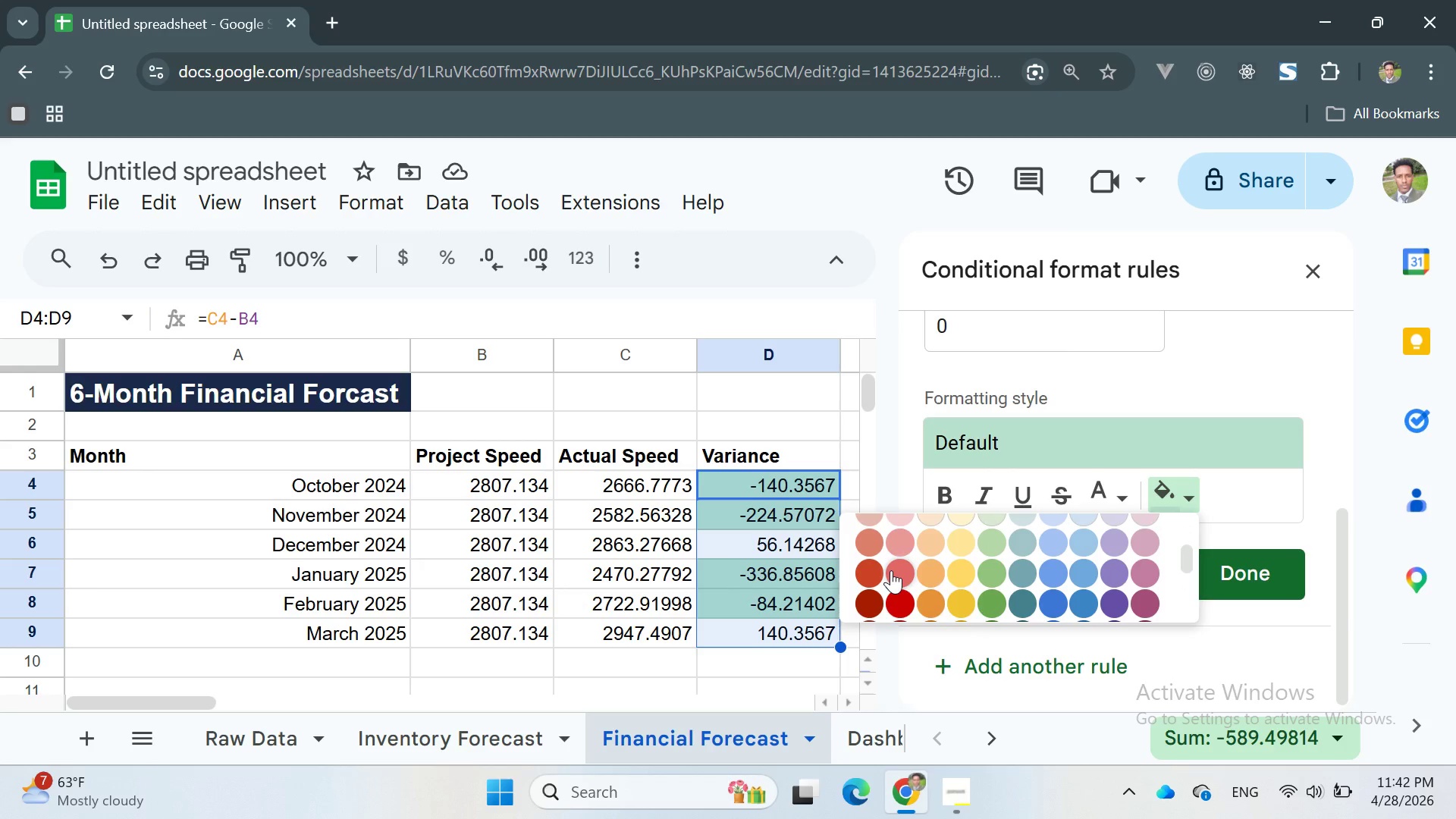 
left_click([895, 571])
 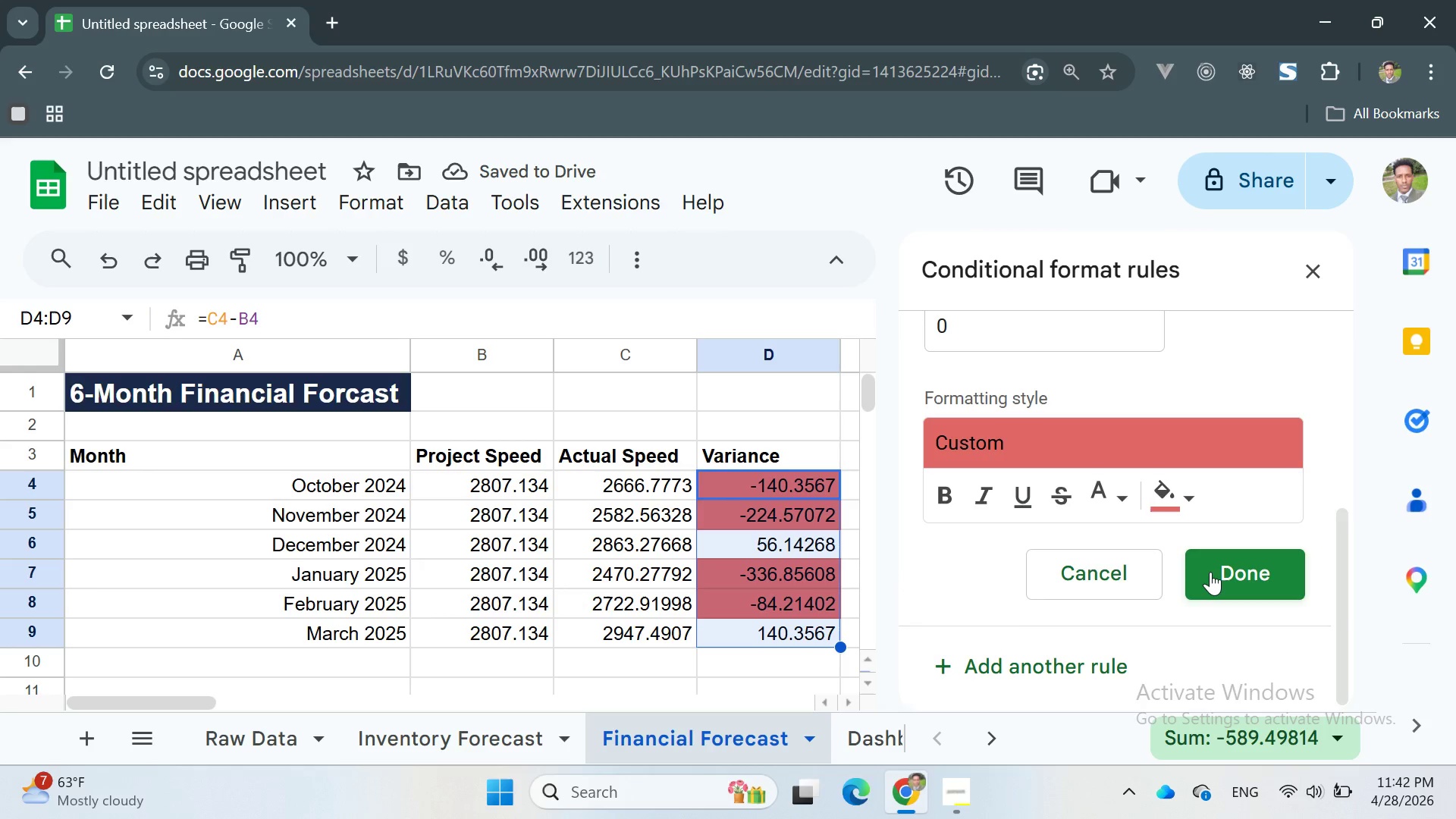 
wait(5.78)
 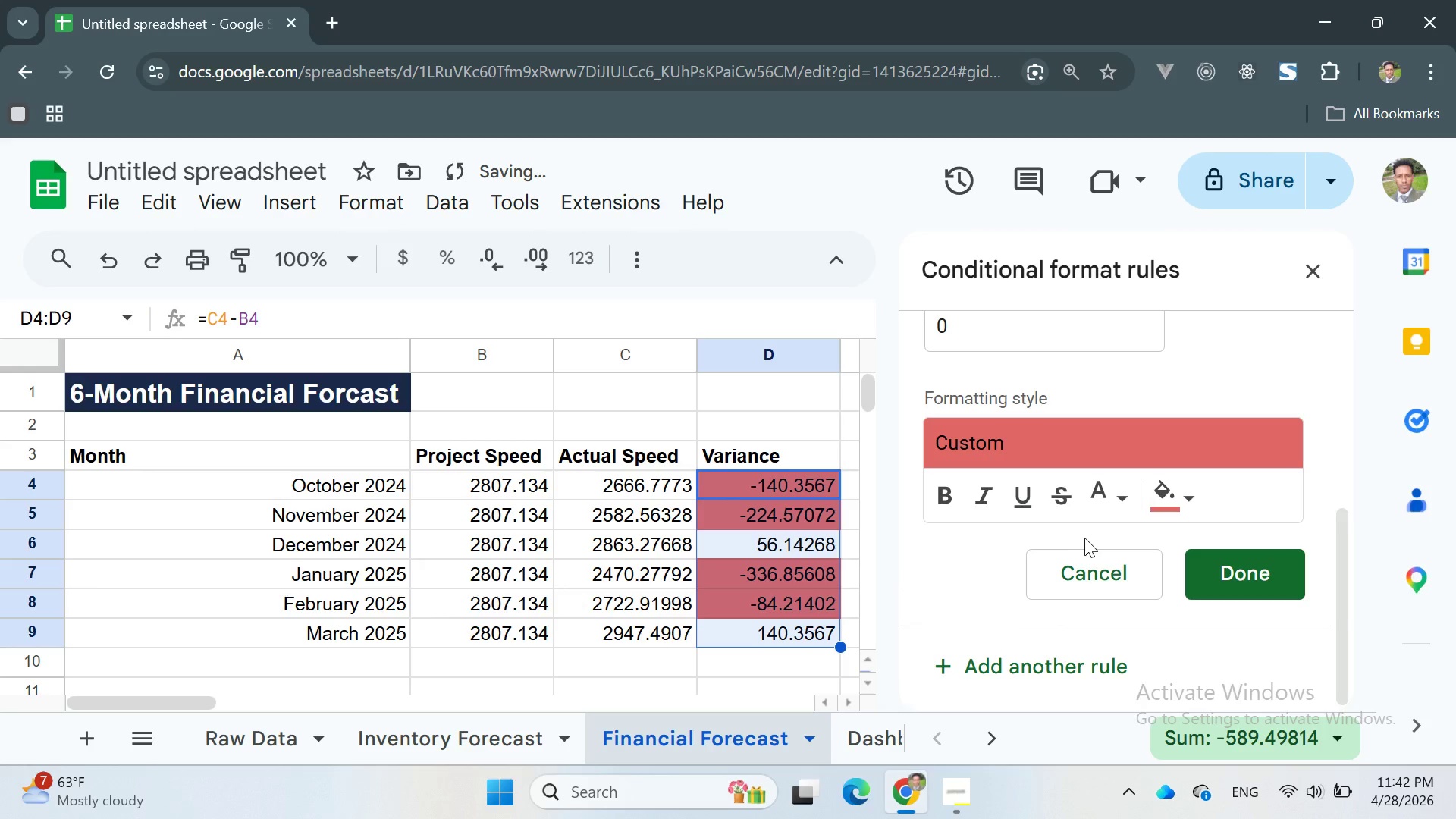 
left_click([1064, 465])
 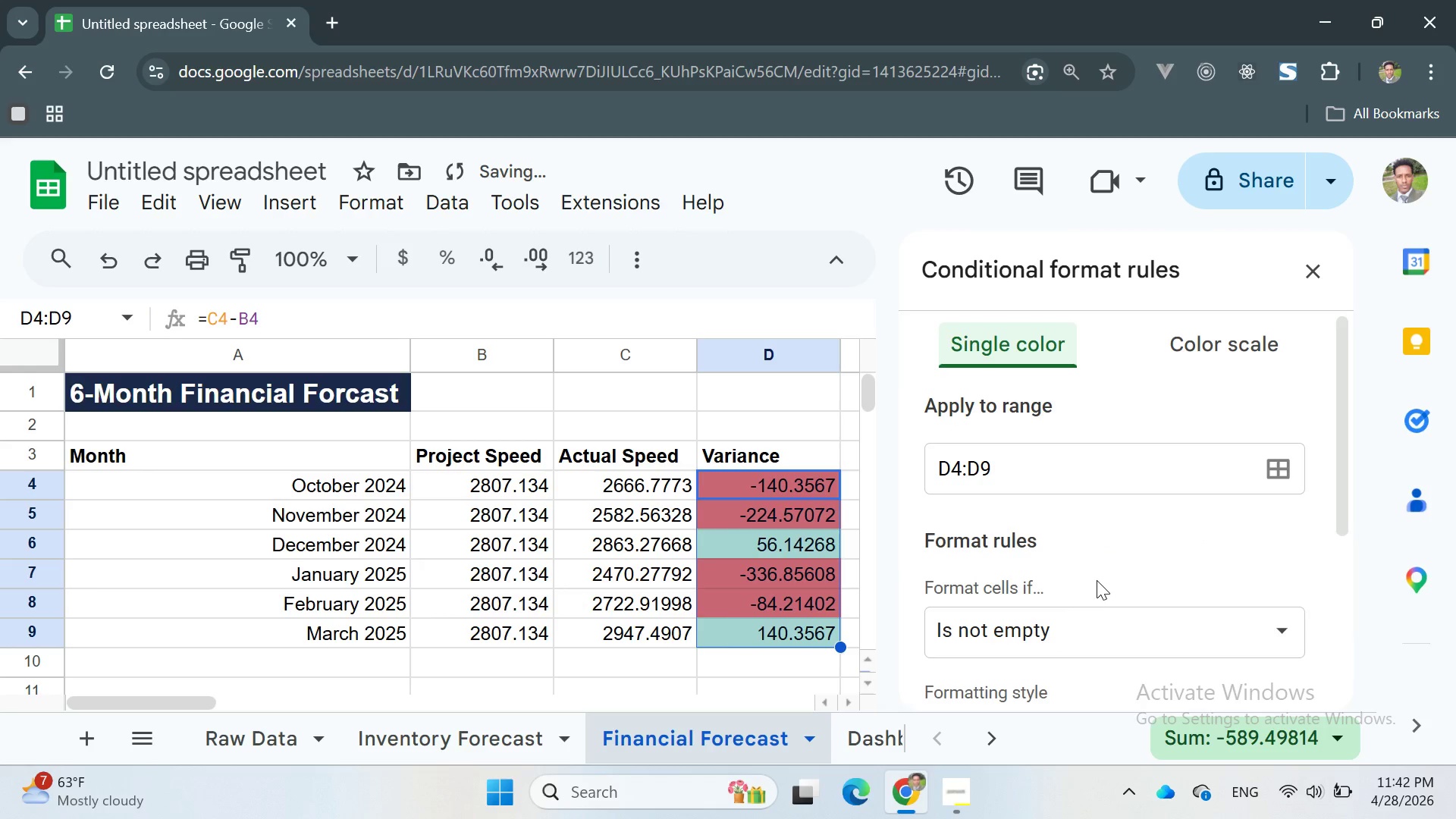 
left_click([1070, 640])
 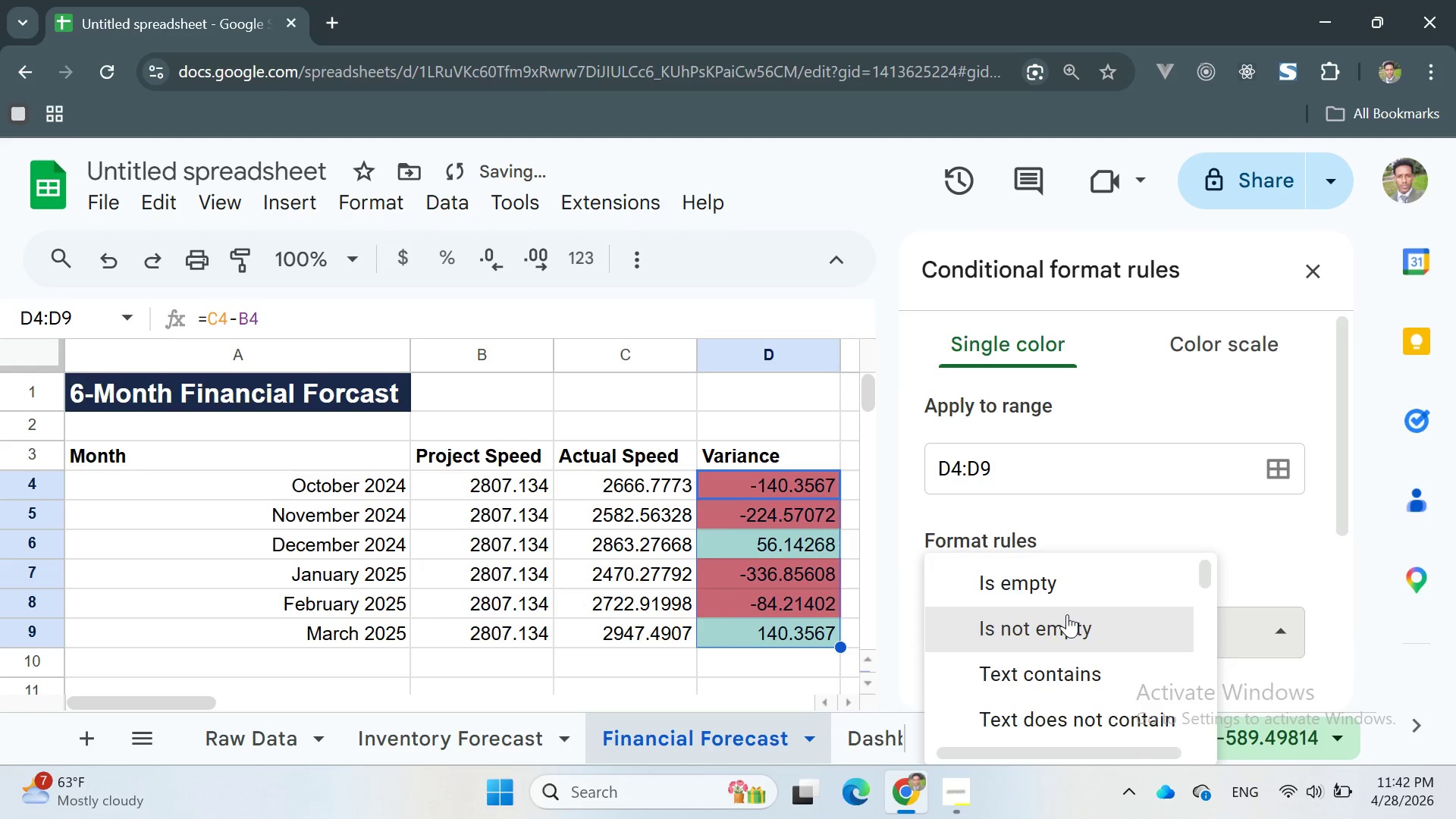 
scroll: coordinate [1076, 623], scroll_direction: down, amount: 2.0
 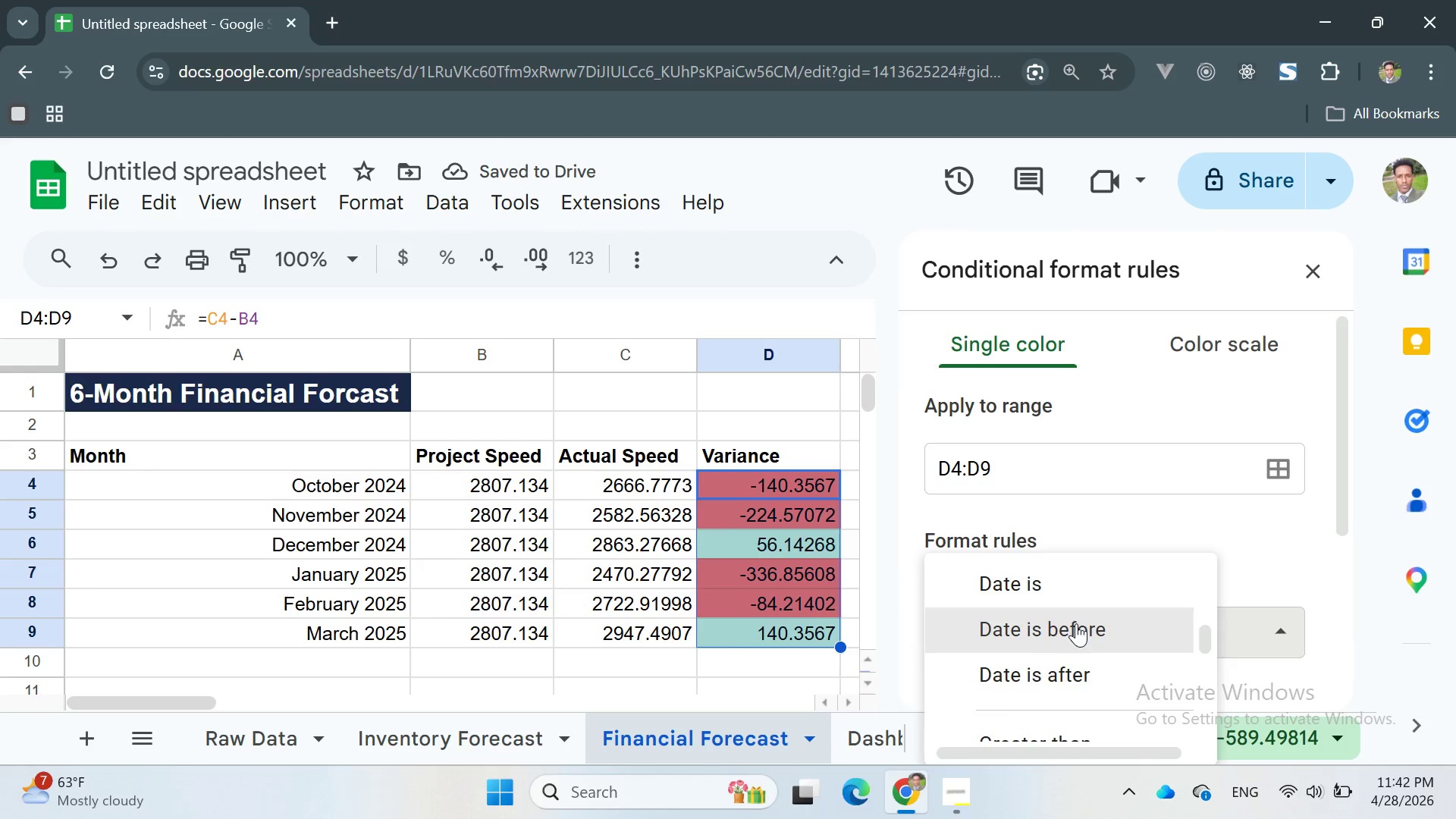 
scroll: coordinate [1076, 623], scroll_direction: none, amount: 0.0
 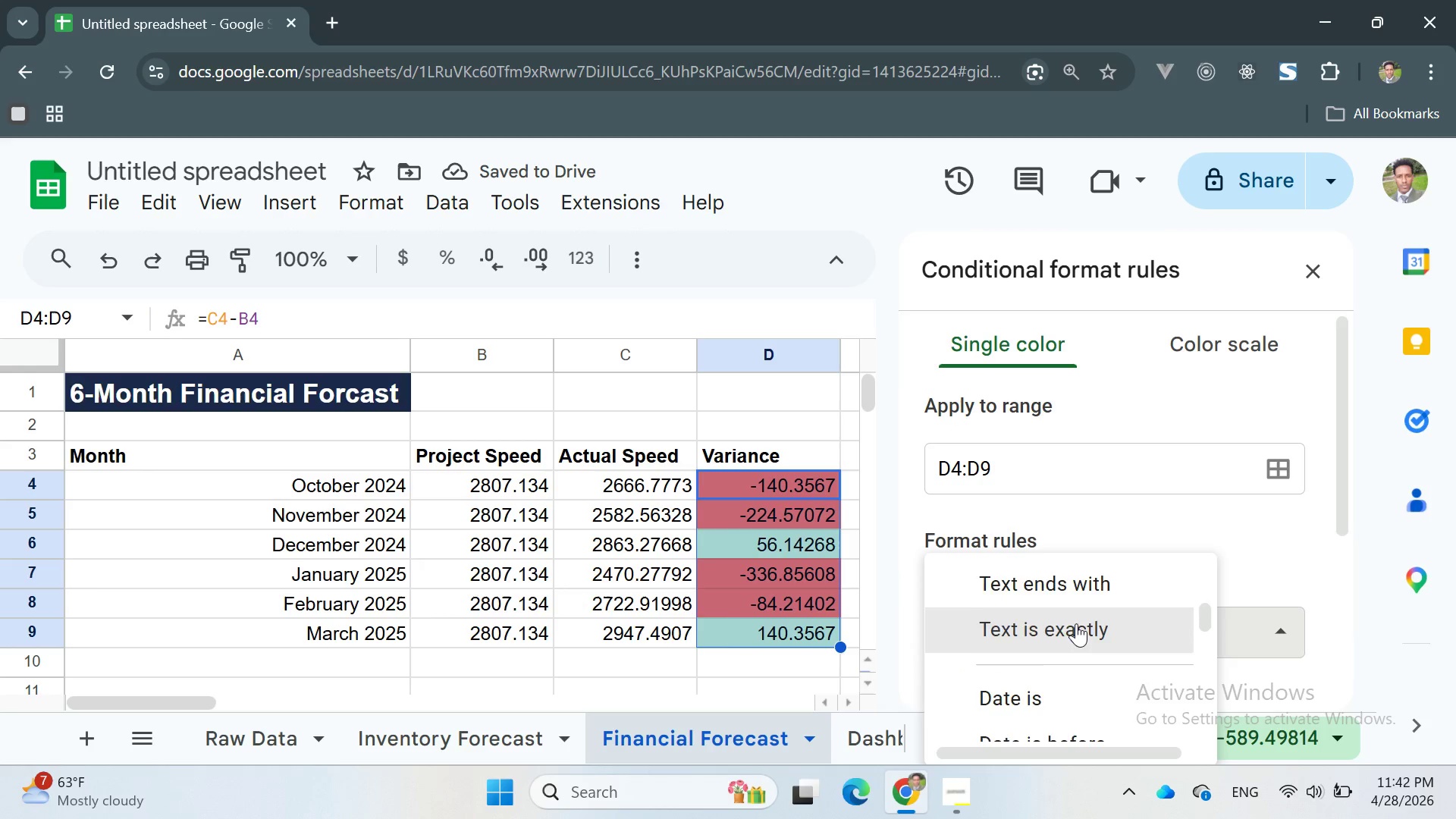 
scroll: coordinate [1076, 634], scroll_direction: up, amount: 9.0
 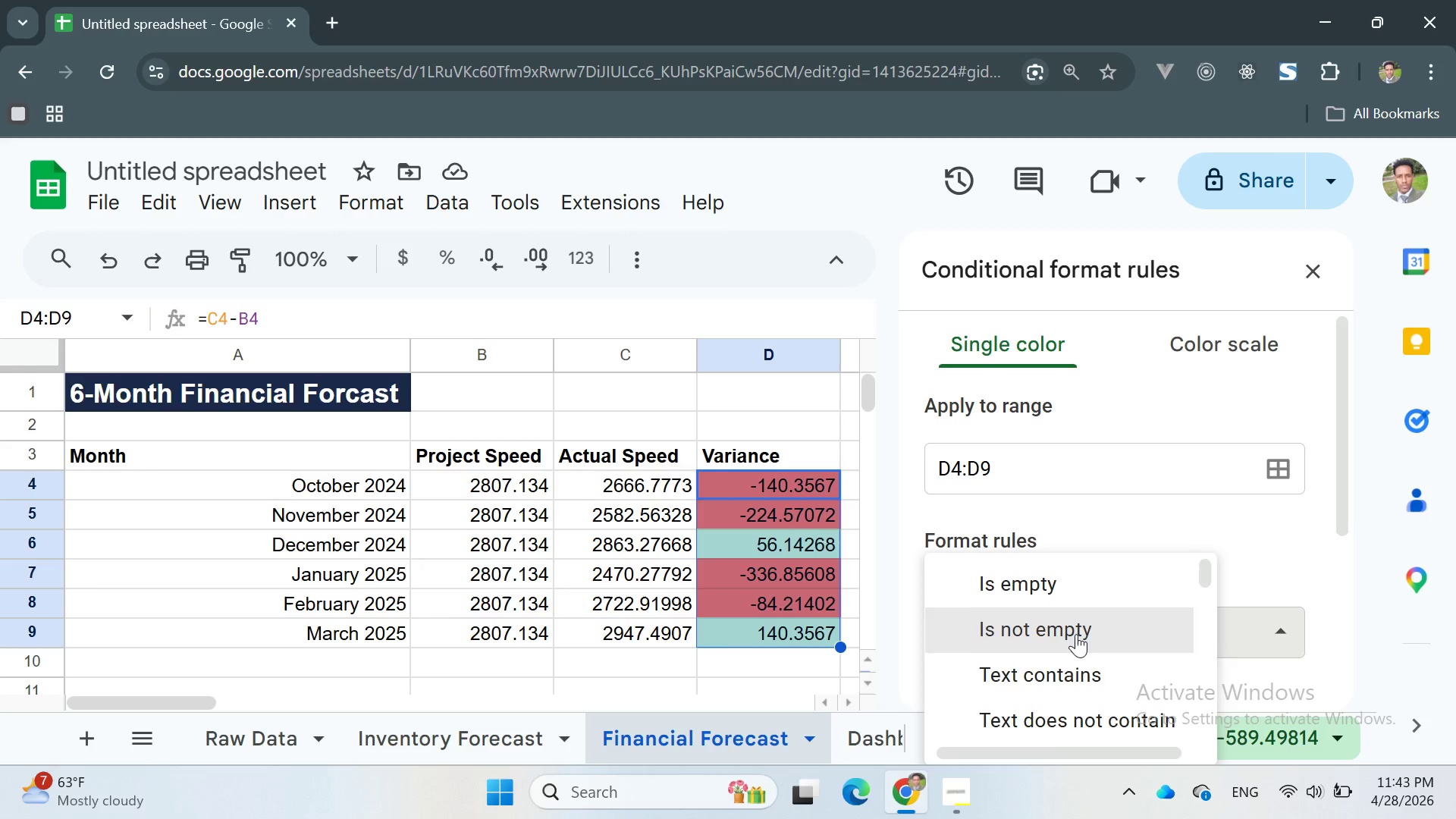 
scroll: coordinate [1076, 636], scroll_direction: down, amount: 1.0
 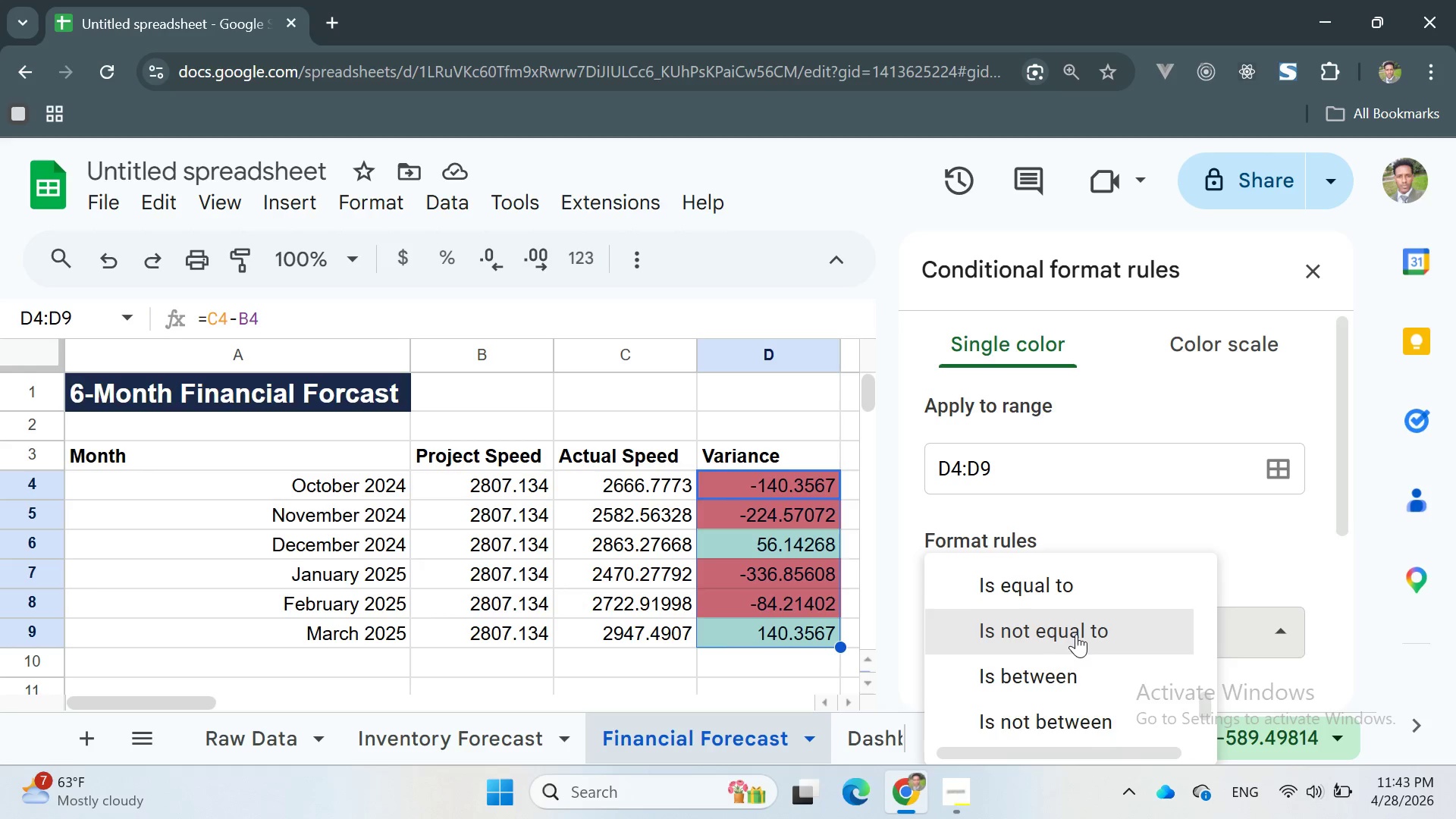 
scroll: coordinate [1076, 634], scroll_direction: none, amount: 0.0
 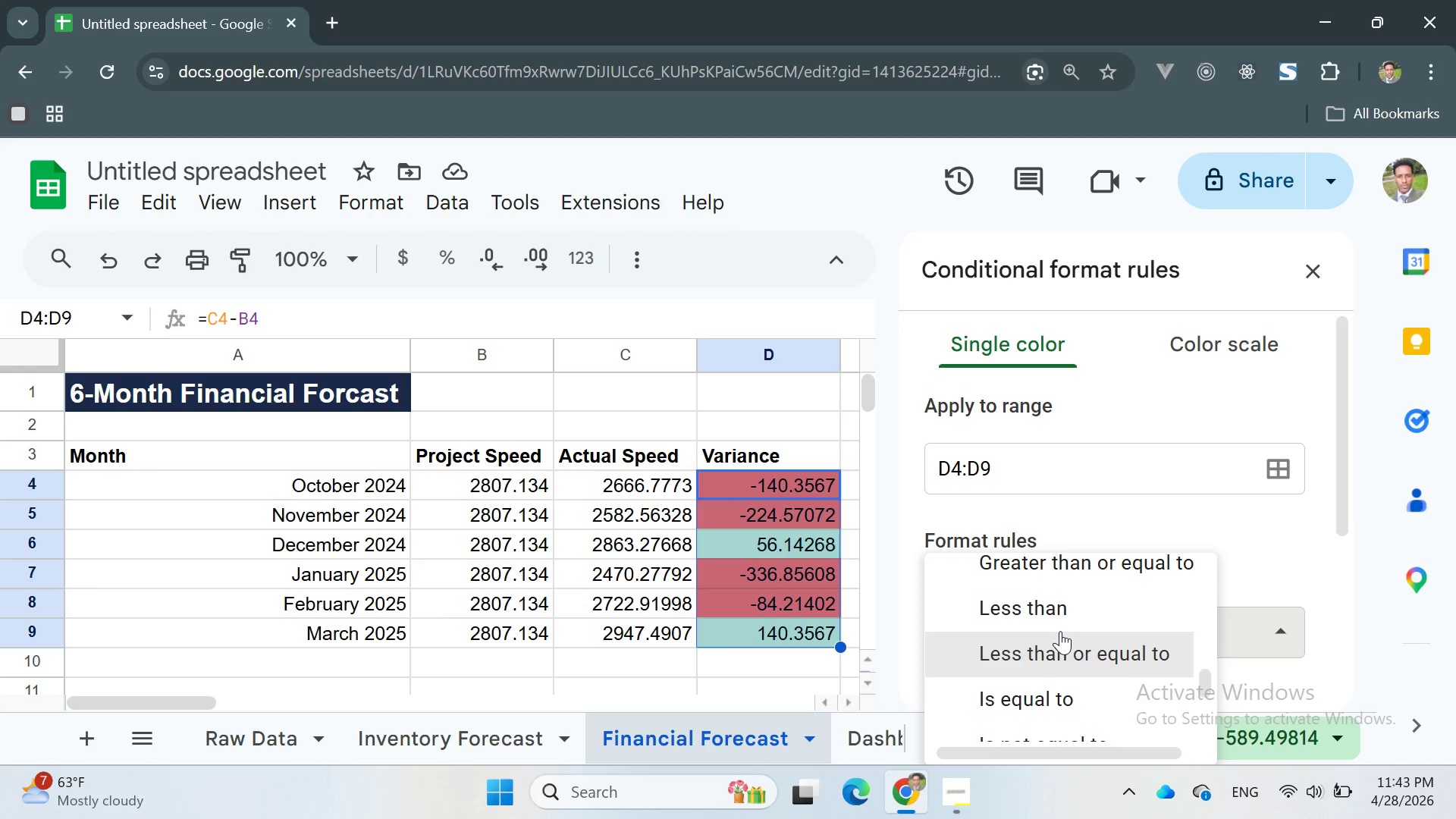 
scroll: coordinate [1060, 631], scroll_direction: up, amount: 1.0
 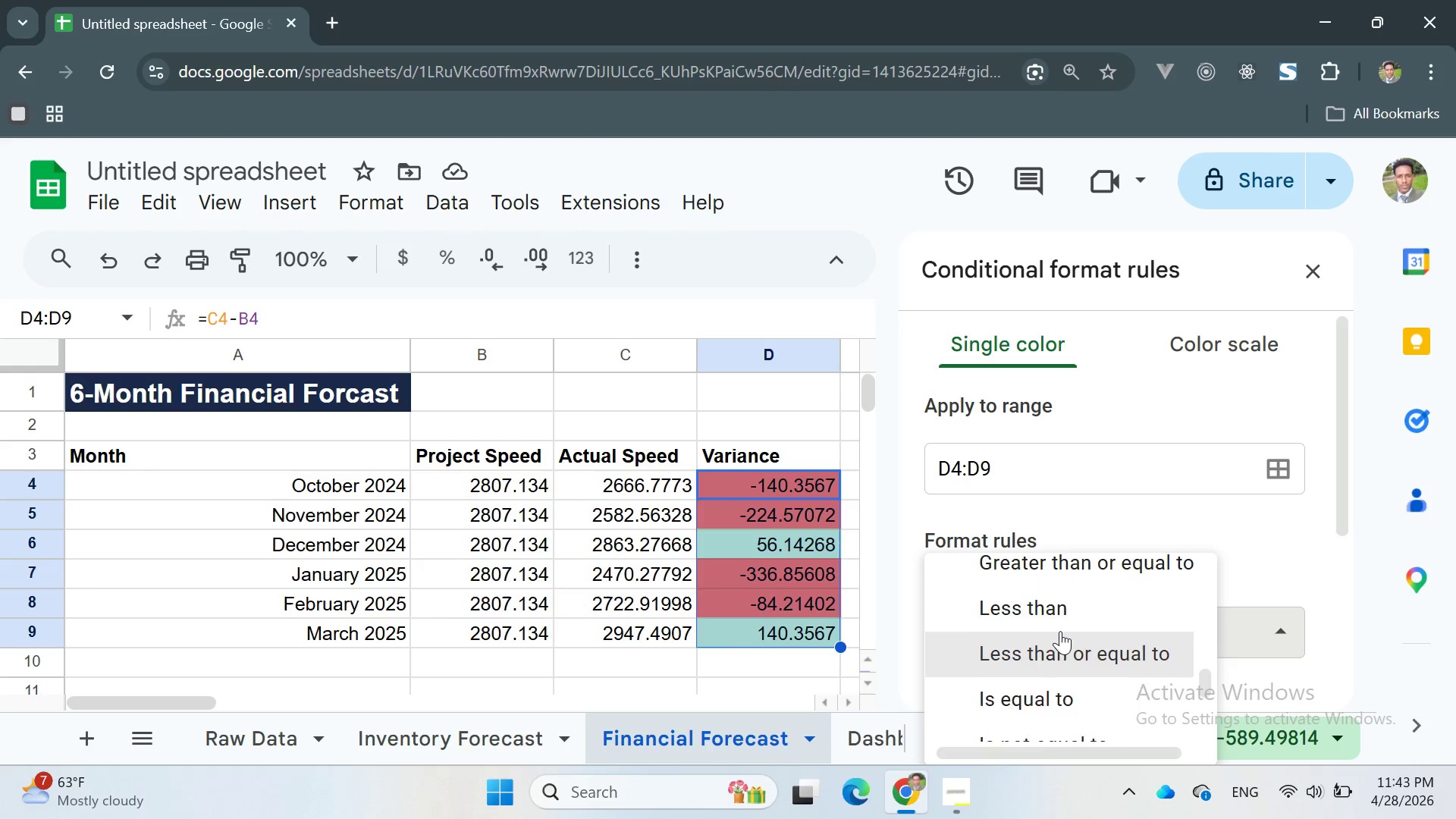 
scroll: coordinate [1060, 631], scroll_direction: none, amount: 0.0
 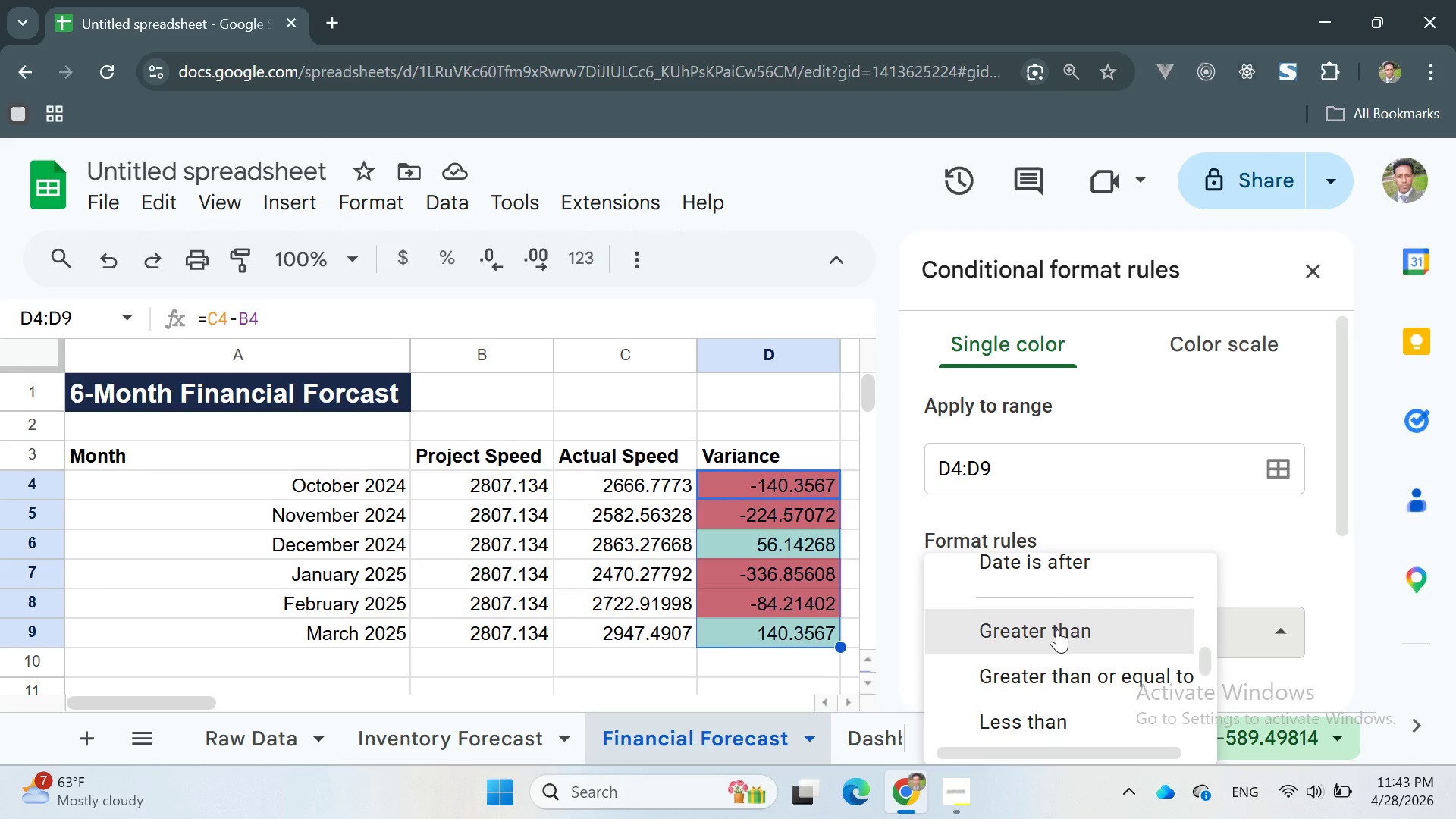 
left_click([1057, 630])
 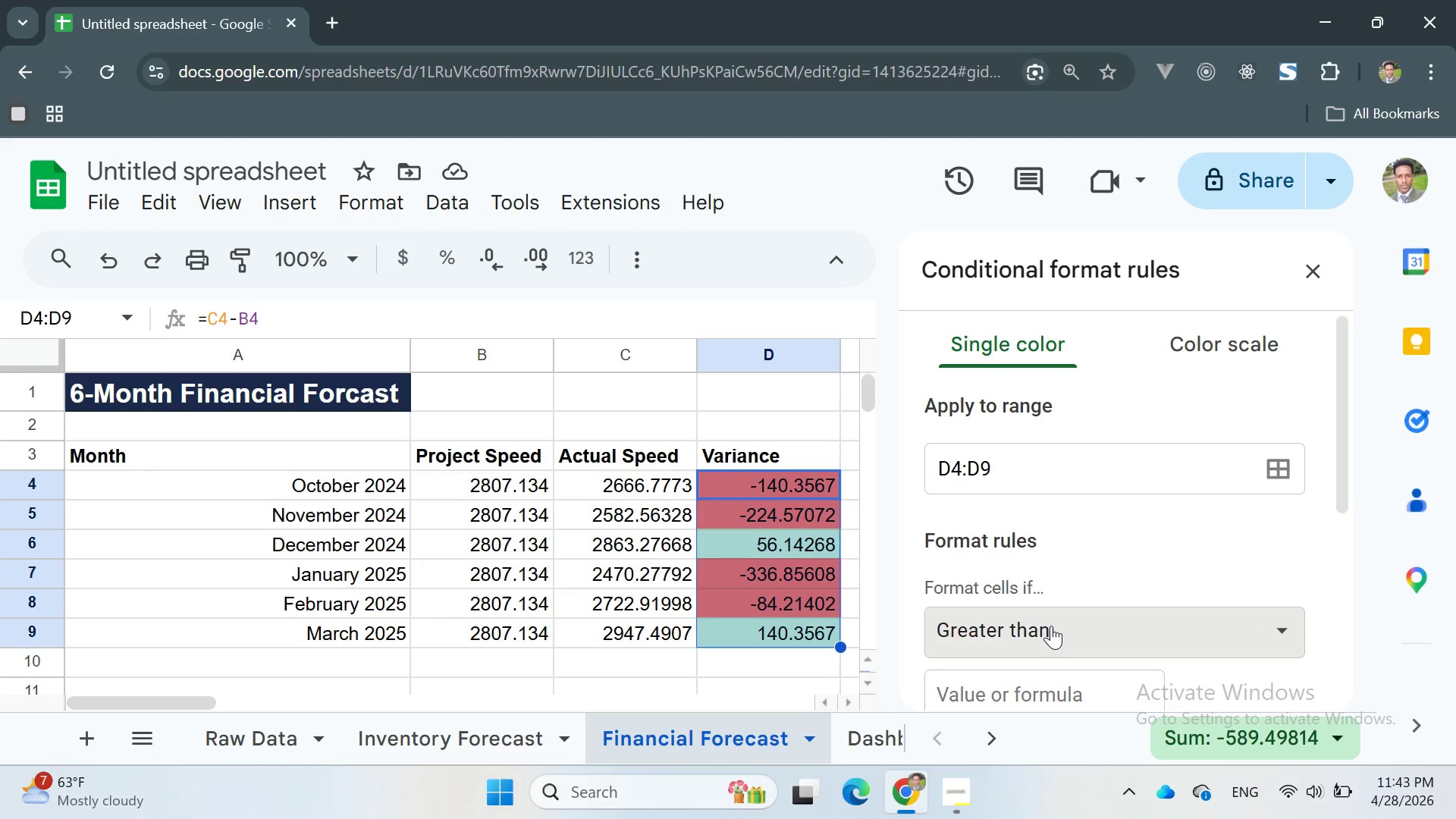 
left_click([1026, 682])
 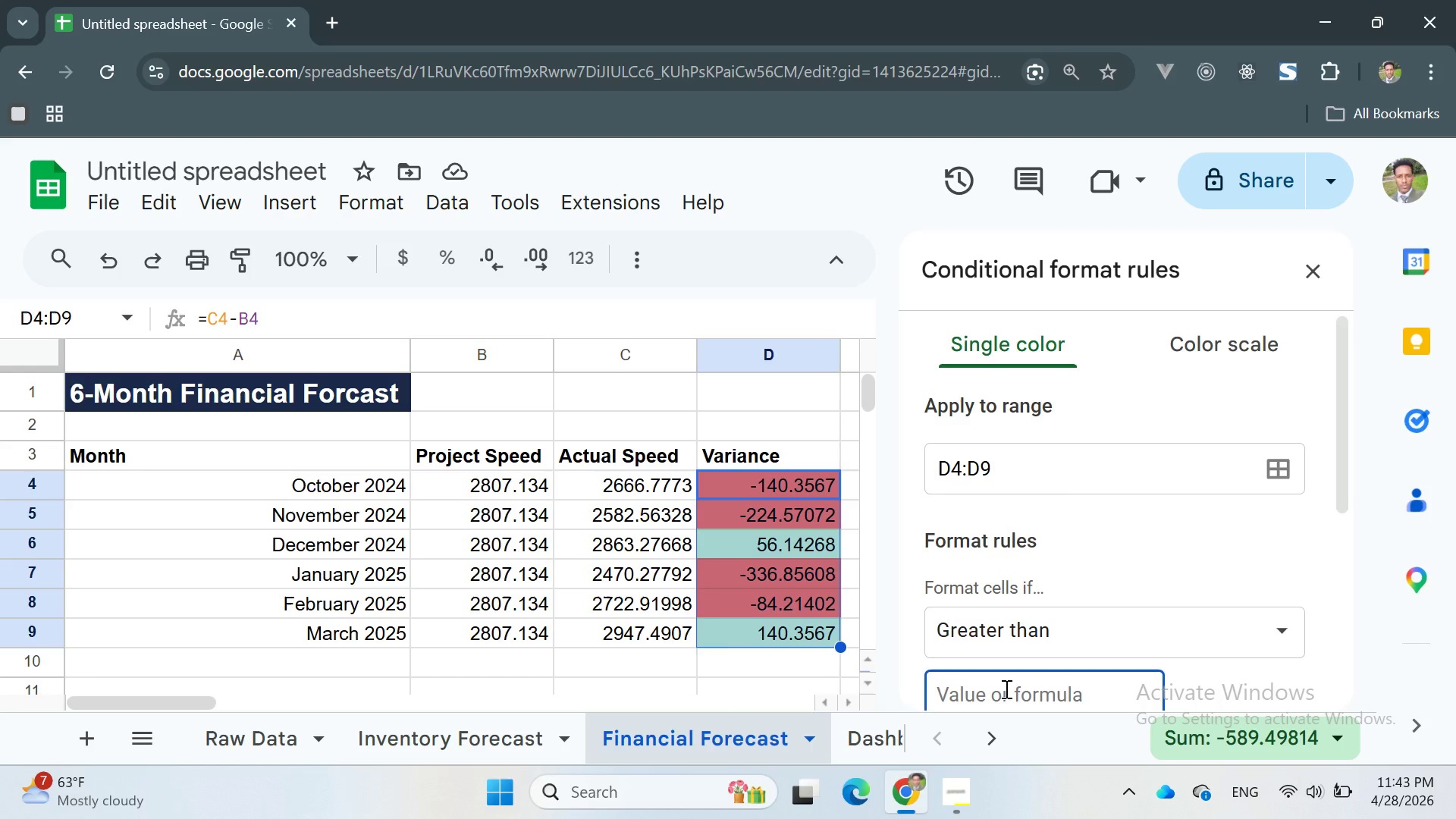 
key(0)
 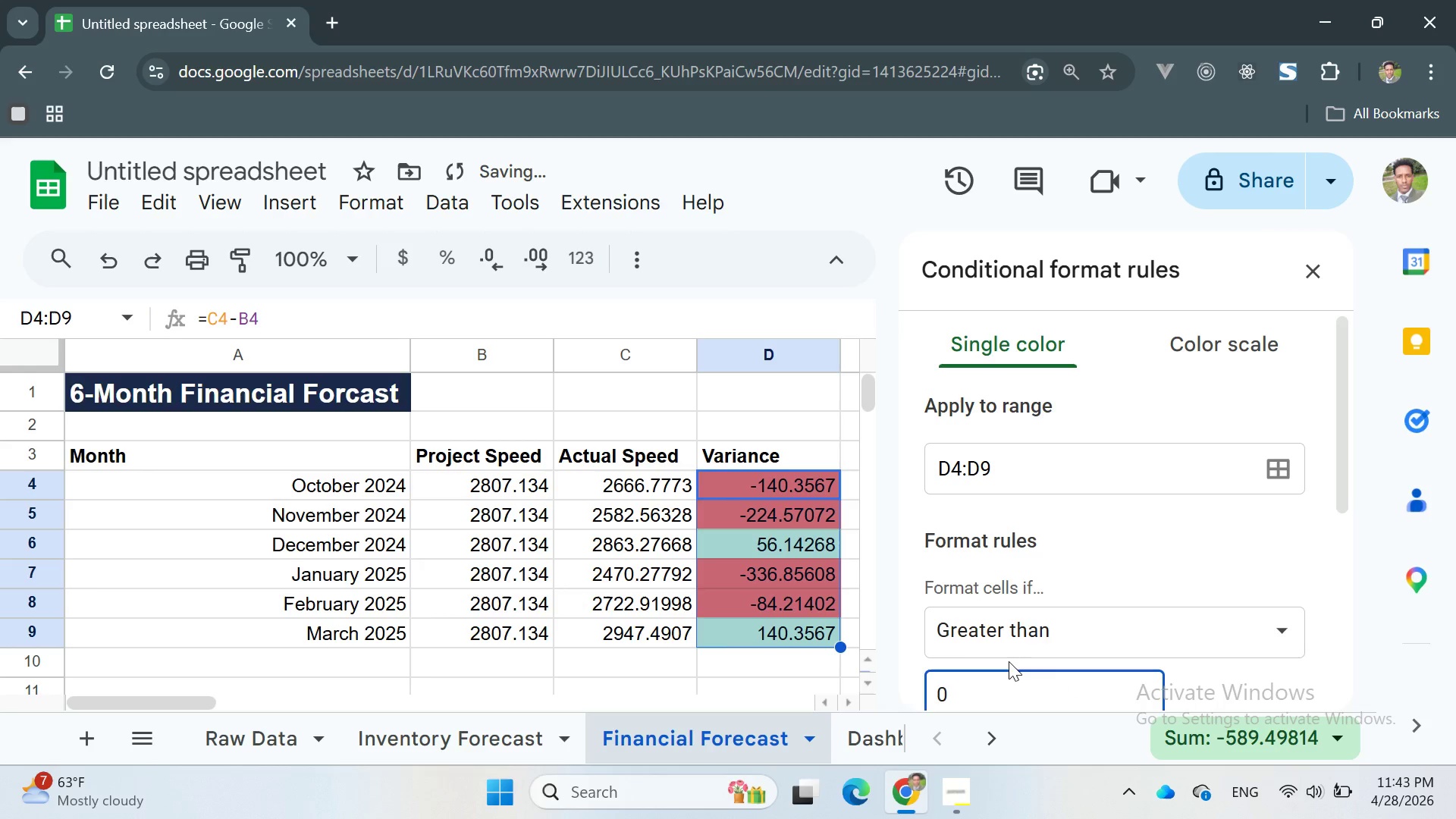 
scroll: coordinate [1082, 570], scroll_direction: down, amount: 1.0
 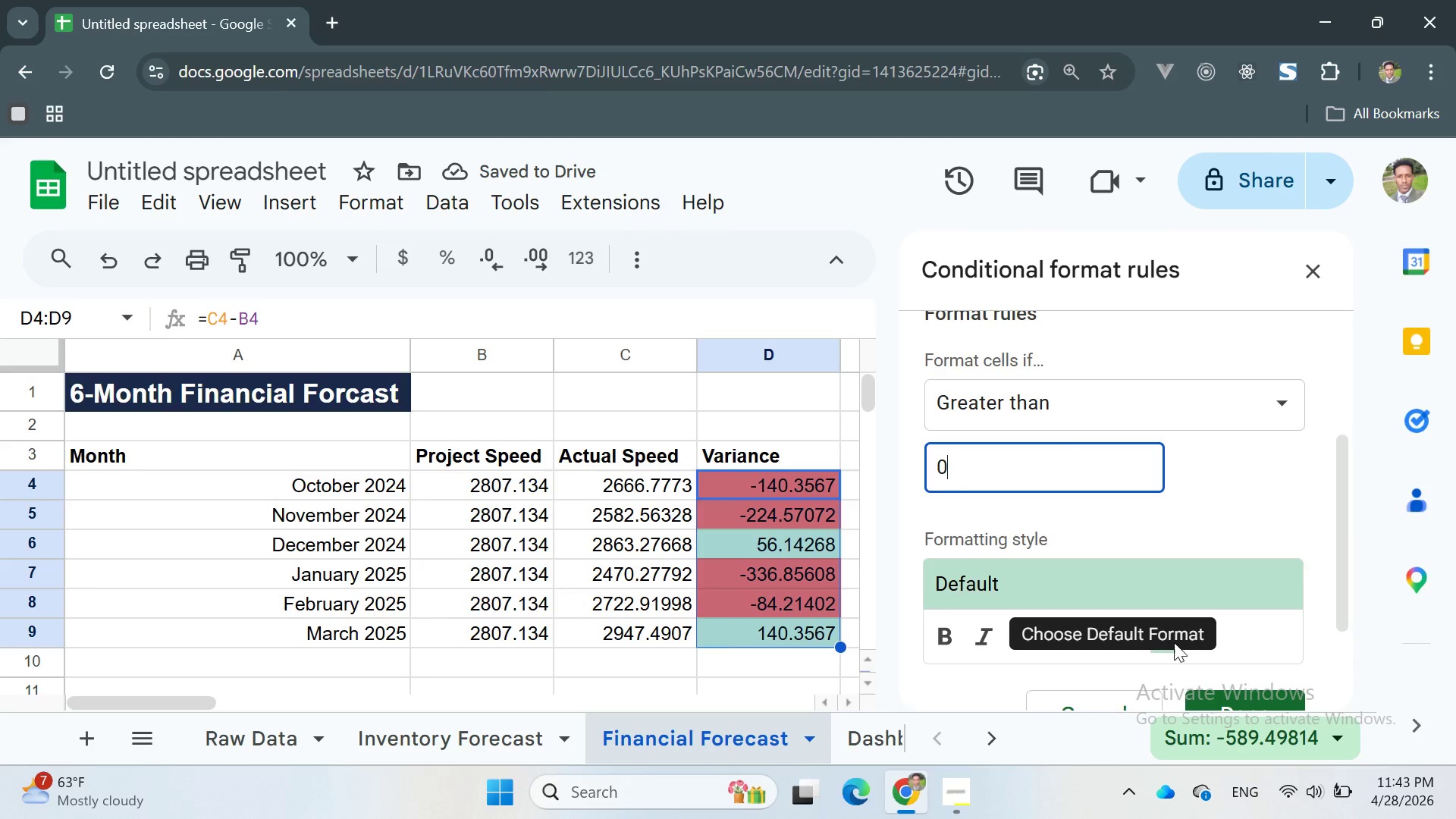 
left_click([1177, 651])
 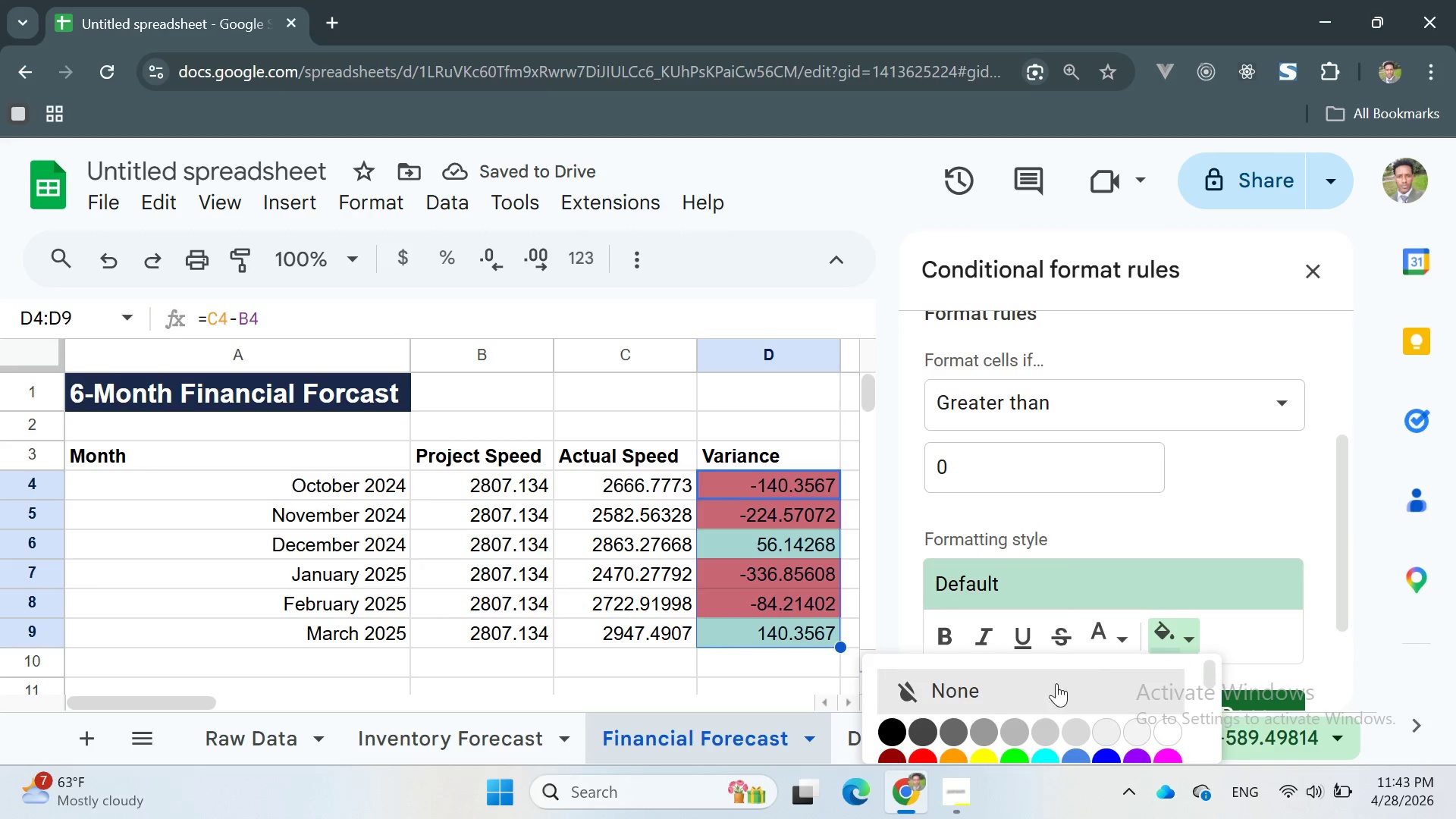 
scroll: coordinate [1004, 690], scroll_direction: down, amount: 2.0
 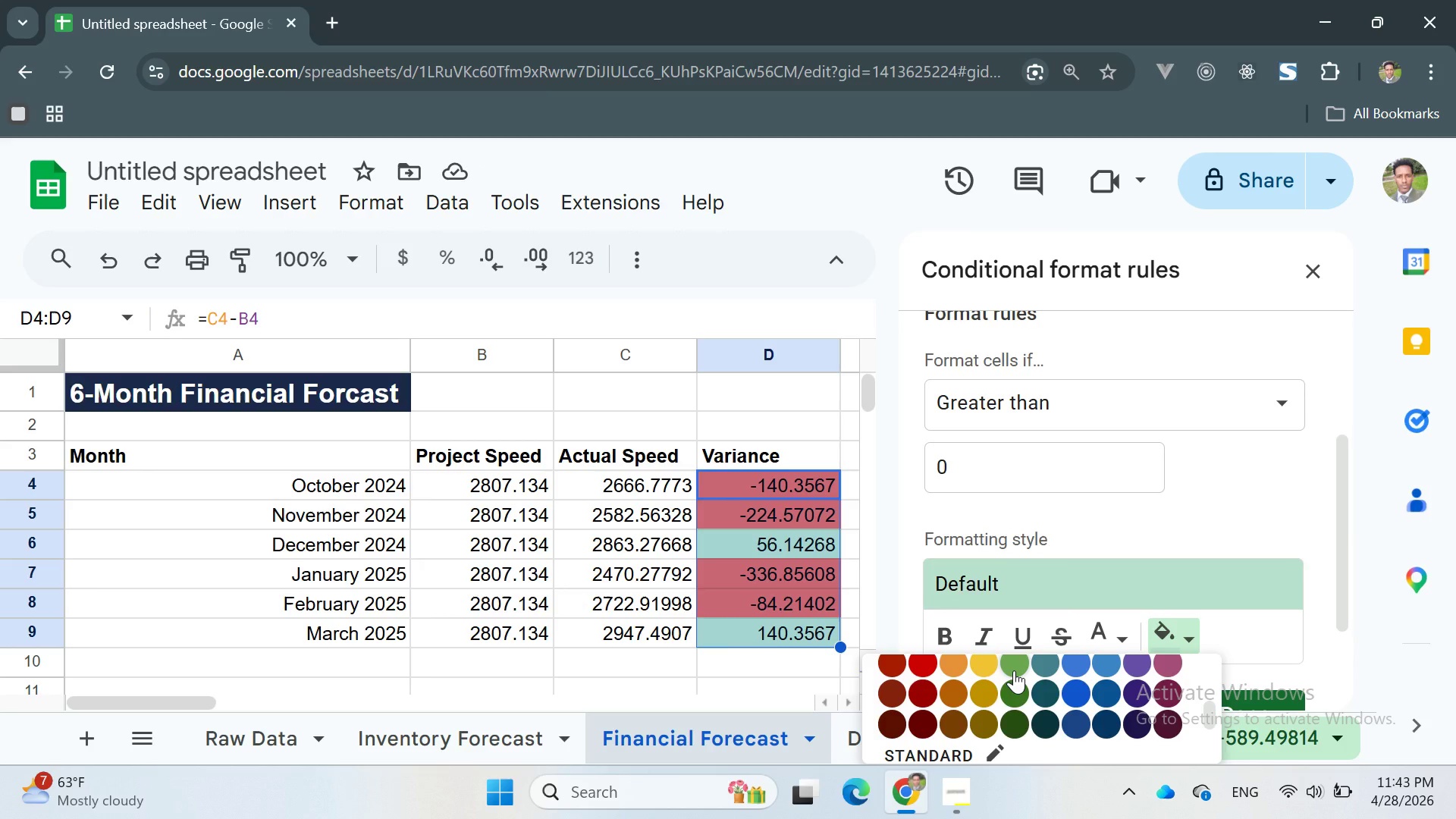 
scroll: coordinate [1015, 676], scroll_direction: none, amount: 0.0
 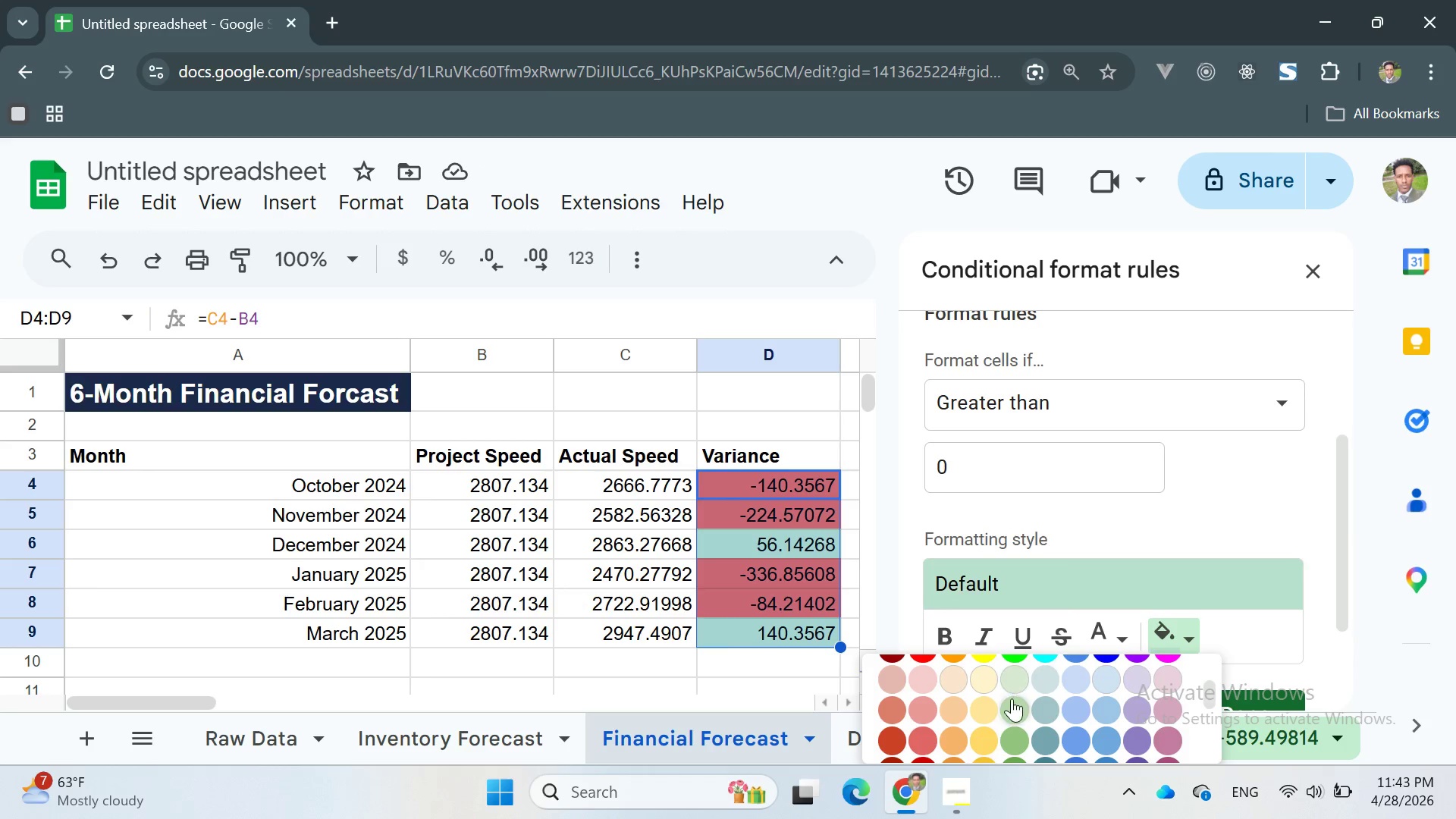 
mouse_move([1015, 722])
 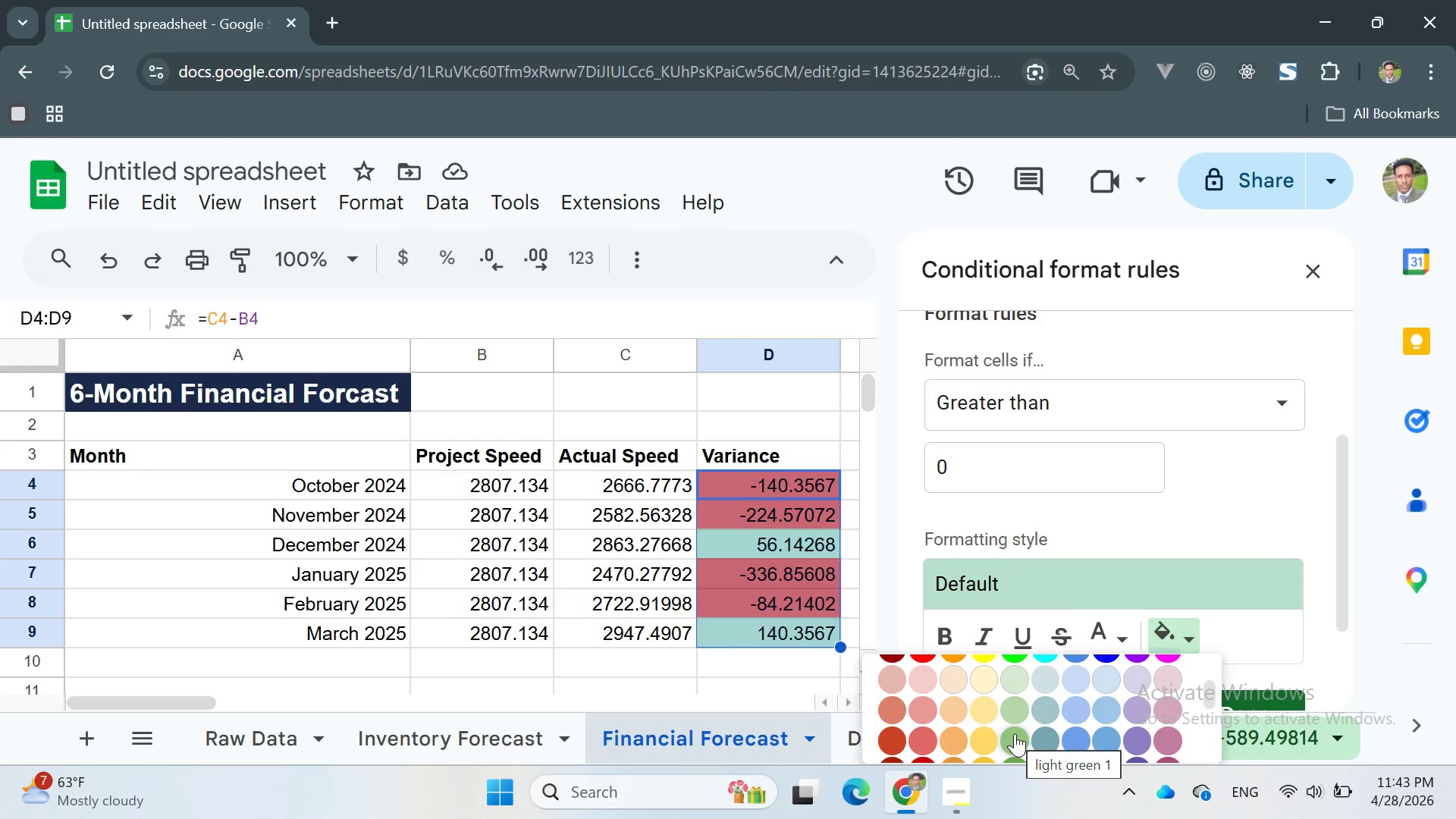 
left_click([1012, 736])
 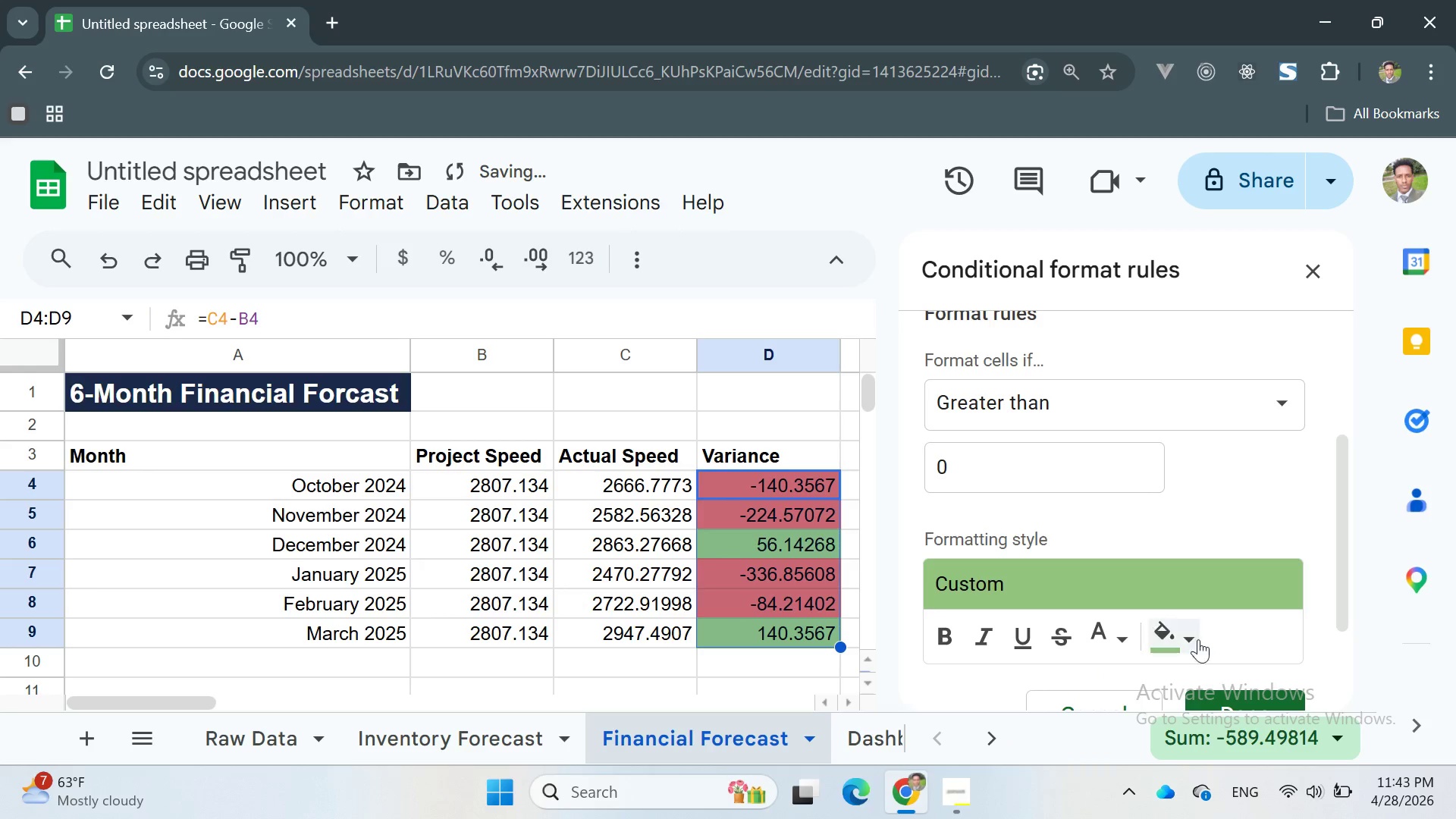 
left_click([1257, 699])
 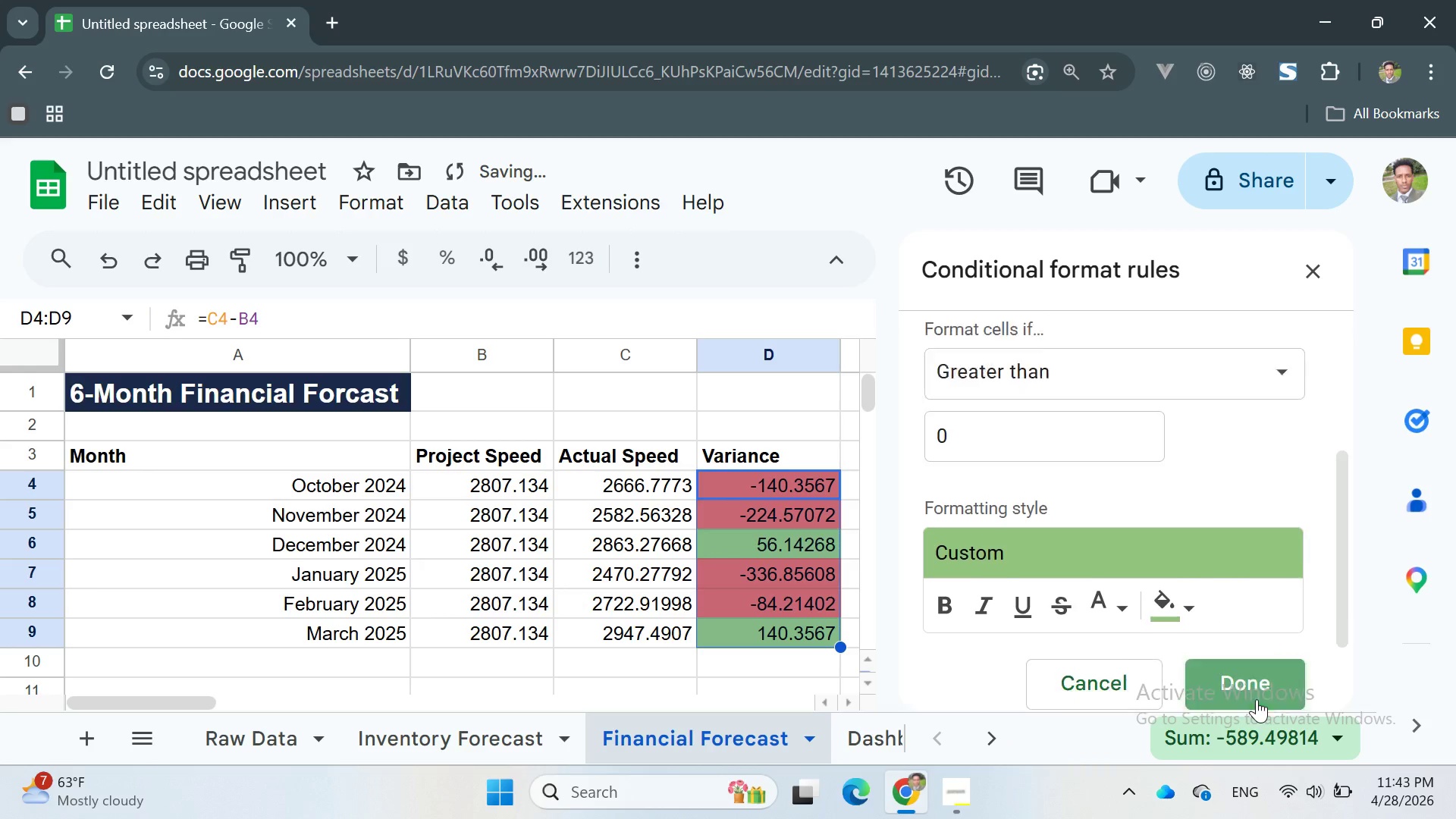 
scroll: coordinate [1257, 699], scroll_direction: up, amount: 1.0
 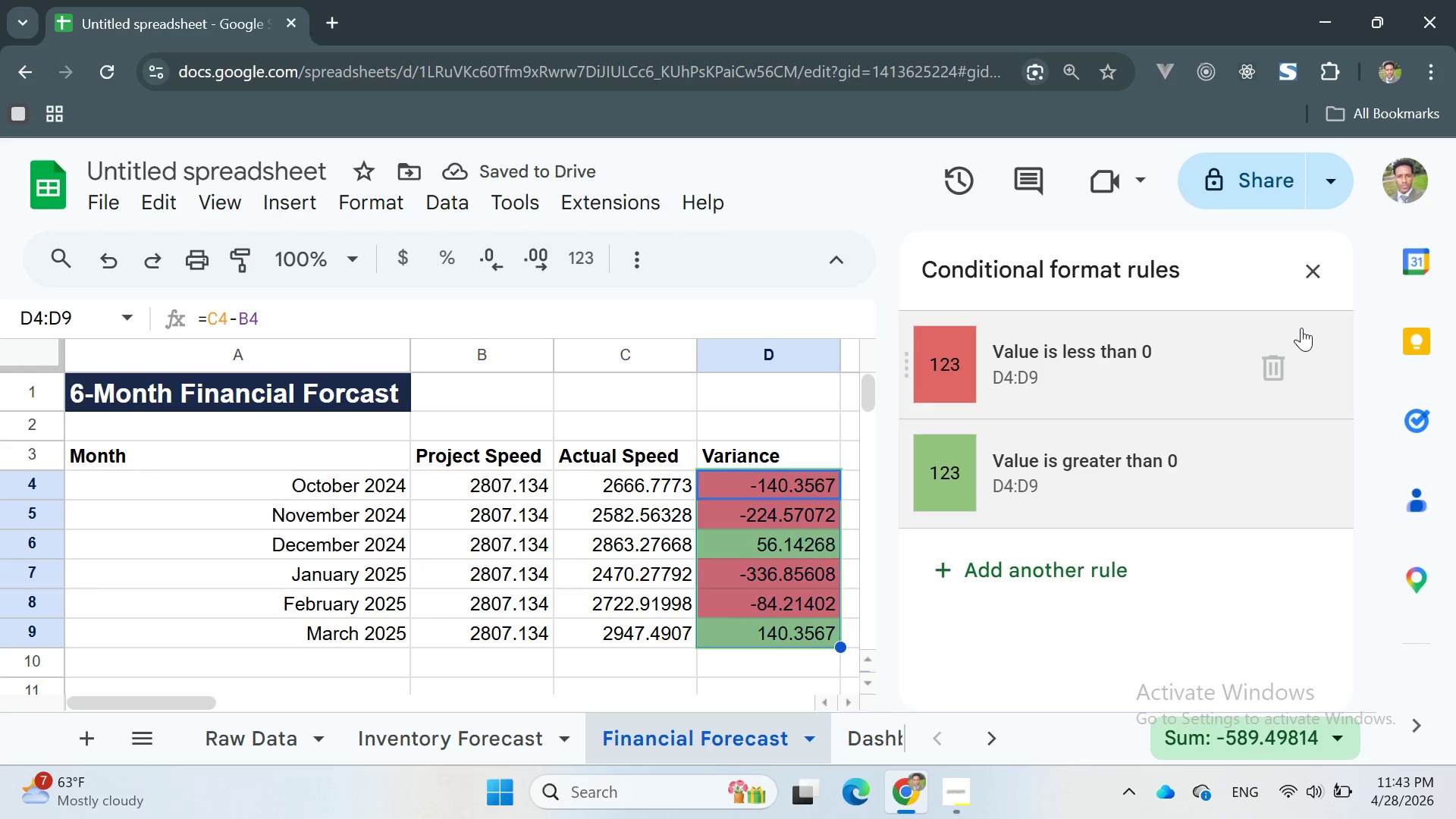 
left_click([1310, 266])
 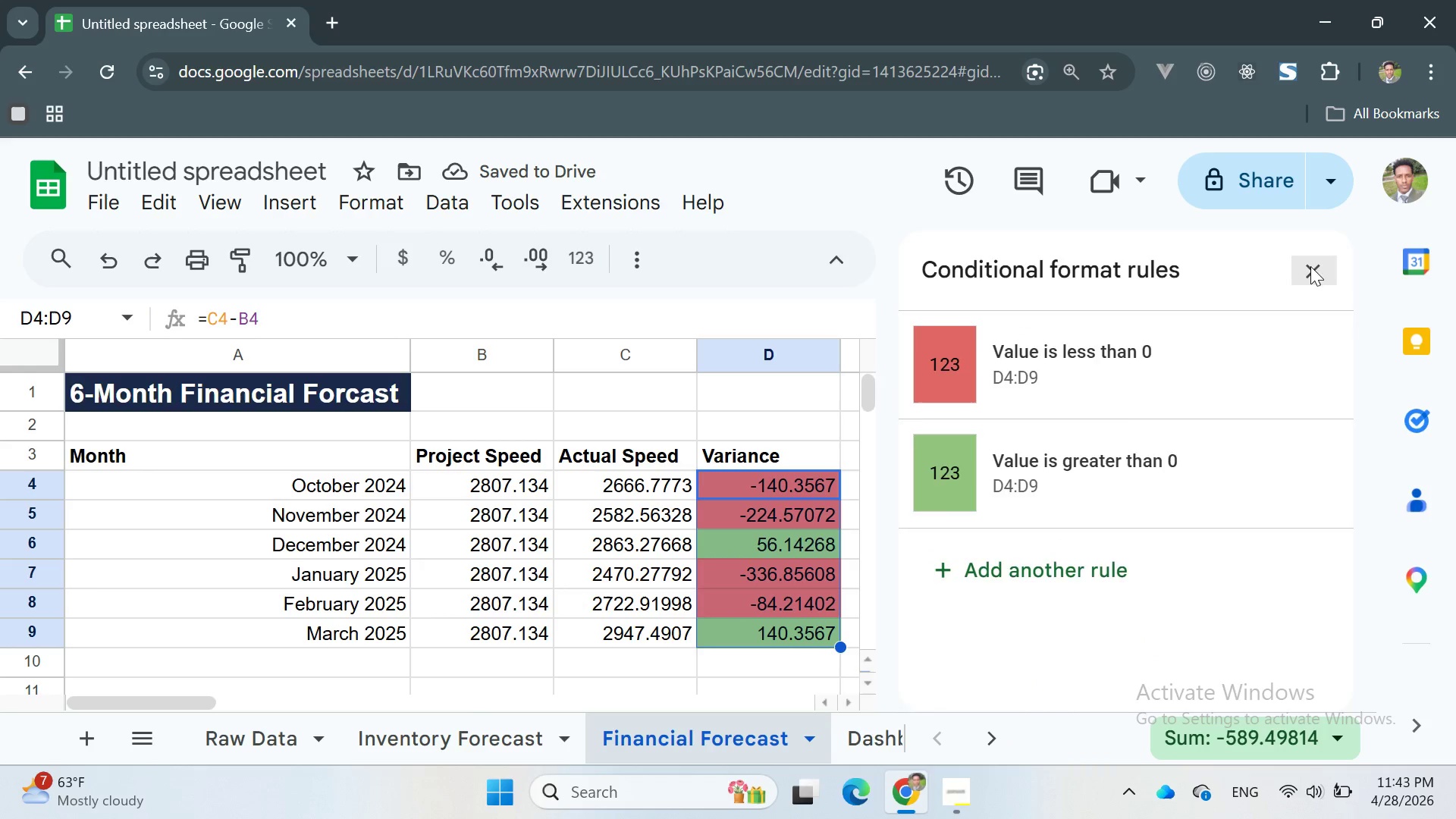 
scroll: coordinate [1310, 266], scroll_direction: none, amount: 0.0
 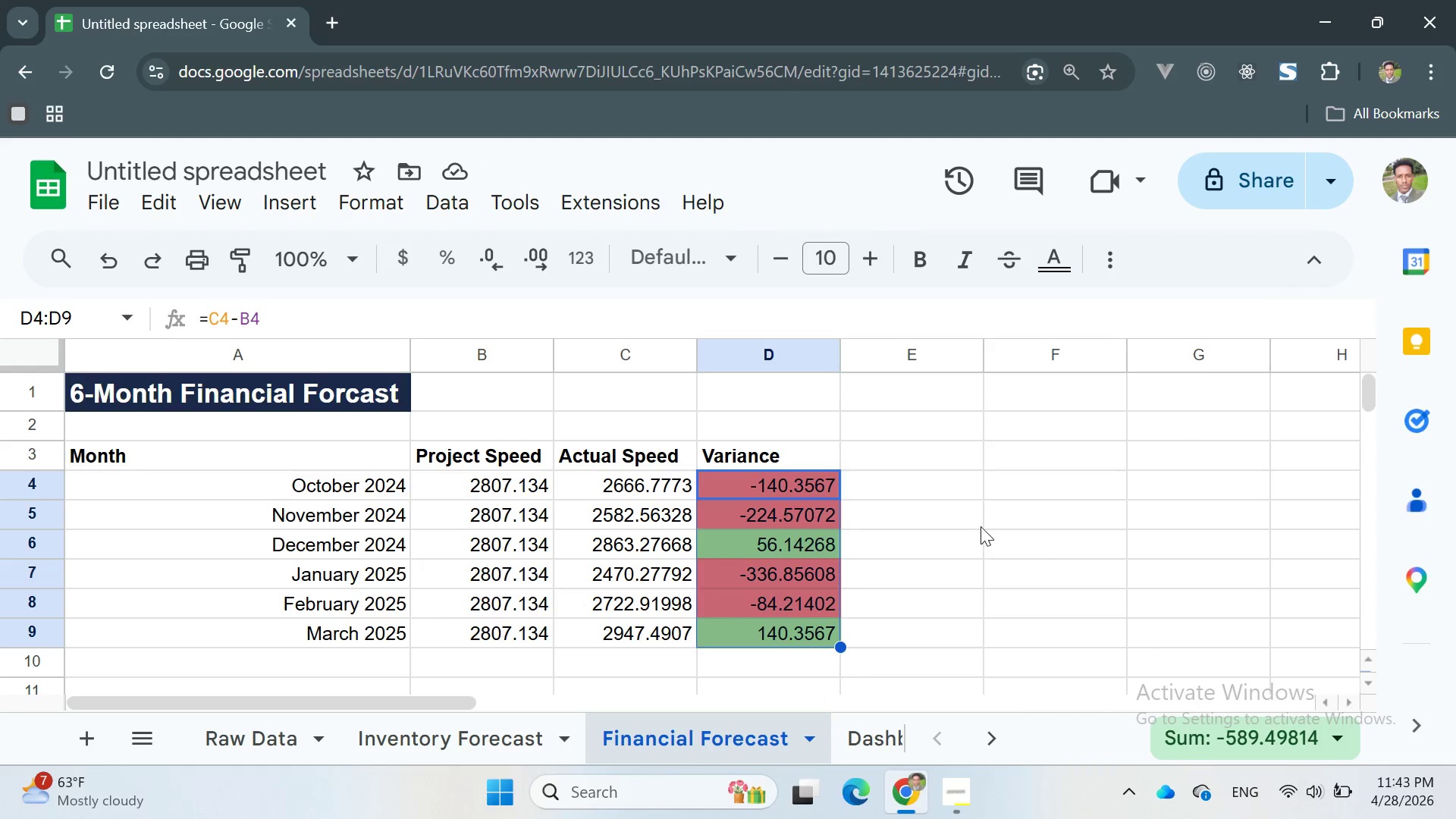 
right_click([981, 526])
 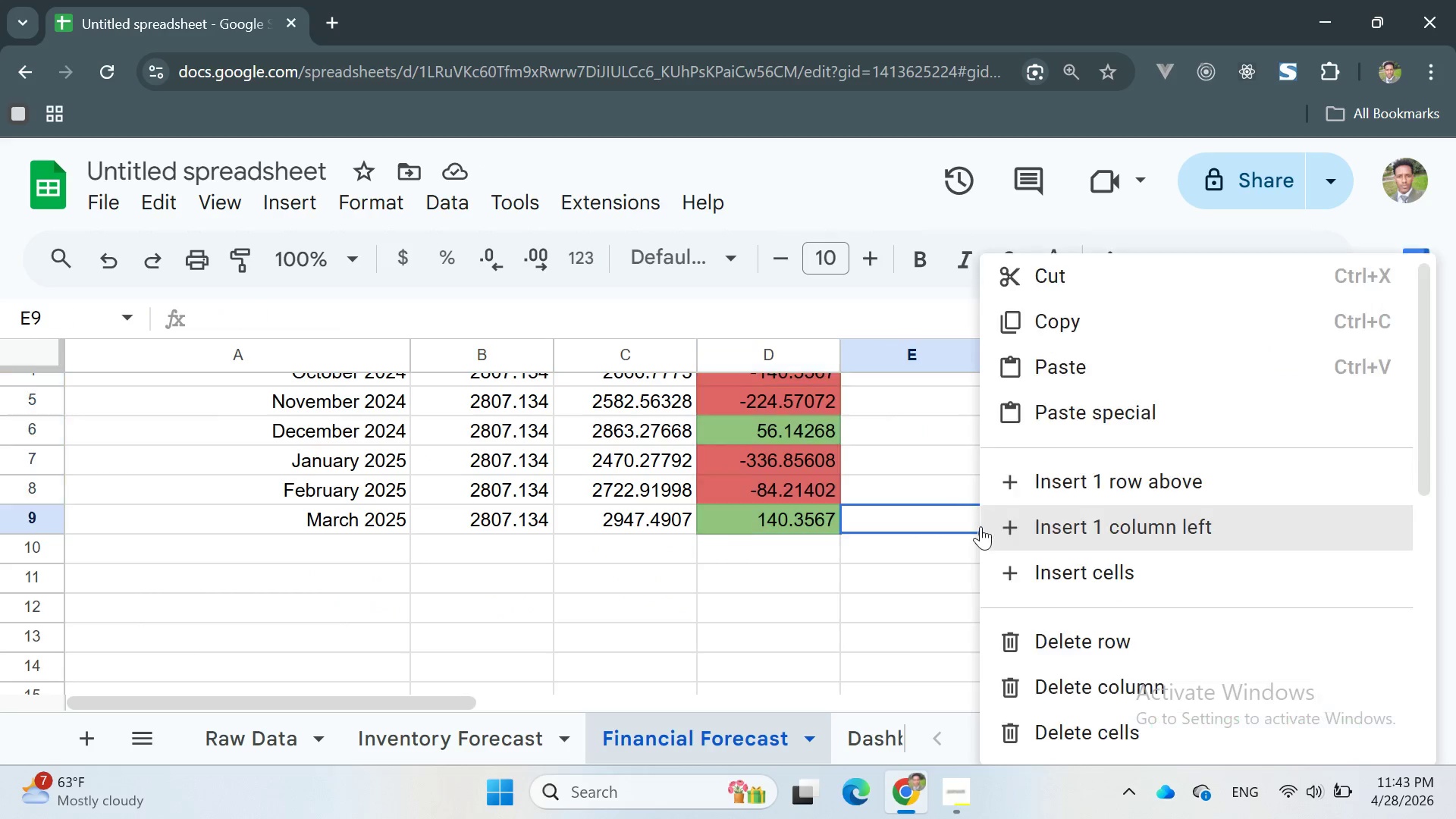 
right_click([981, 526])
 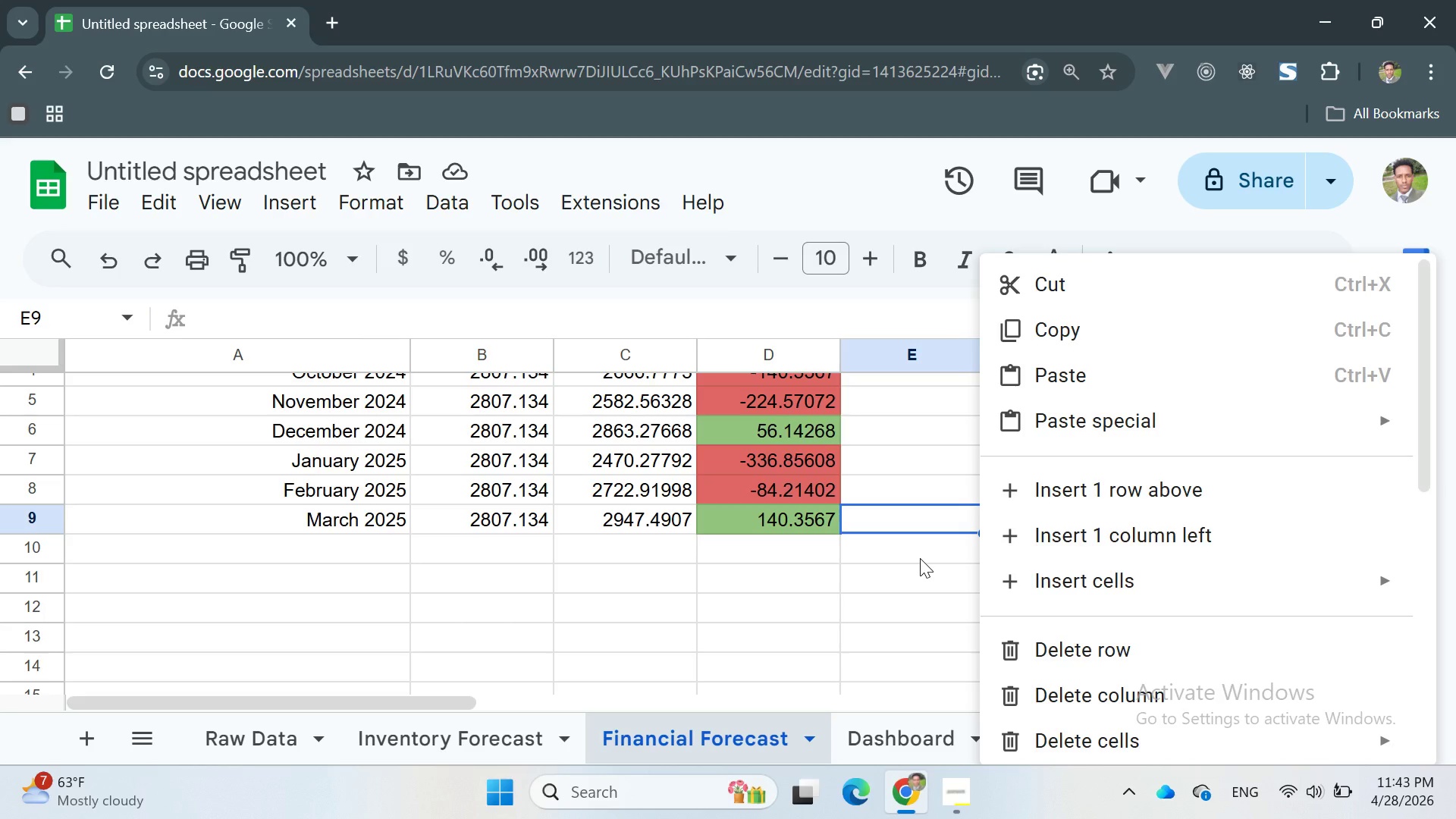 
scroll: coordinate [981, 526], scroll_direction: none, amount: 0.0
 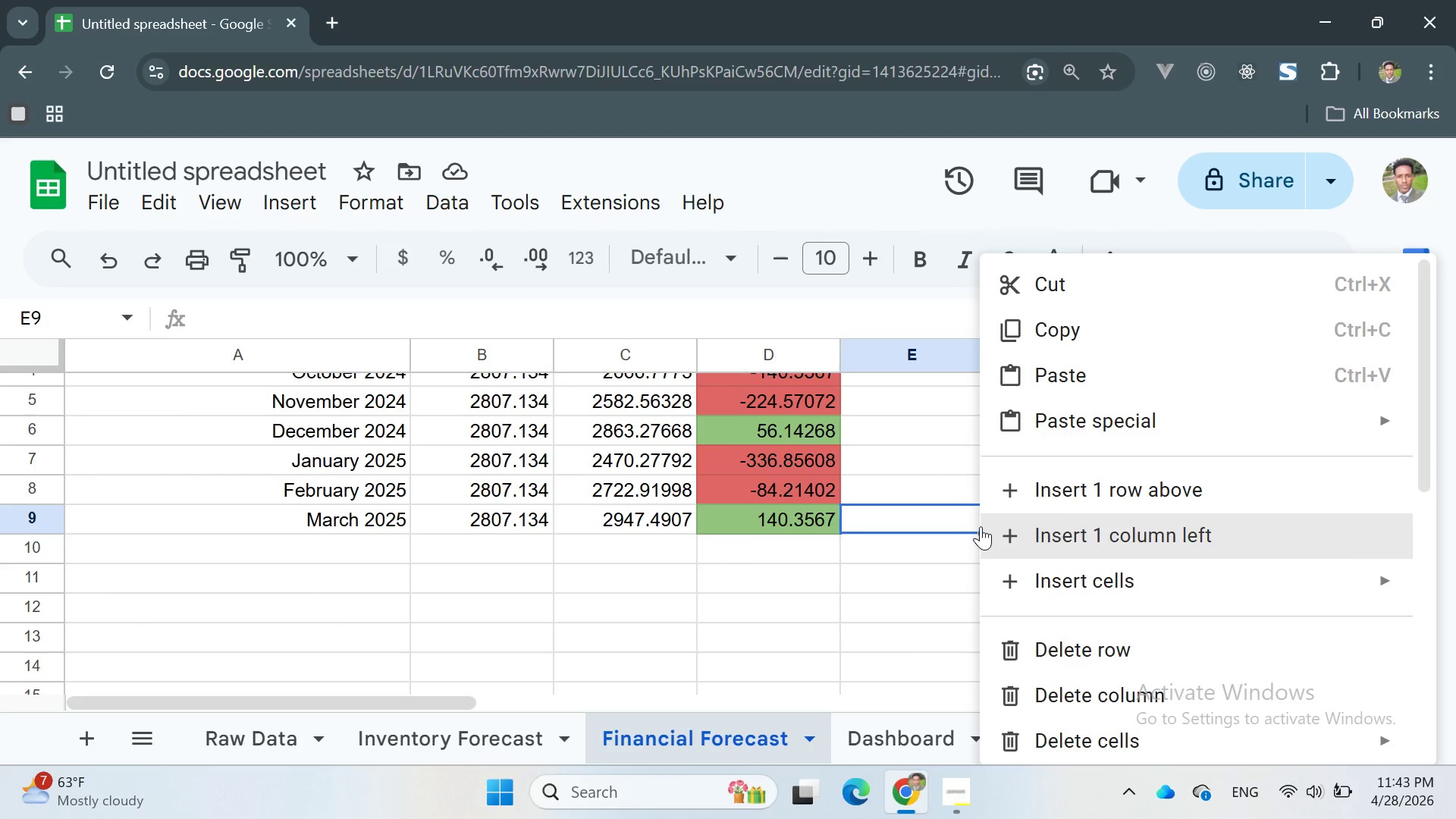 
left_click([920, 558])
 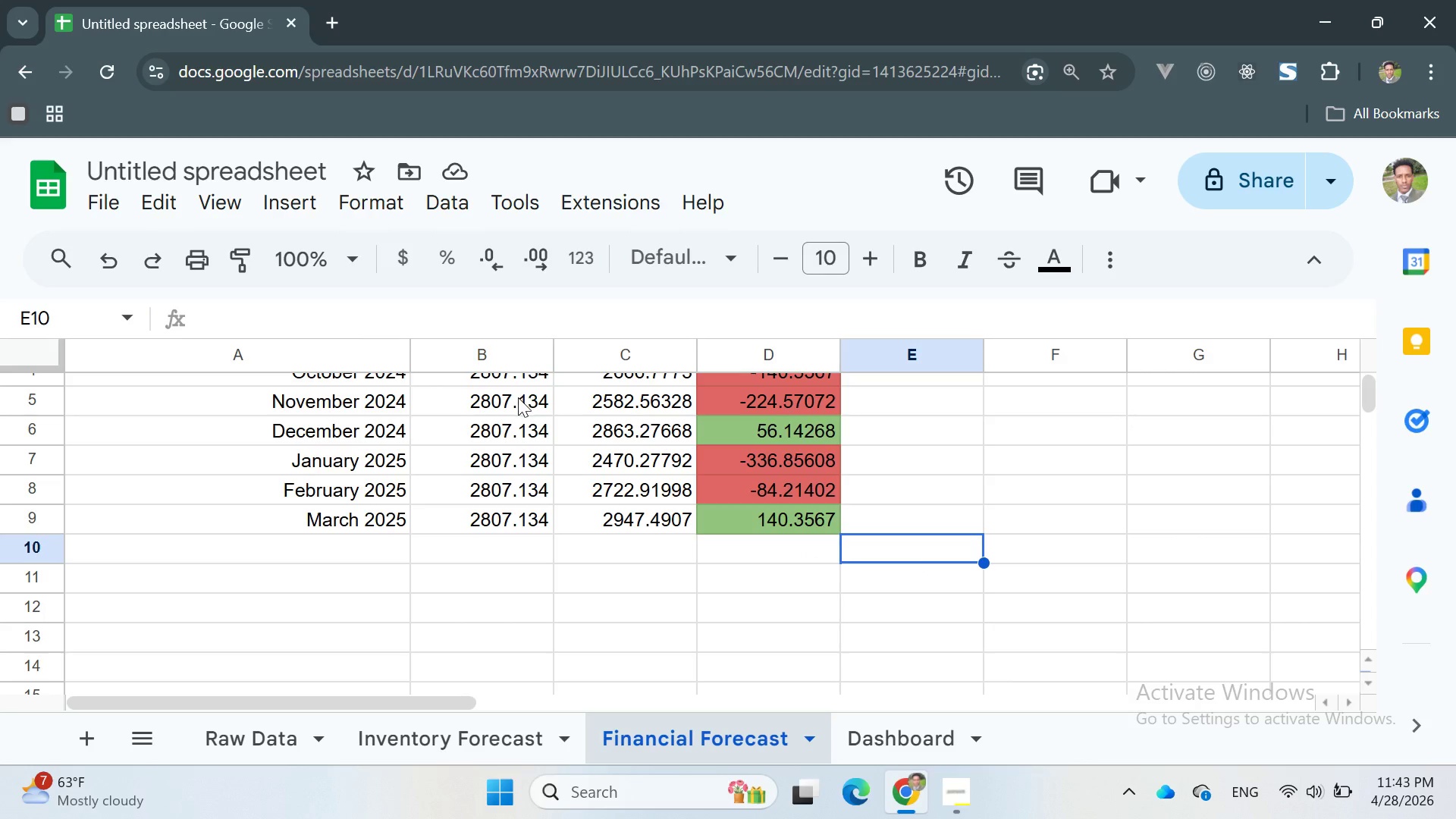 
scroll: coordinate [527, 414], scroll_direction: up, amount: 4.0
 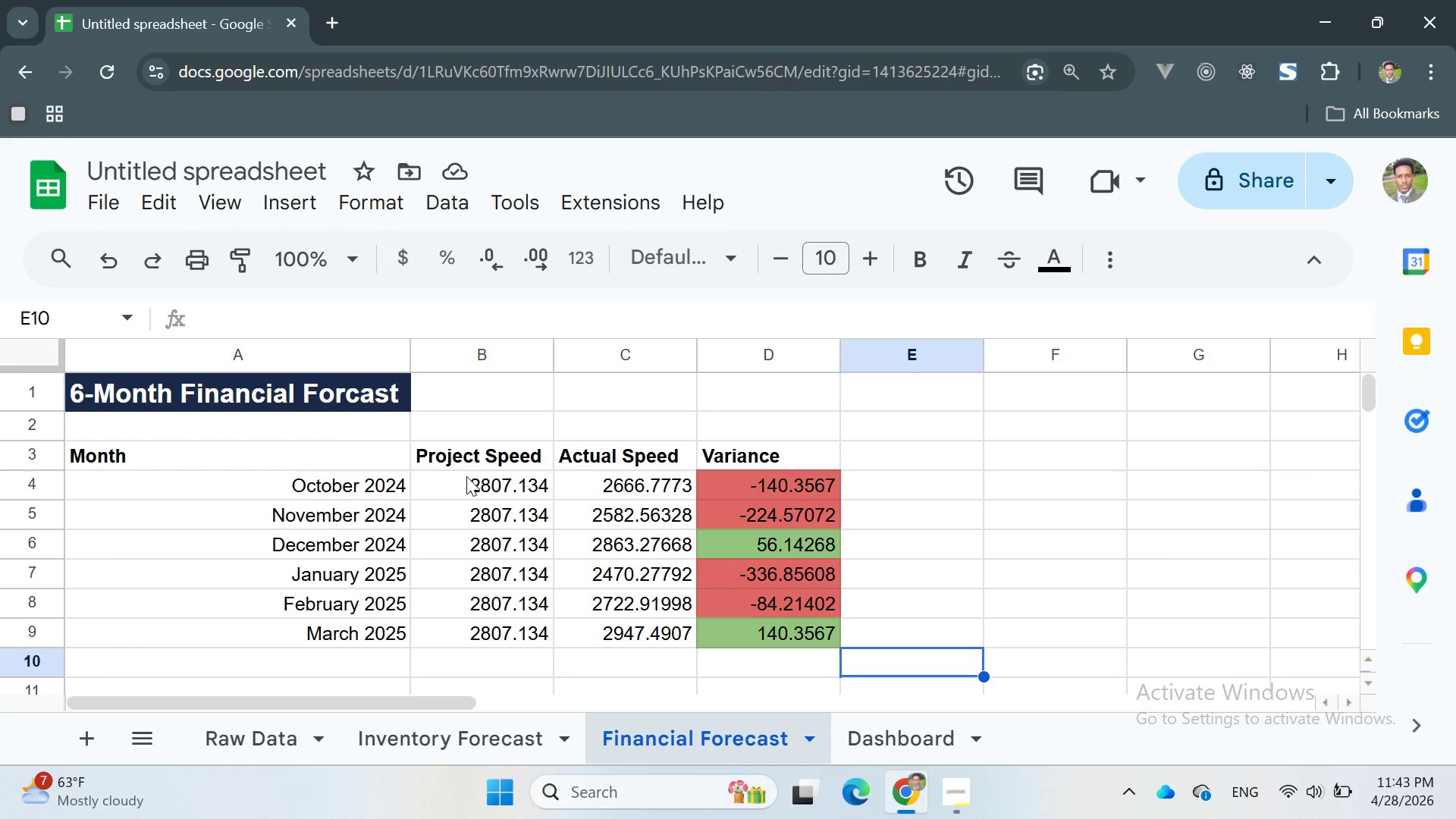 
left_click_drag(start_coordinate=[464, 475], to_coordinate=[772, 634])
 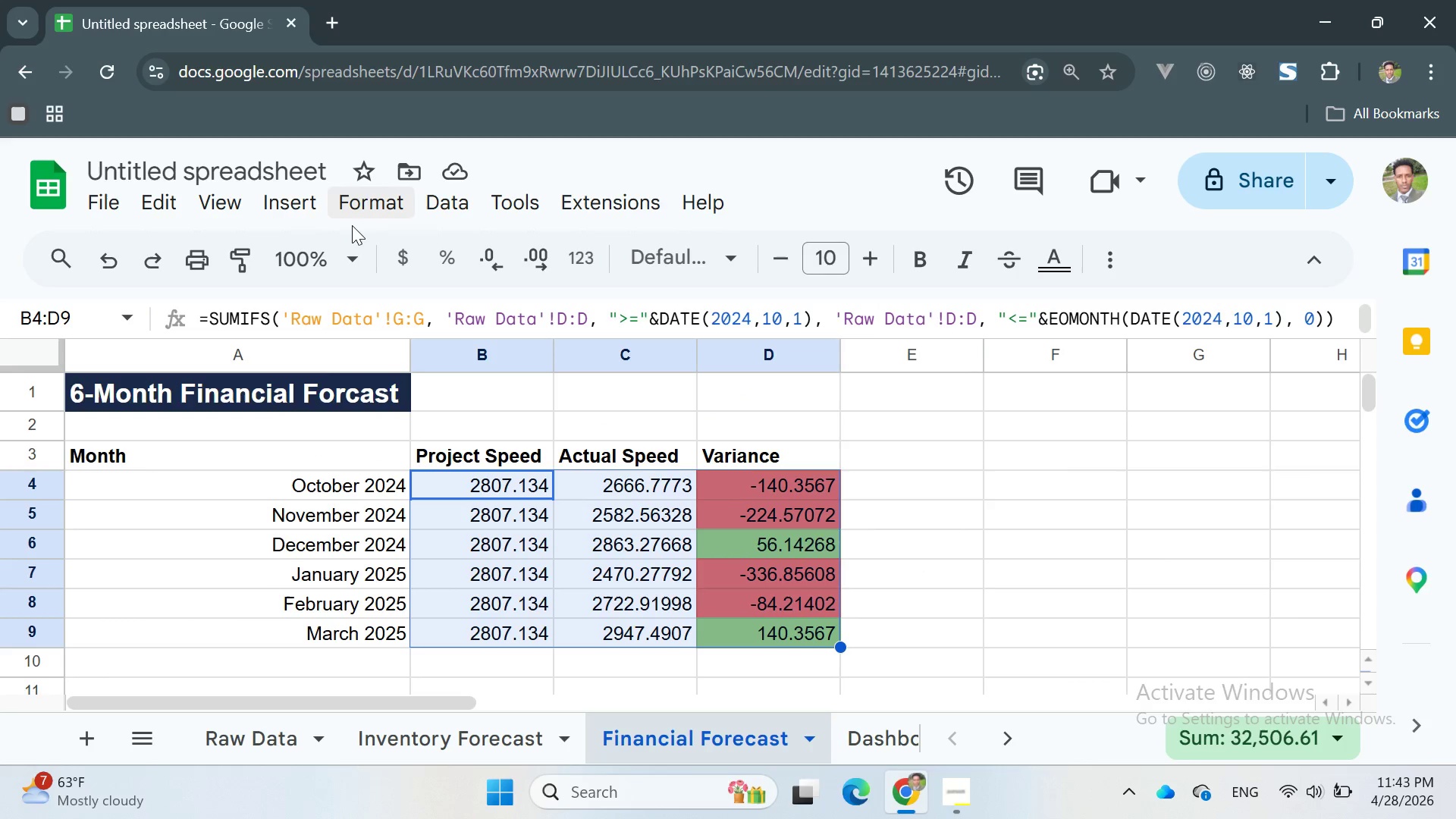 
left_click([358, 208])
 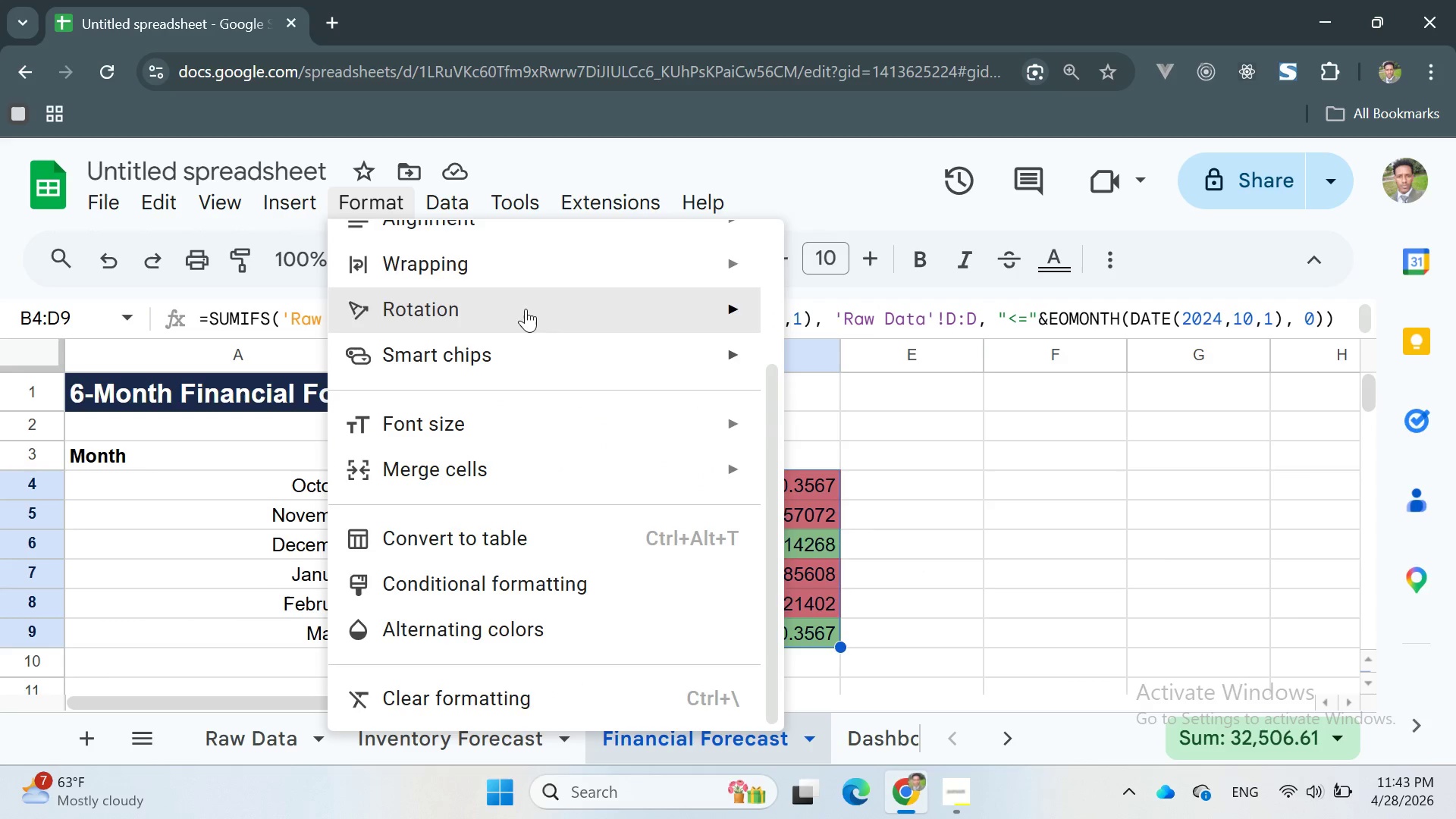 
scroll: coordinate [891, 485], scroll_direction: up, amount: 9.0
 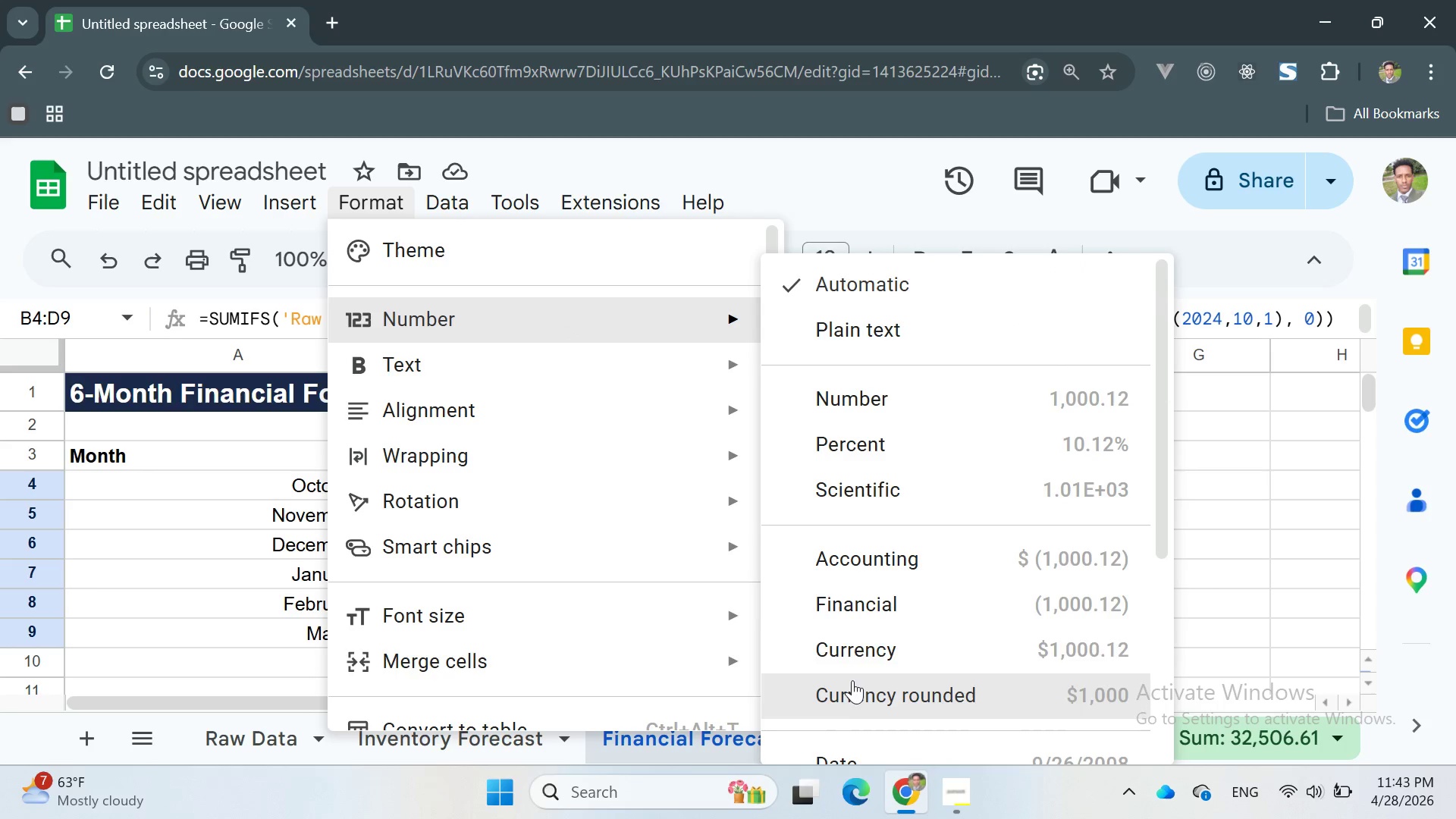 
left_click([852, 648])
 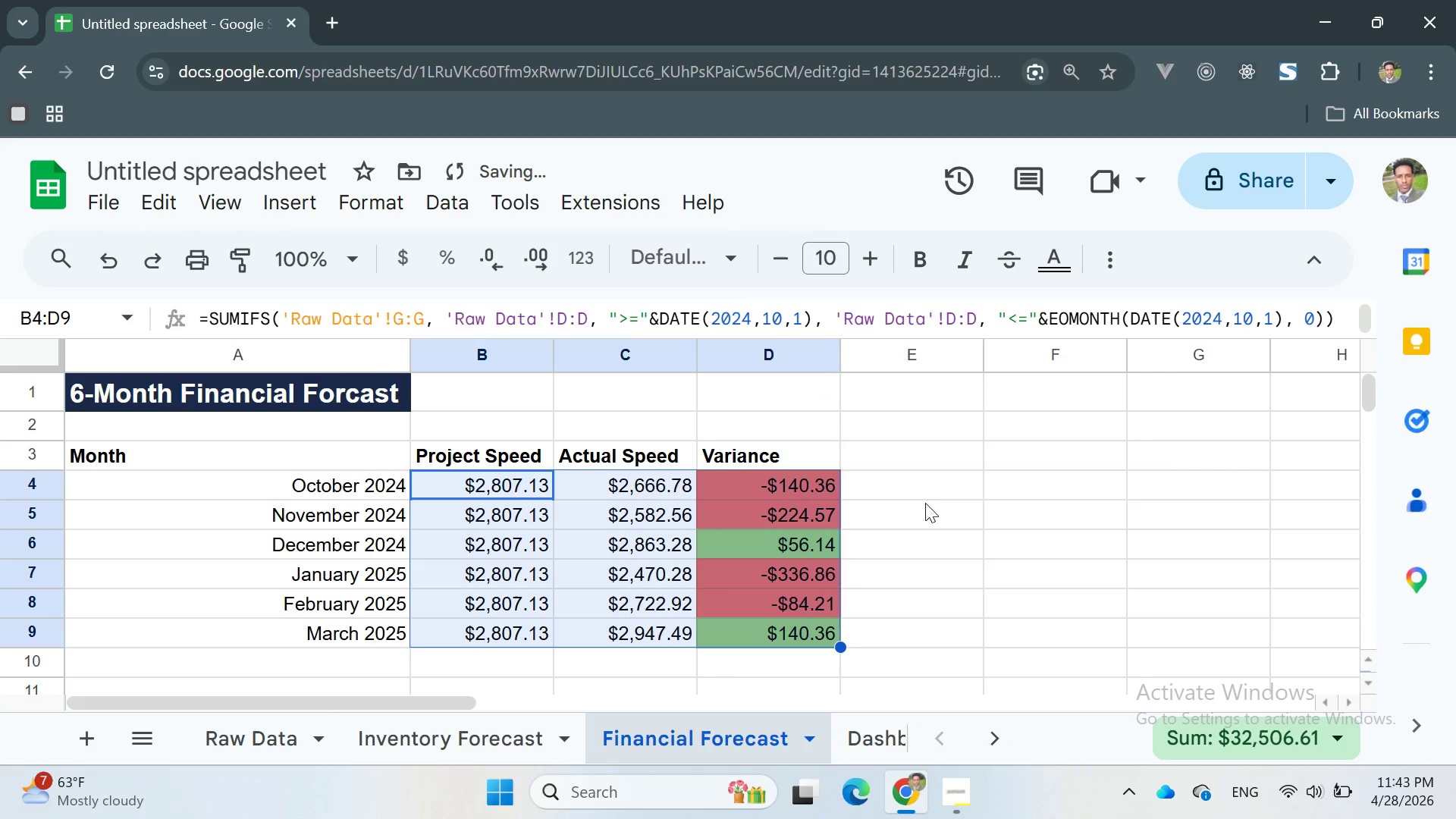 
left_click([925, 502])
 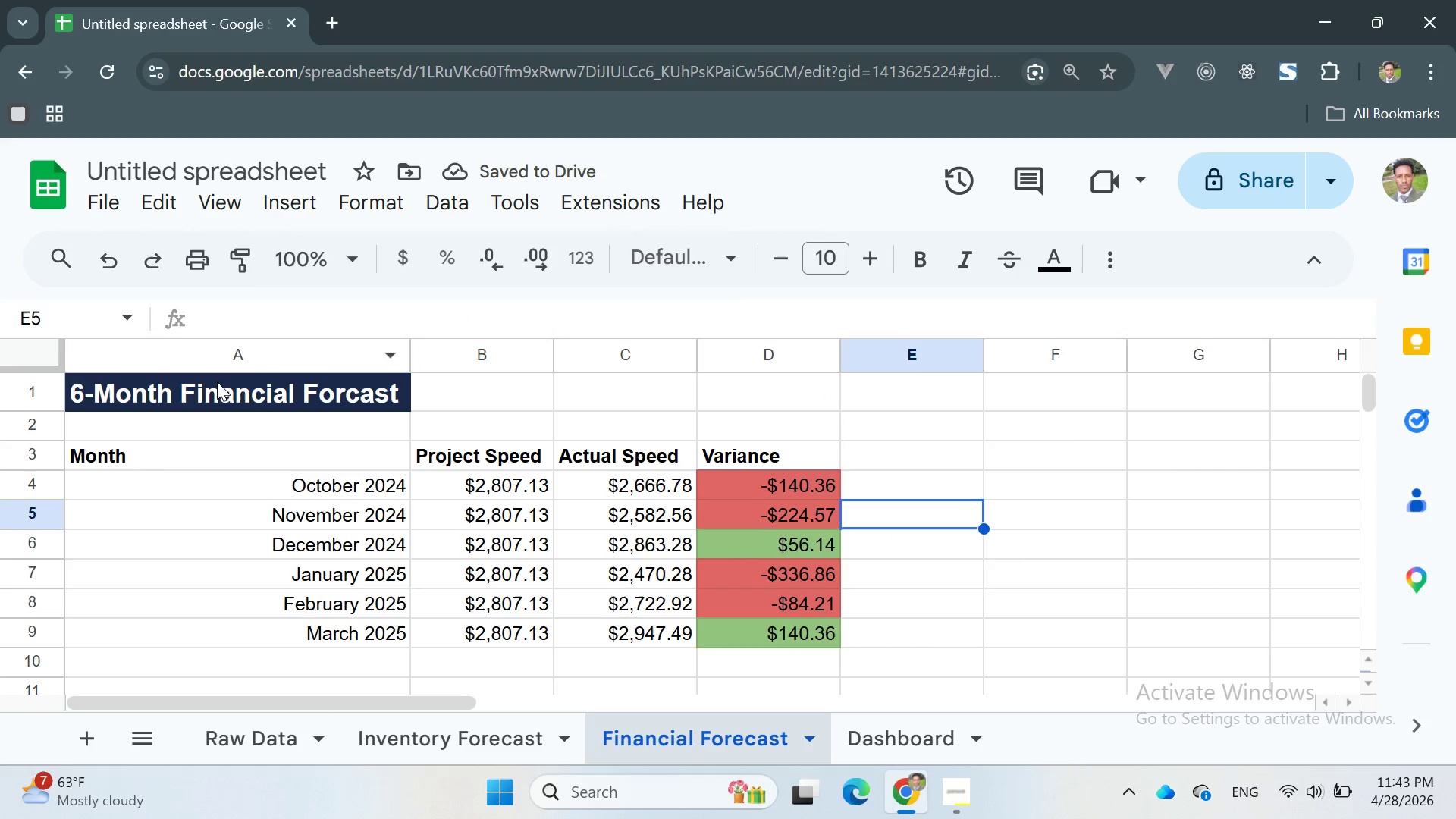 
left_click([221, 198])
 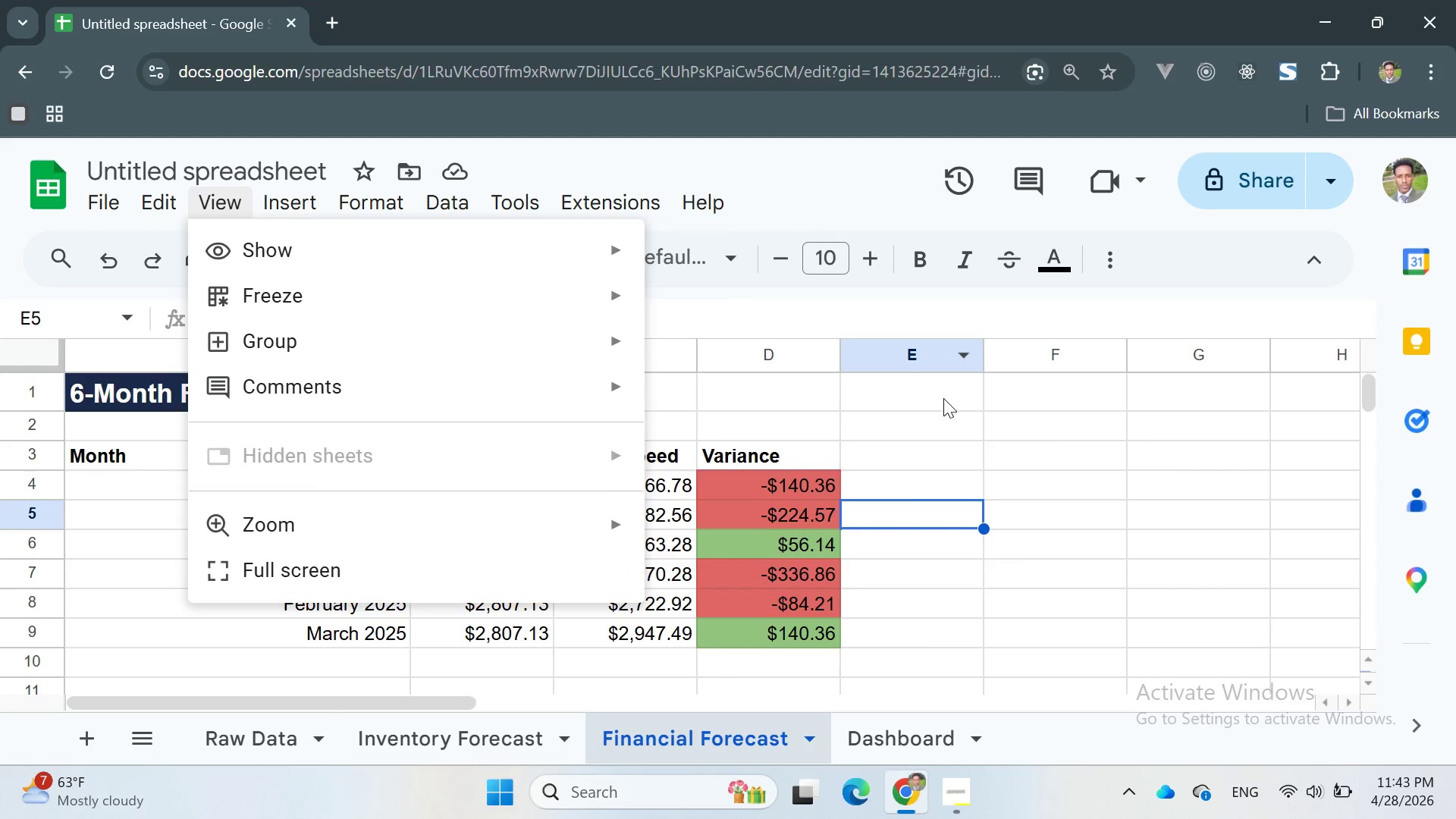 
left_click([952, 407])
 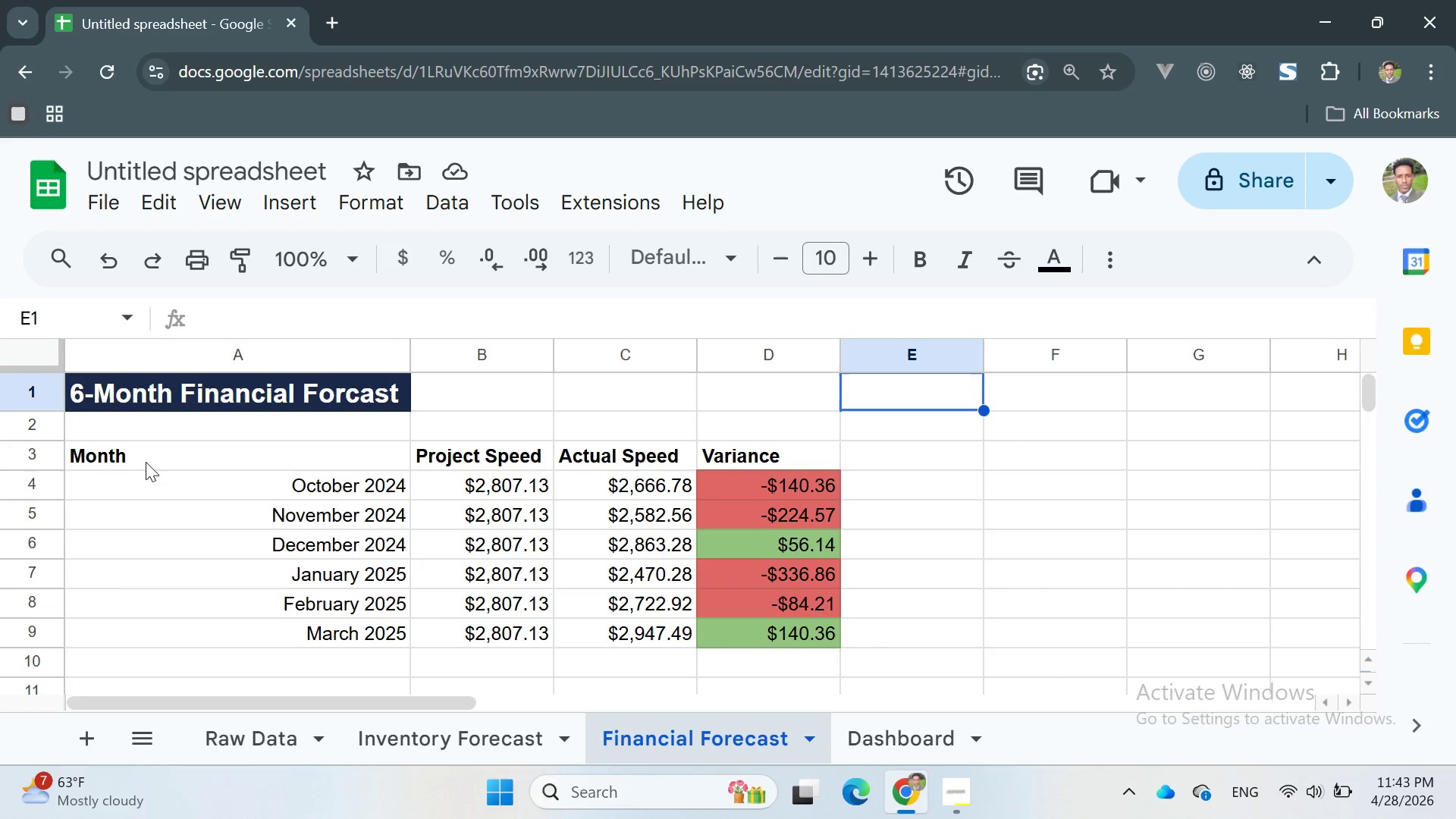 
left_click_drag(start_coordinate=[90, 480], to_coordinate=[830, 639])
 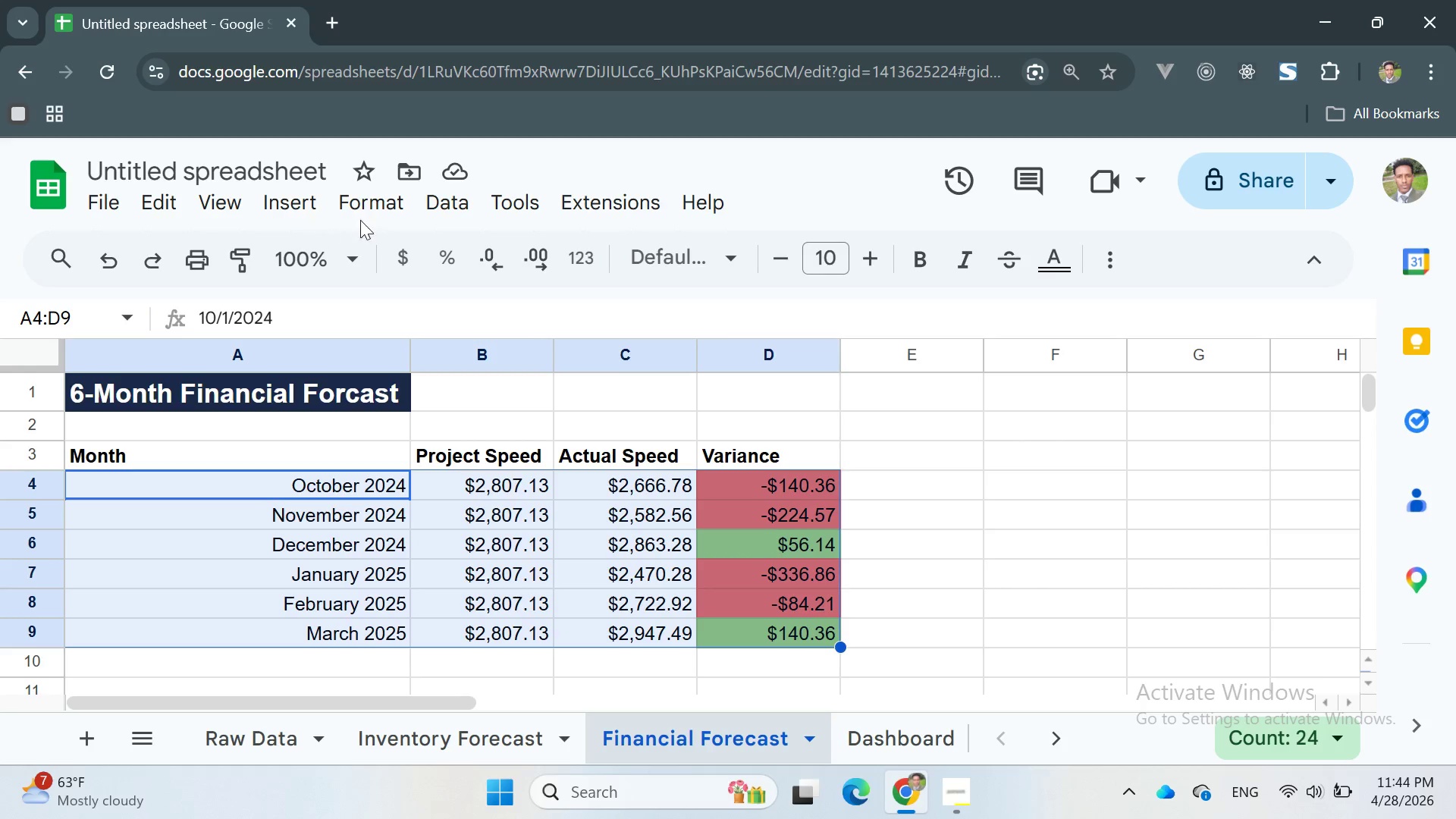 
left_click([367, 206])
 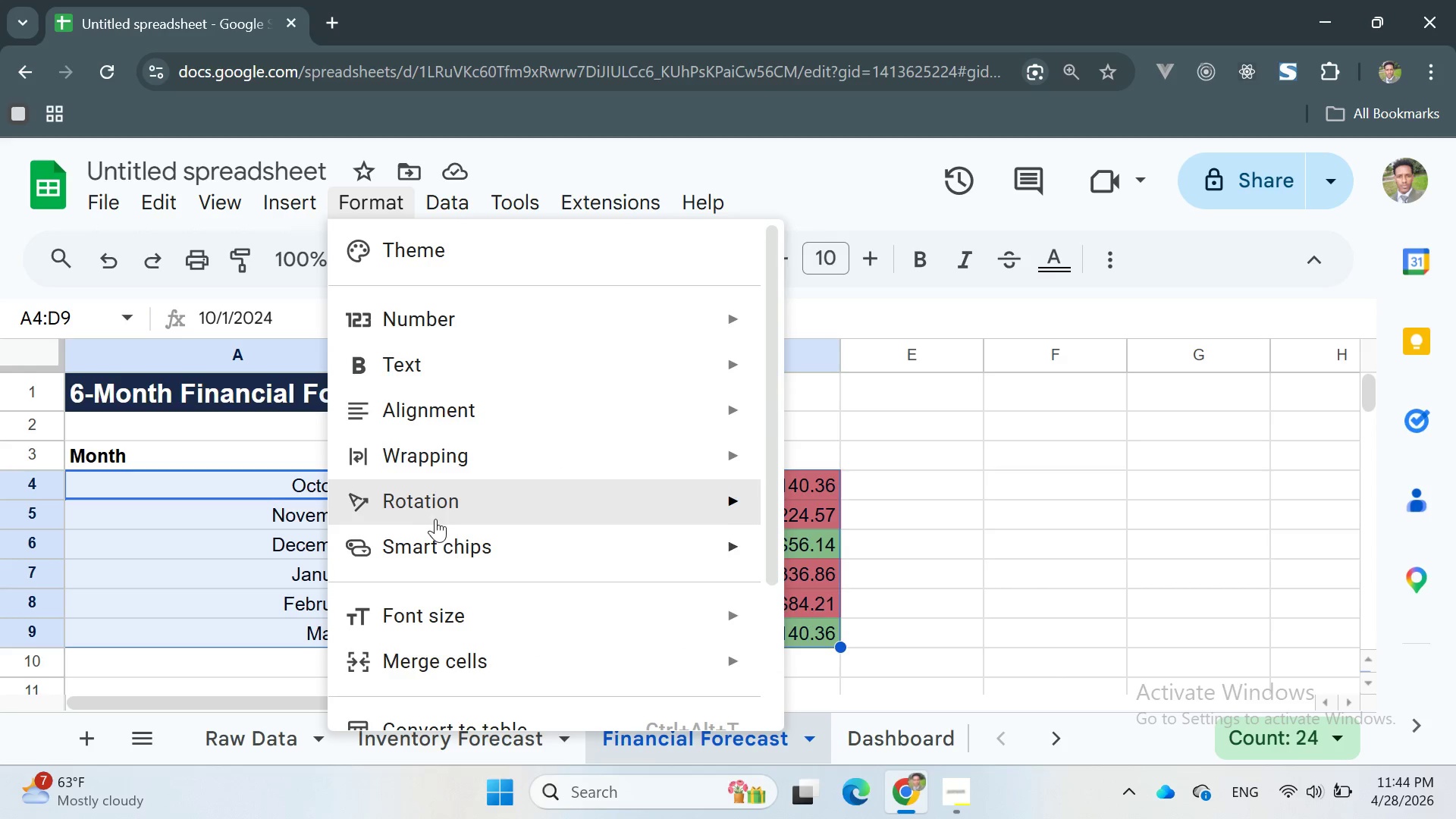 
scroll: coordinate [460, 588], scroll_direction: down, amount: 1.0
 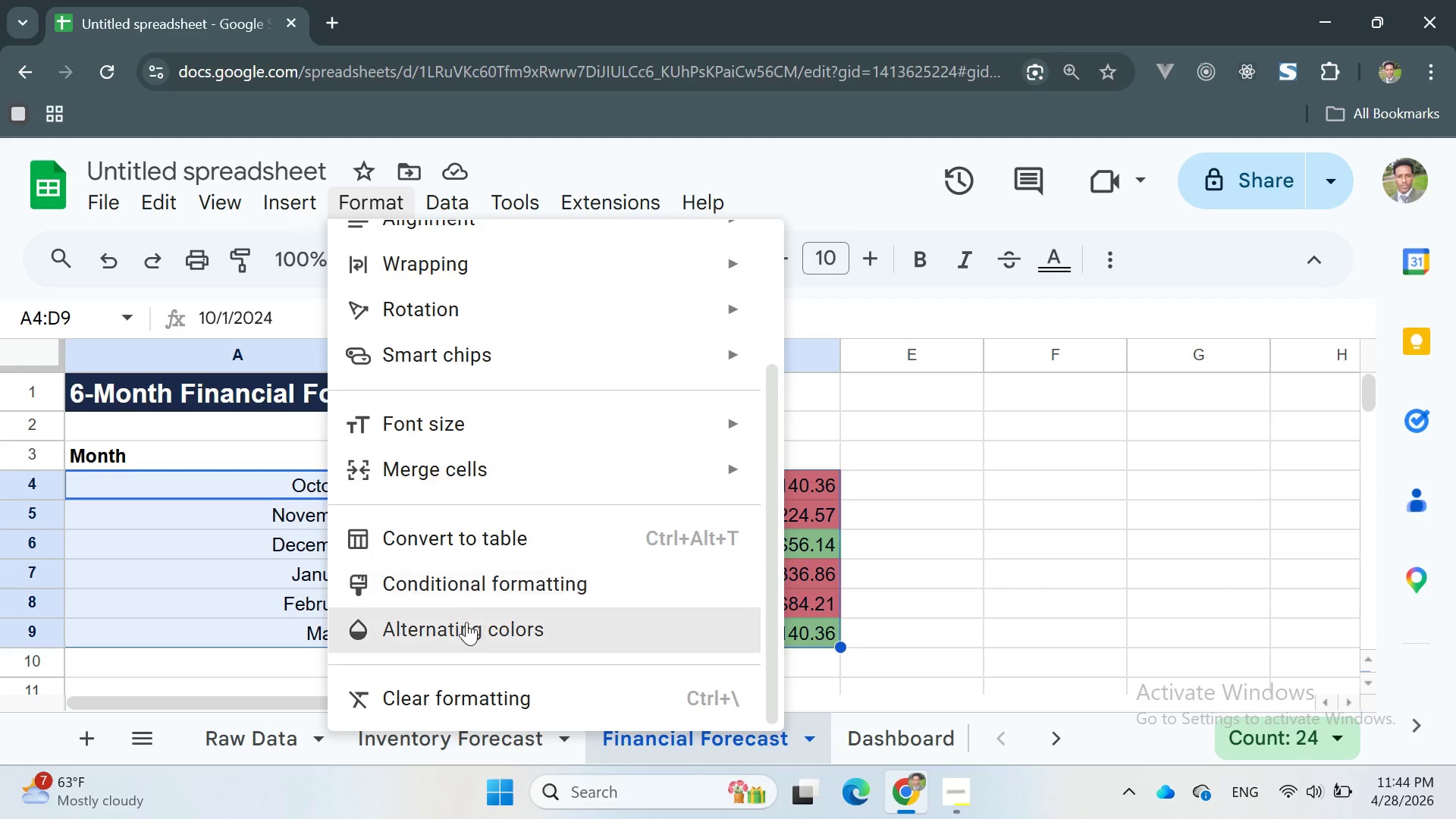 
left_click([466, 623])
 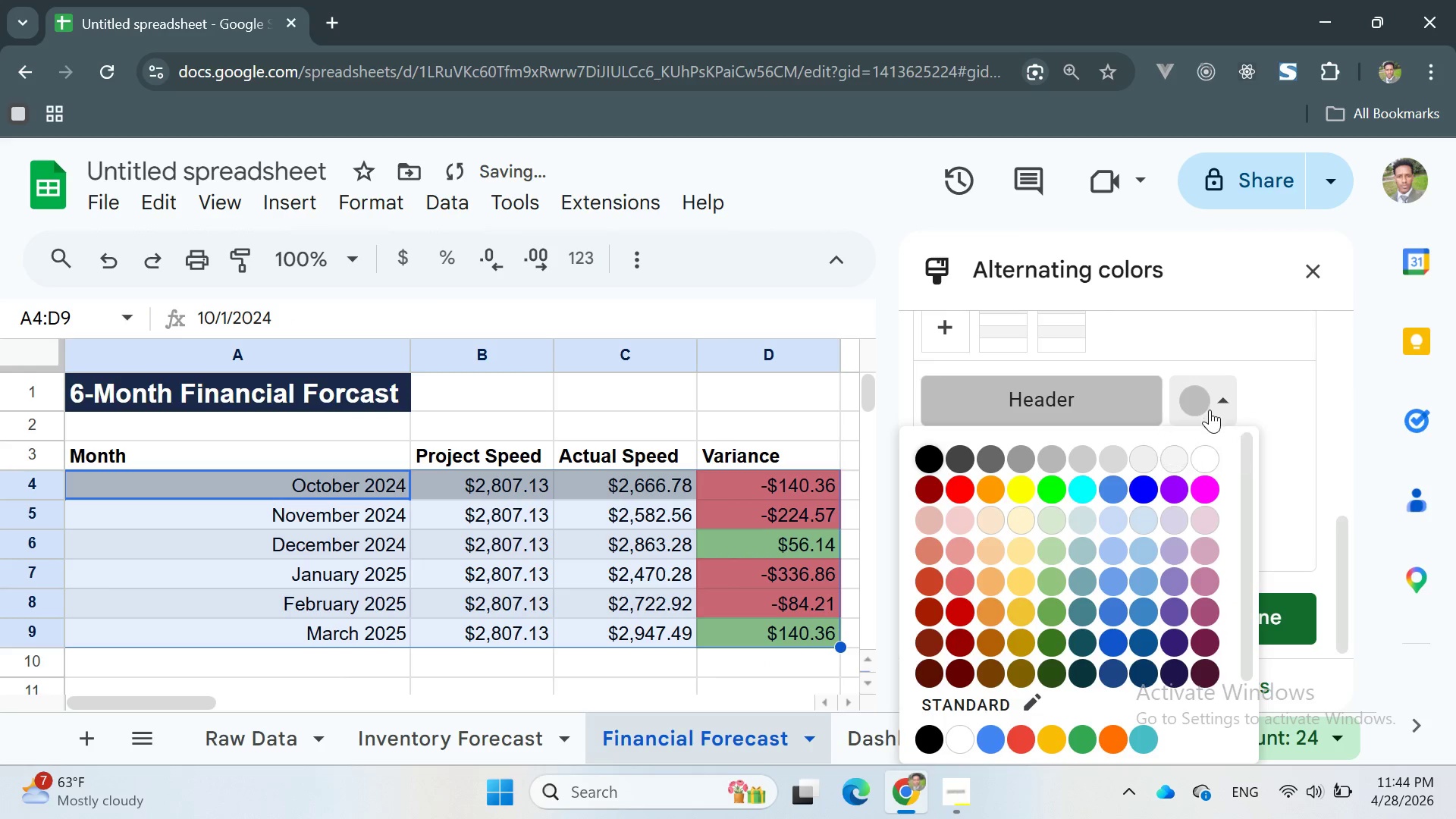 
left_click([1176, 459])
 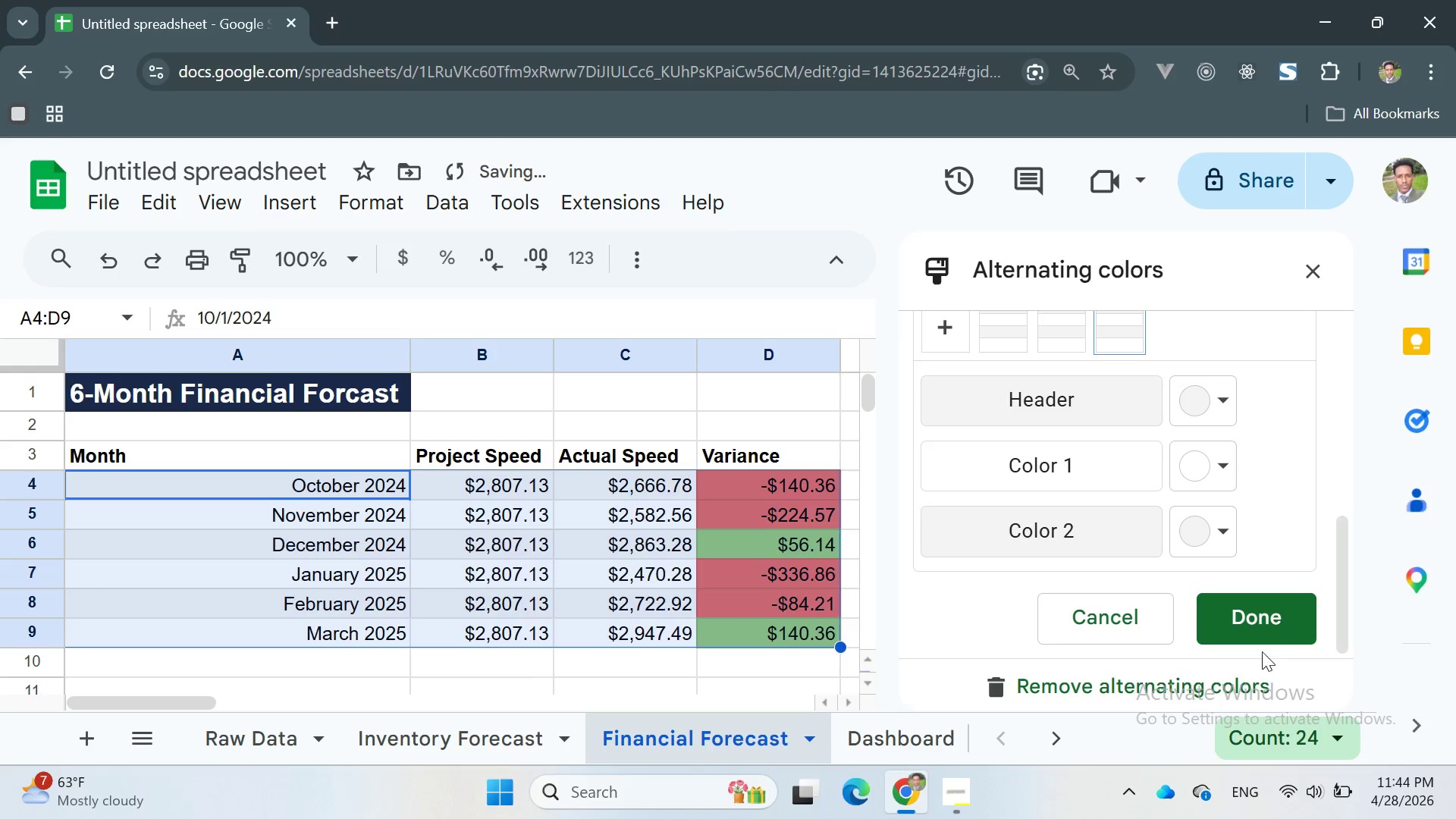 
left_click([1260, 624])
 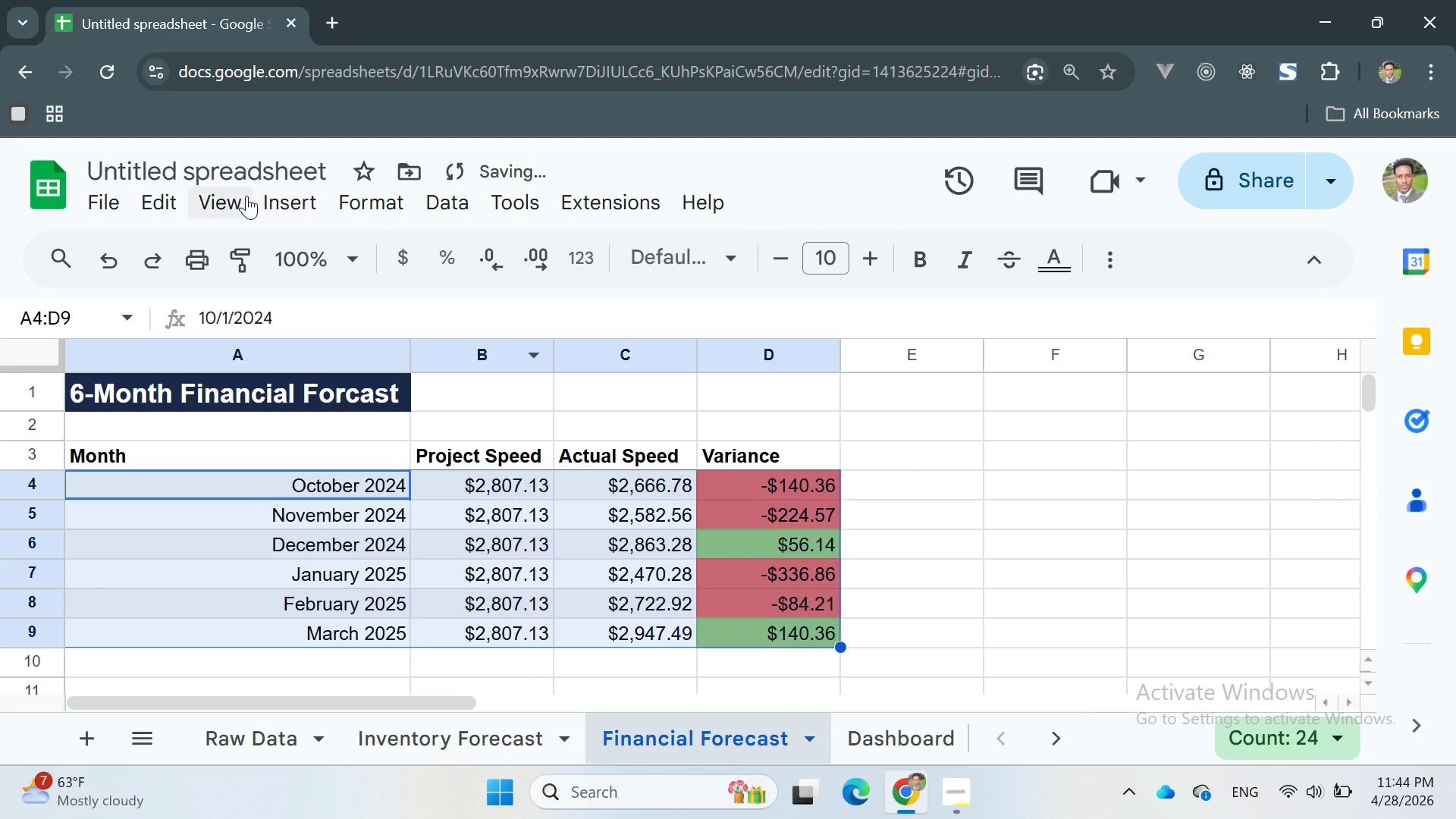 
left_click([234, 196])
 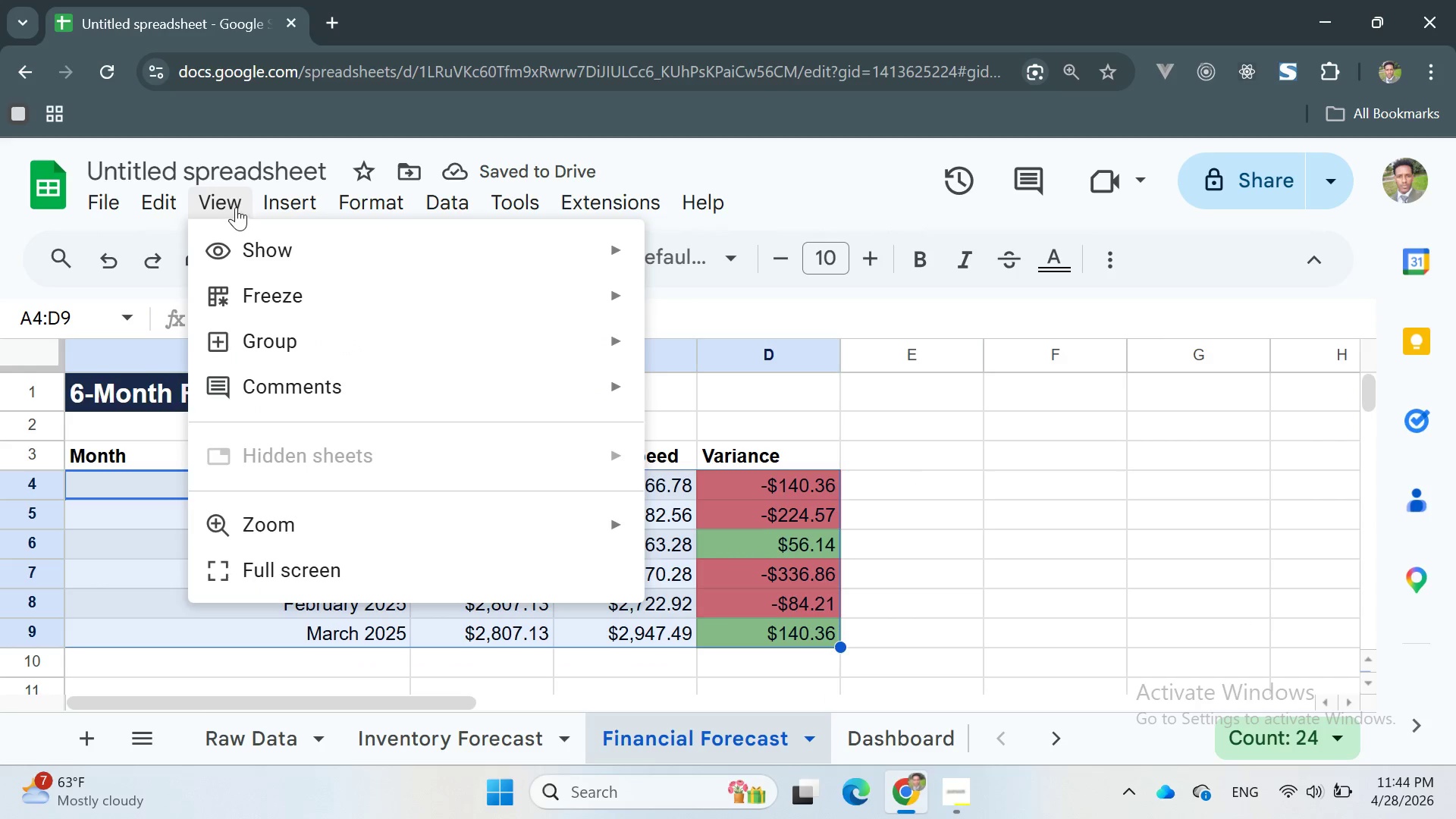 
left_click([243, 236])
 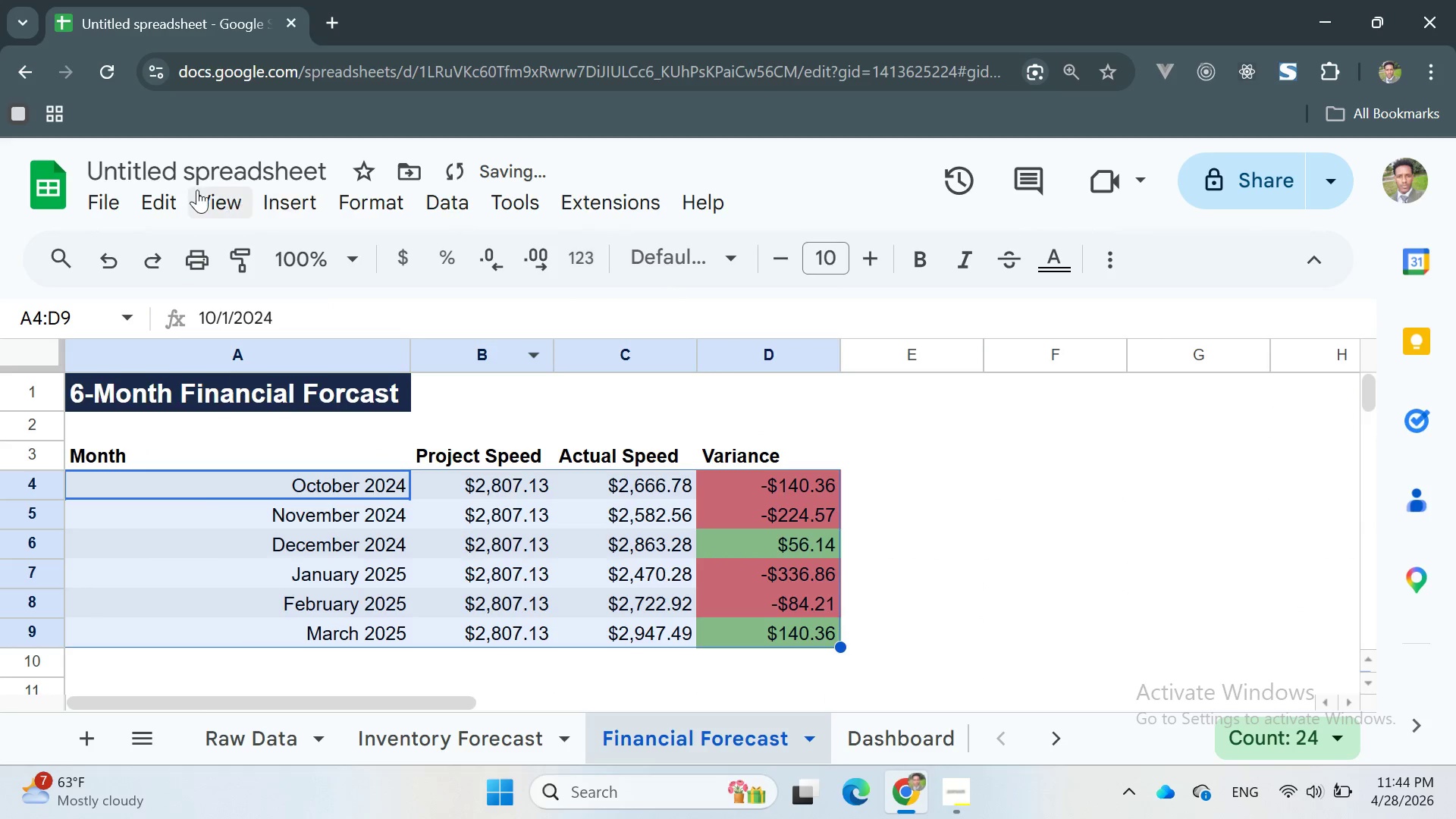 
left_click([207, 209])
 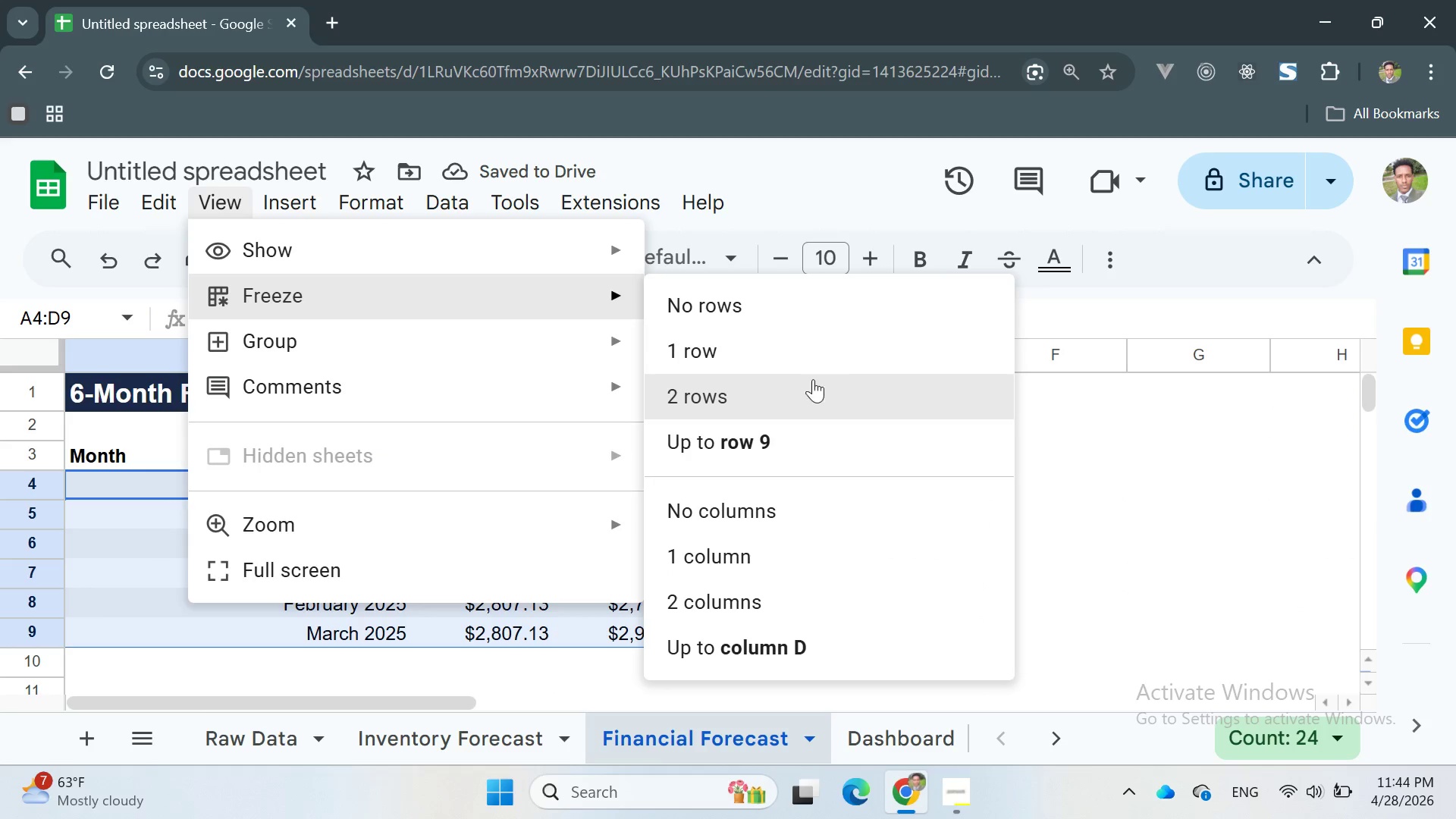 
left_click([747, 354])
 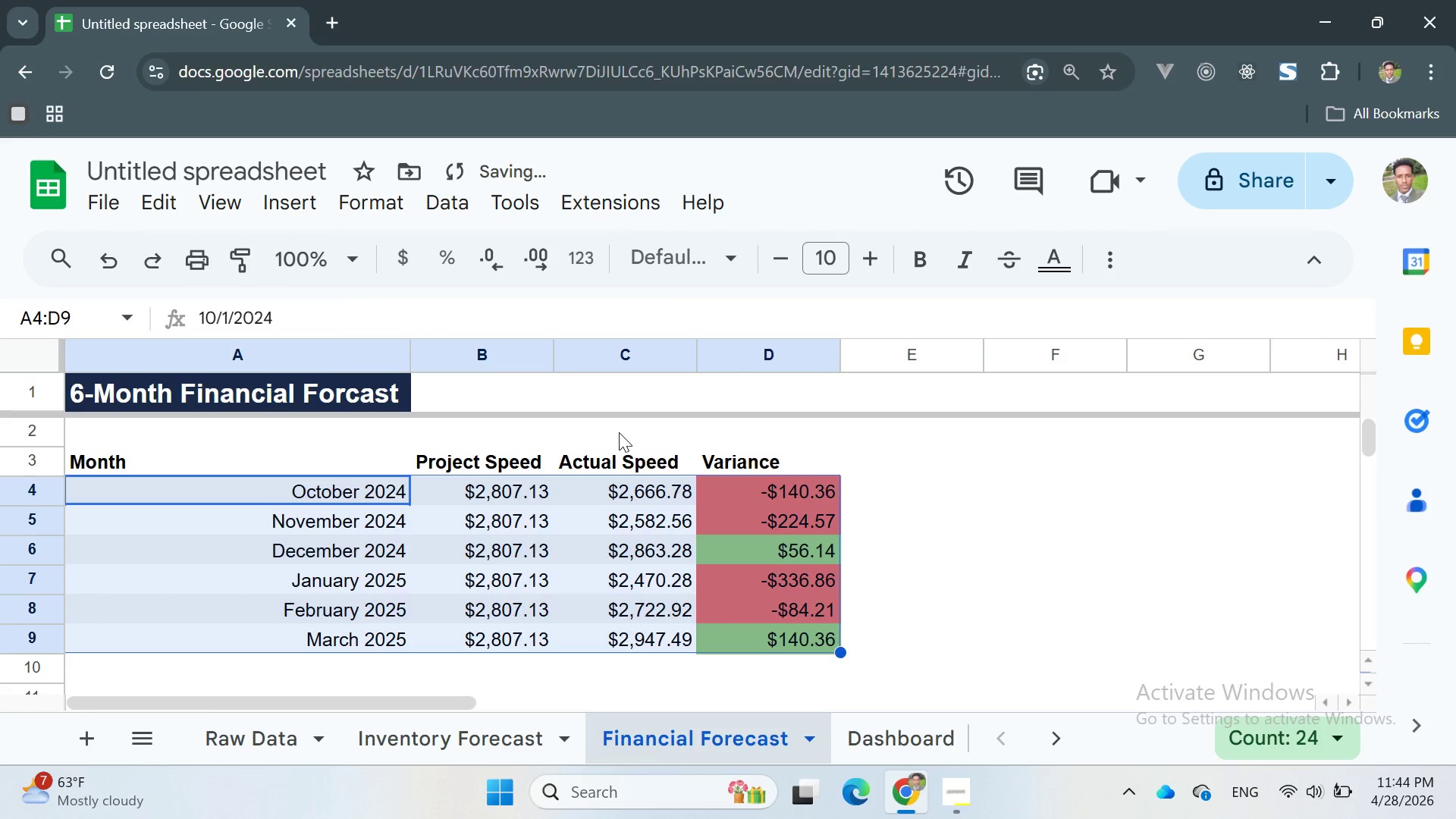 
scroll: coordinate [617, 429], scroll_direction: down, amount: 1.0
 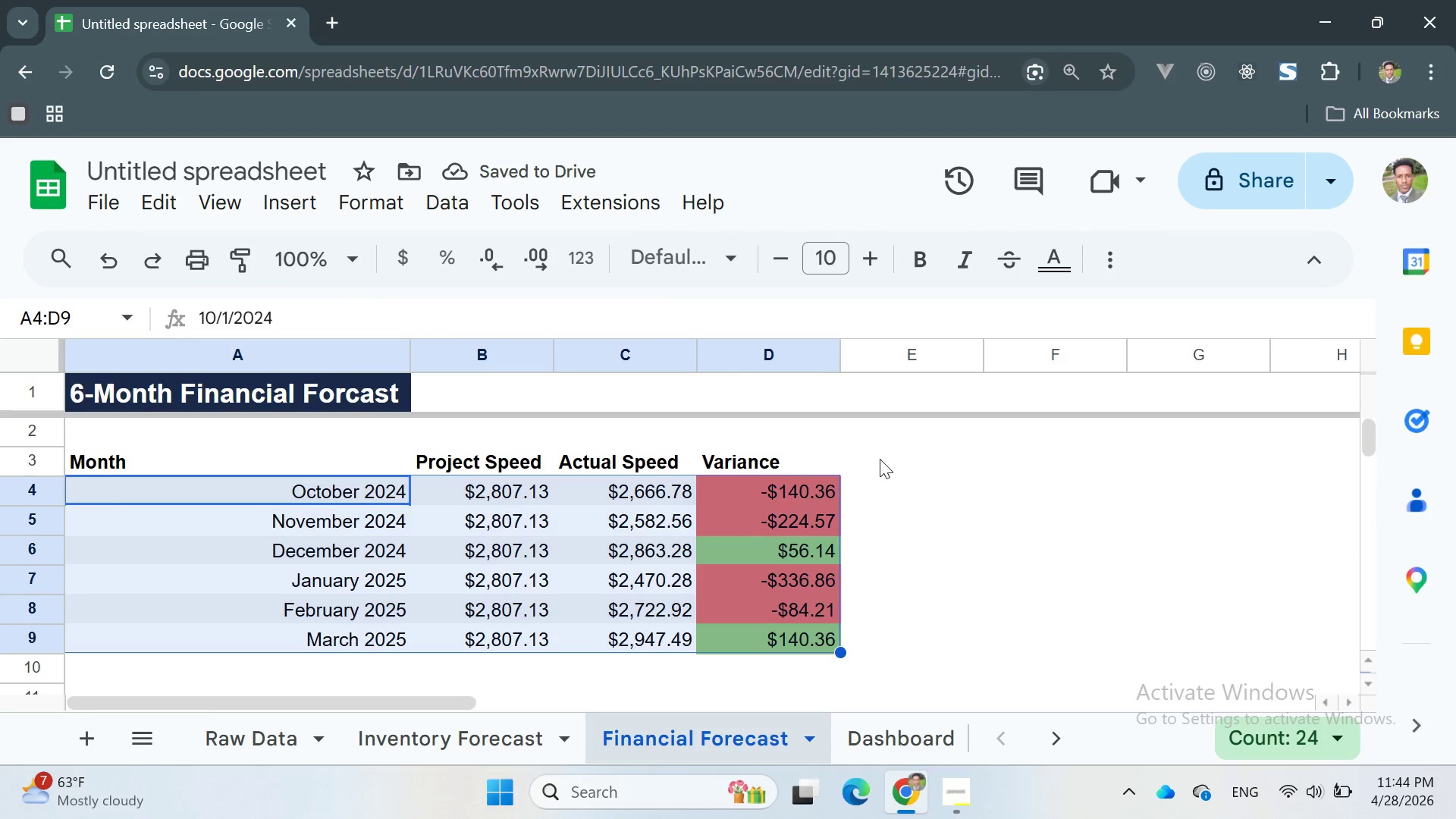 
left_click([900, 458])
 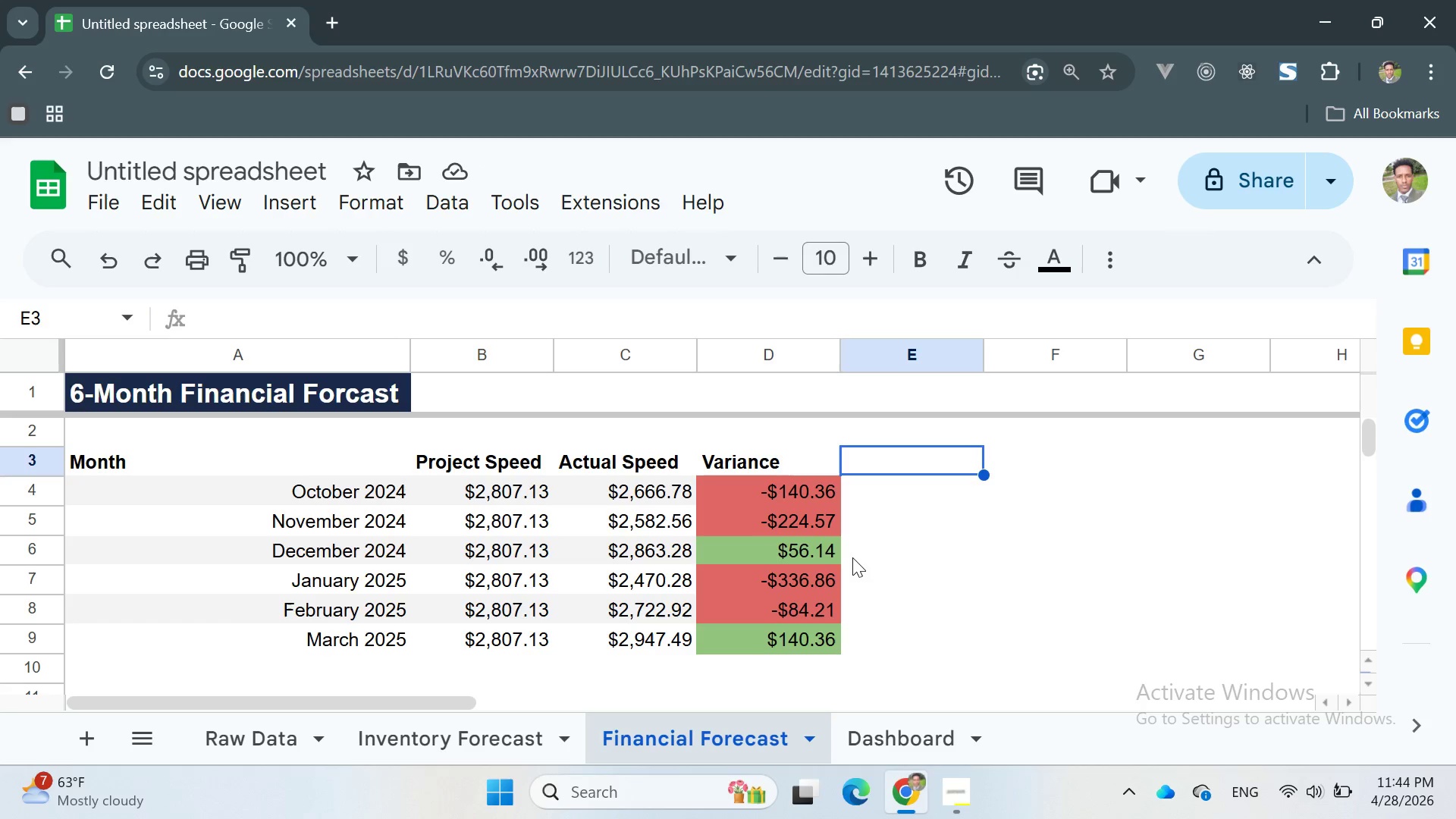 
wait(7.38)
 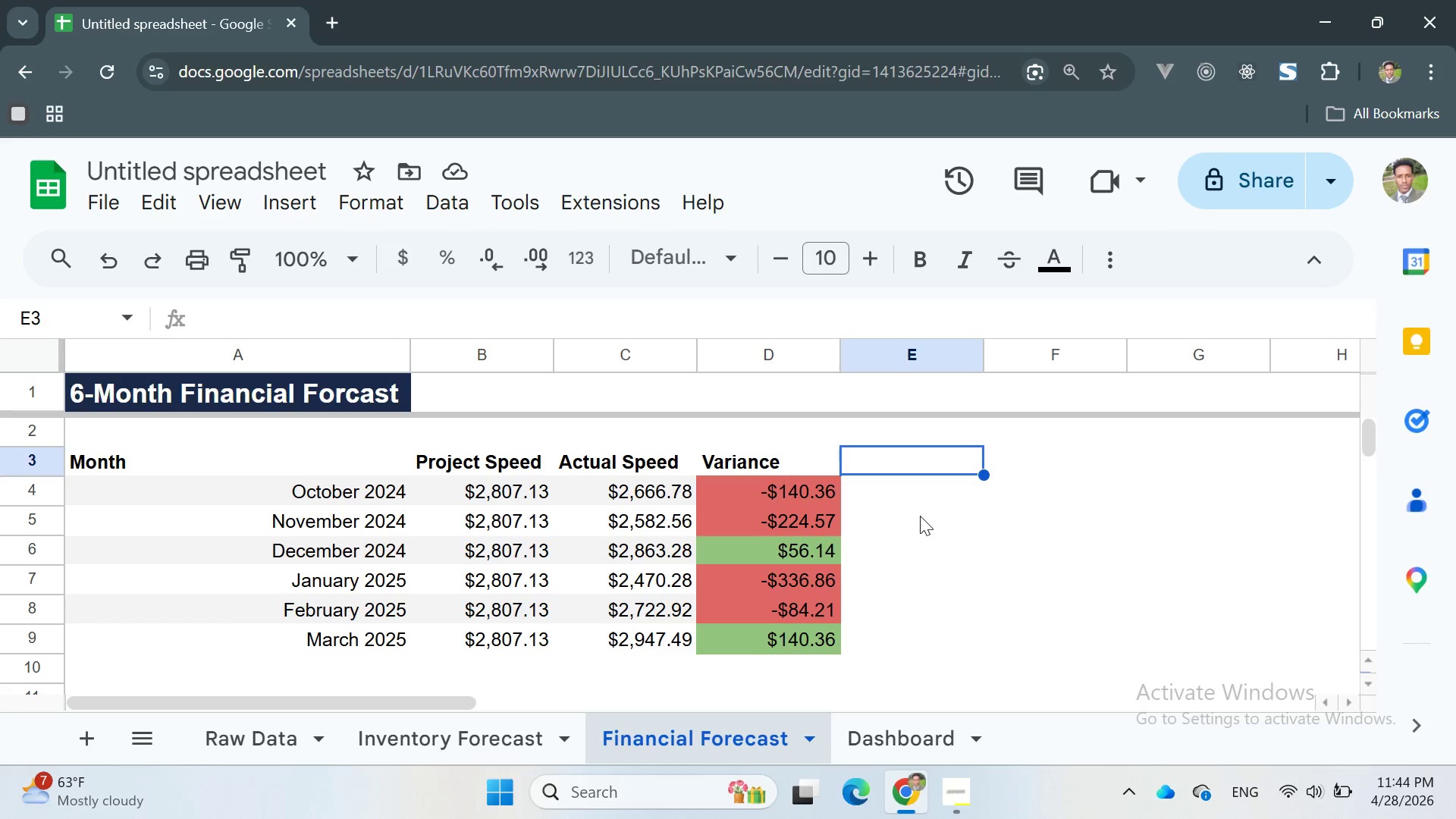 
left_click([859, 742])